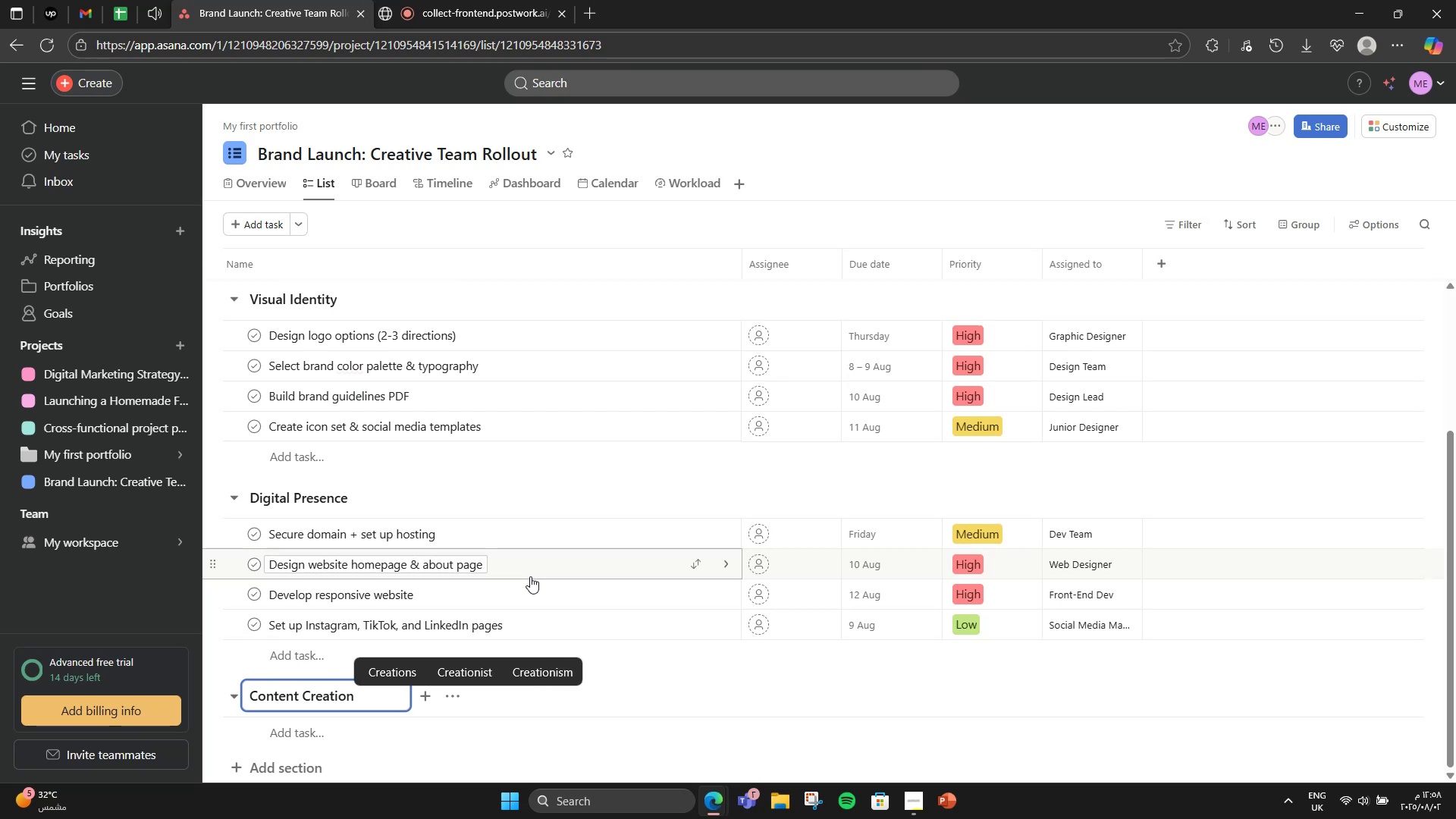 
key(Enter)
 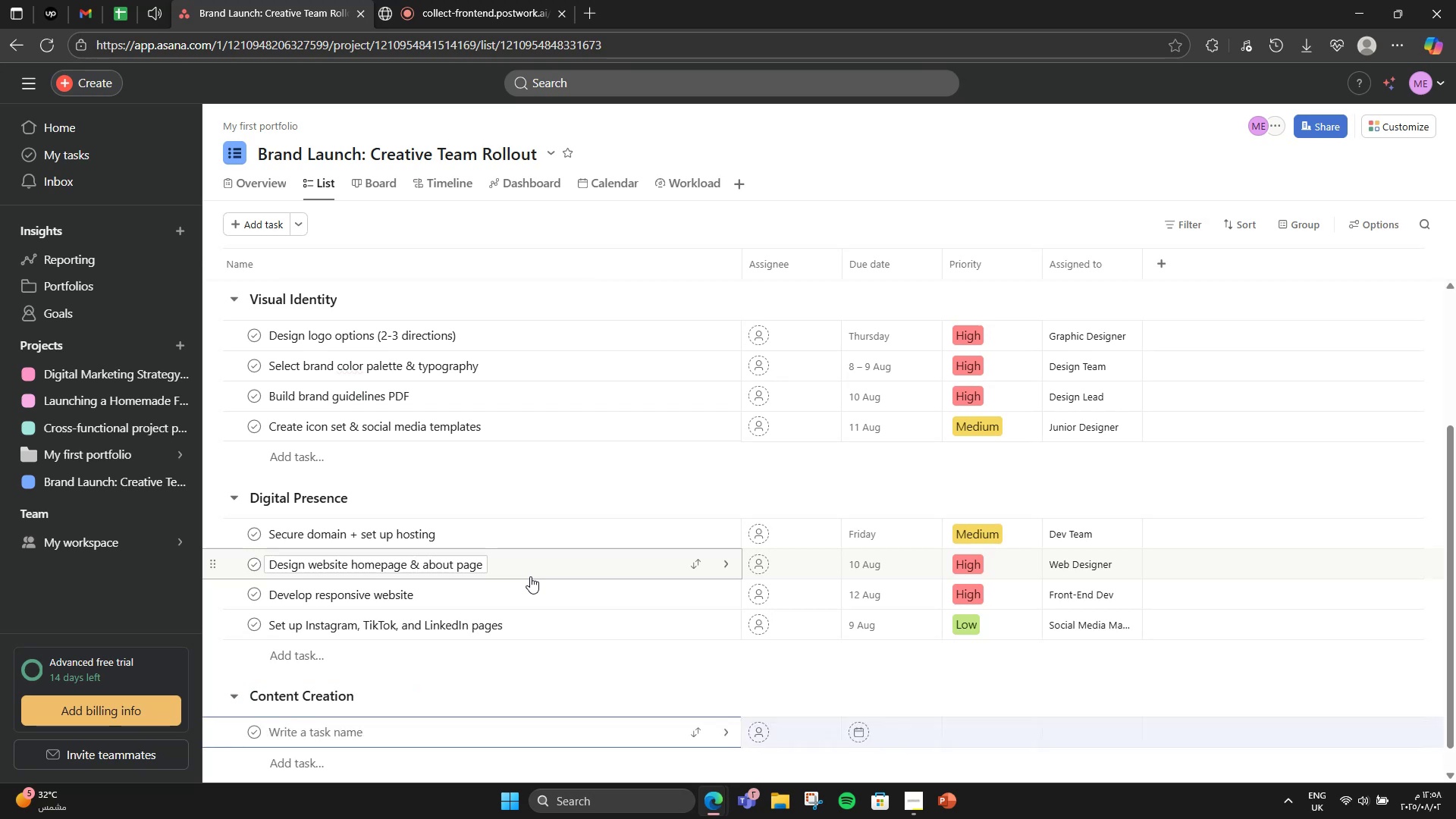 
type(Write homepage + aabout )
 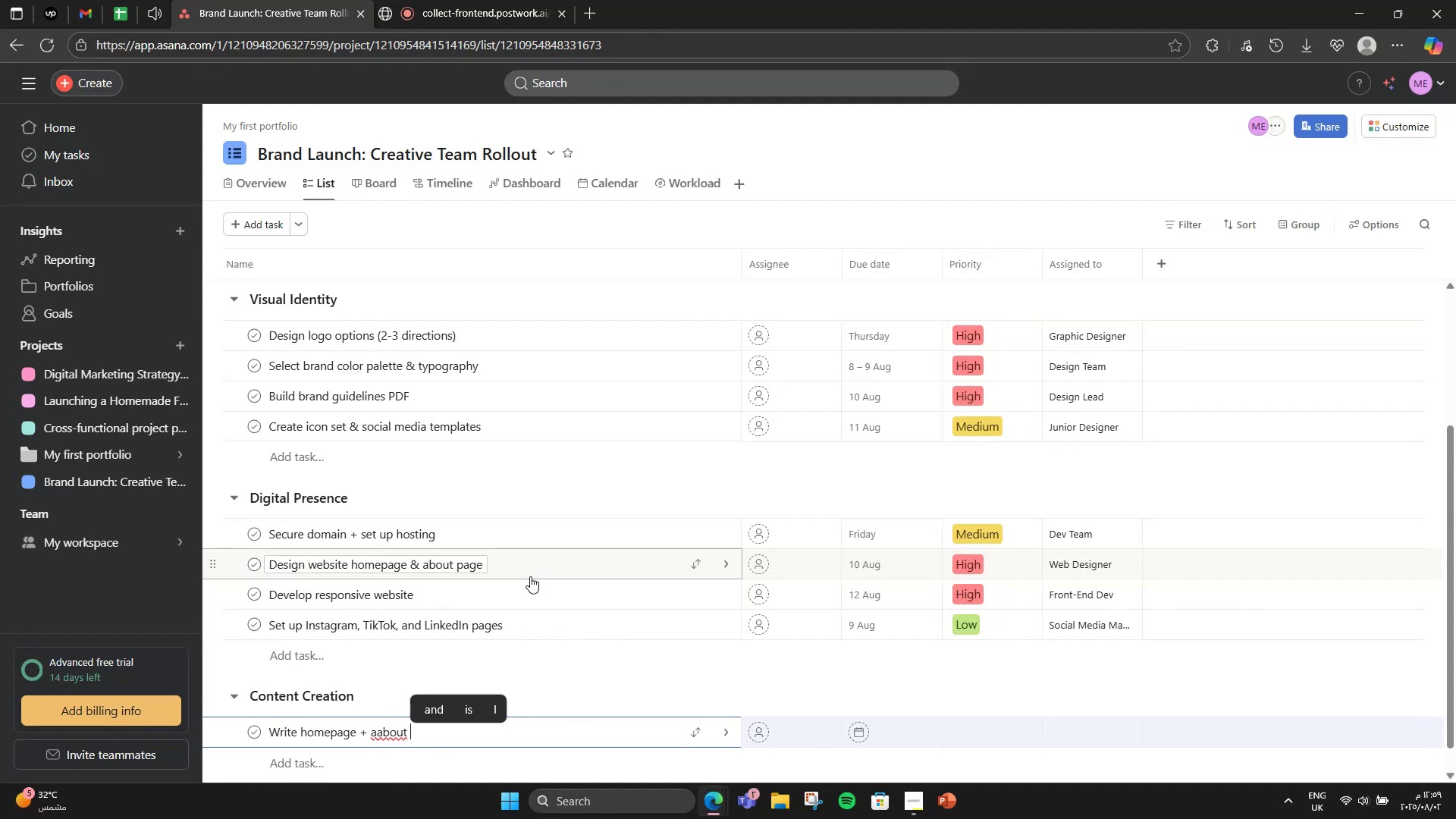 
wait(9.47)
 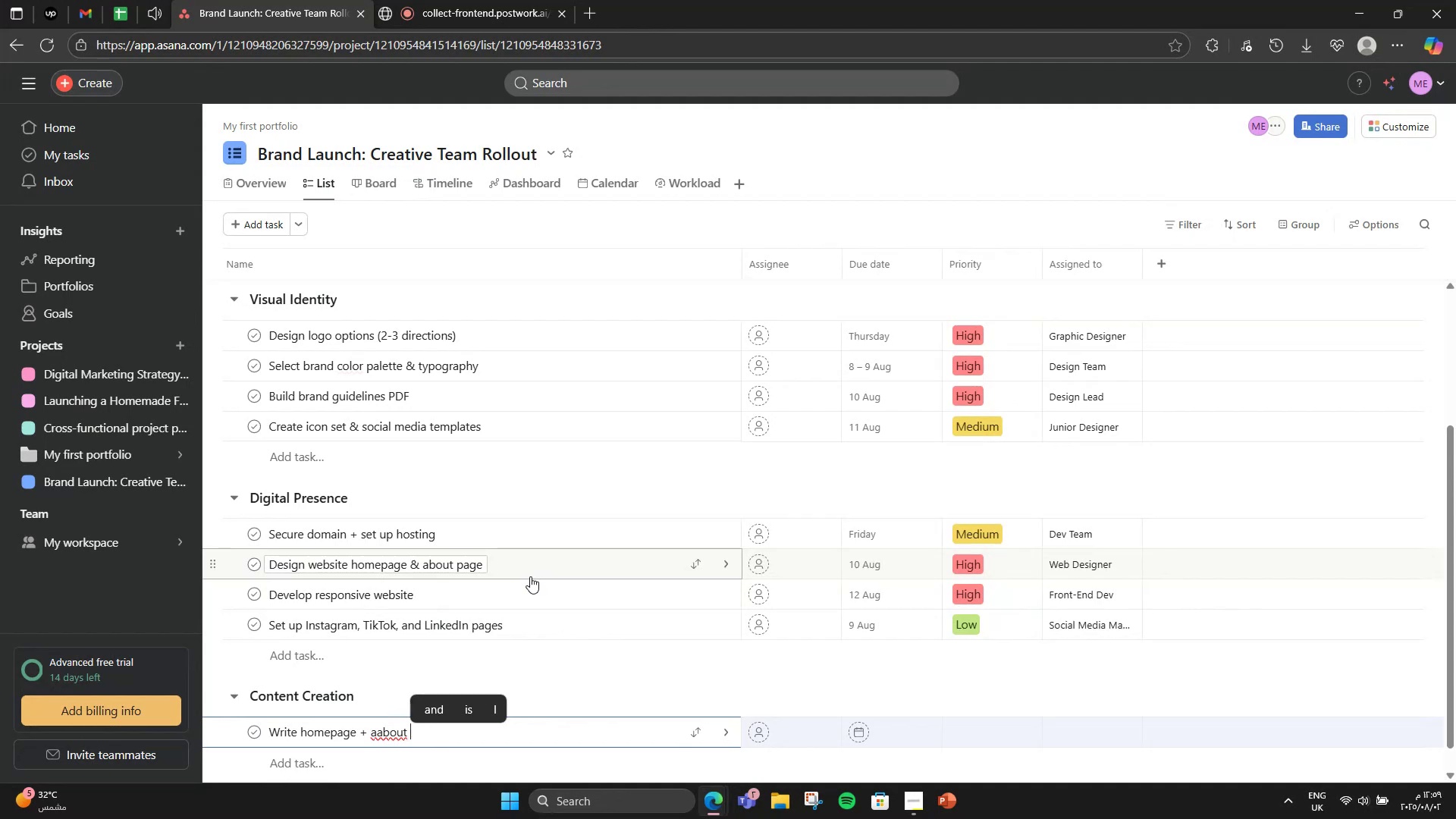 
hold_key(key=ArrowLeft, duration=0.62)
 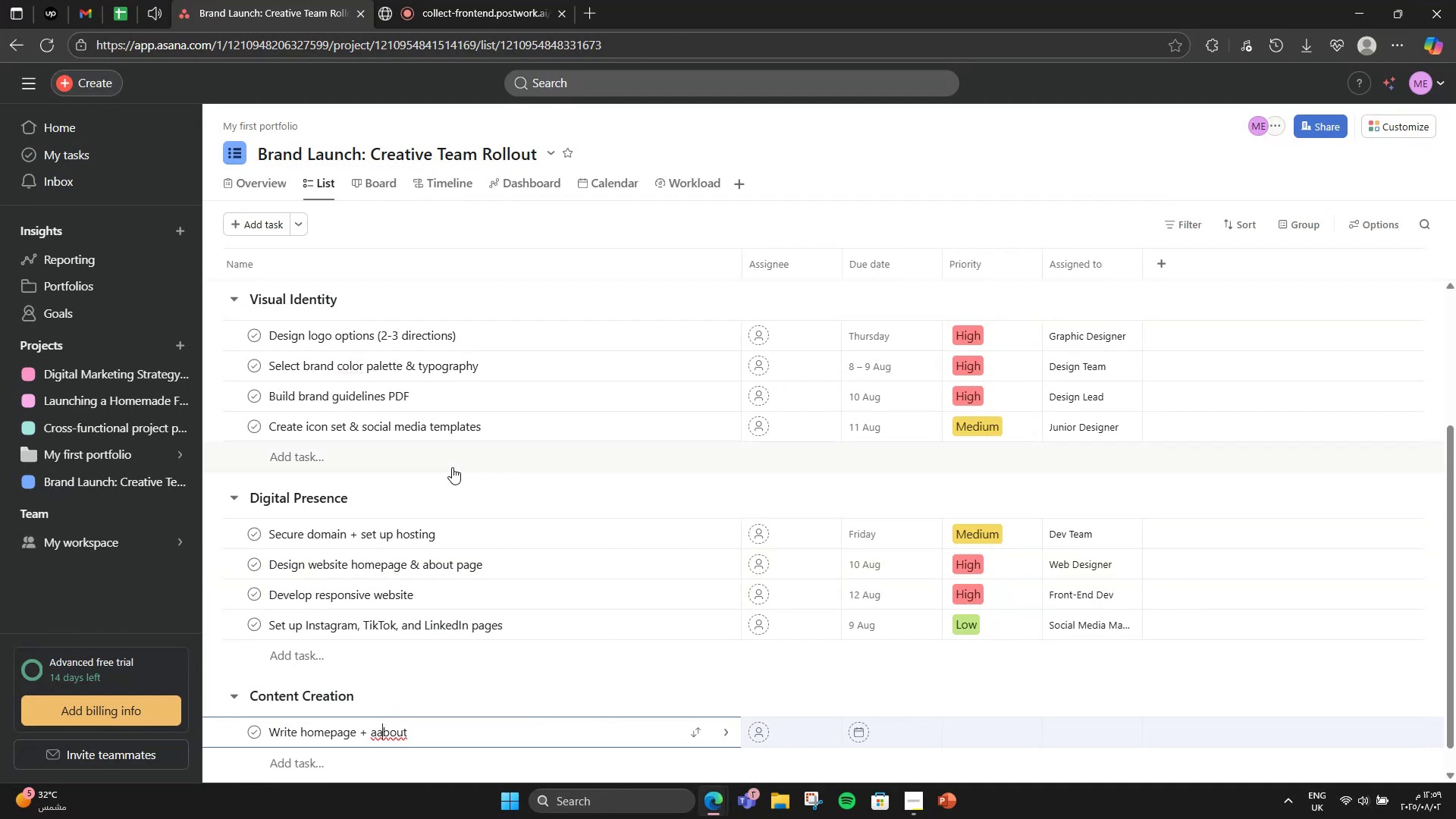 
key(ArrowLeft)
 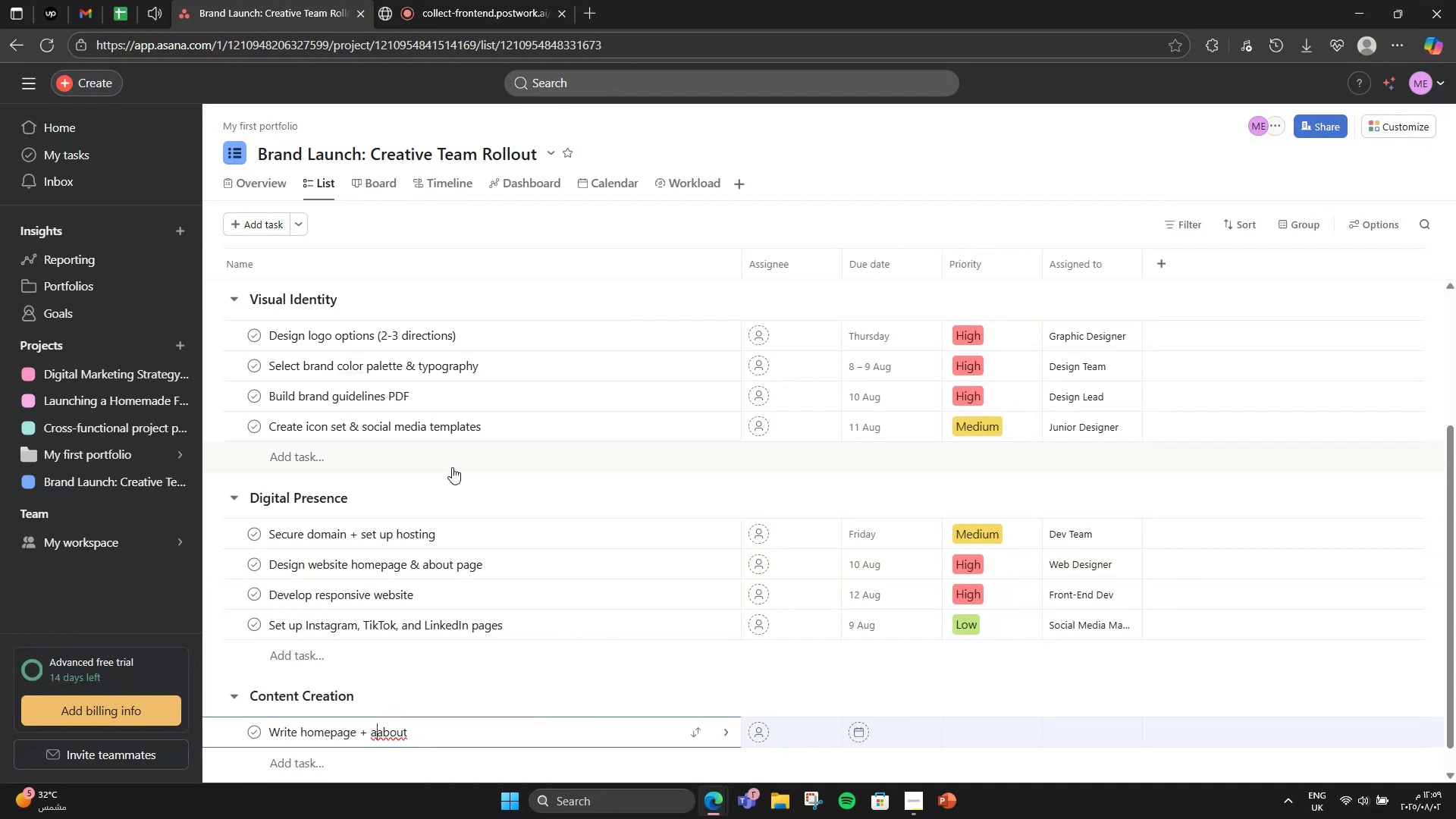 
key(Backspace)
 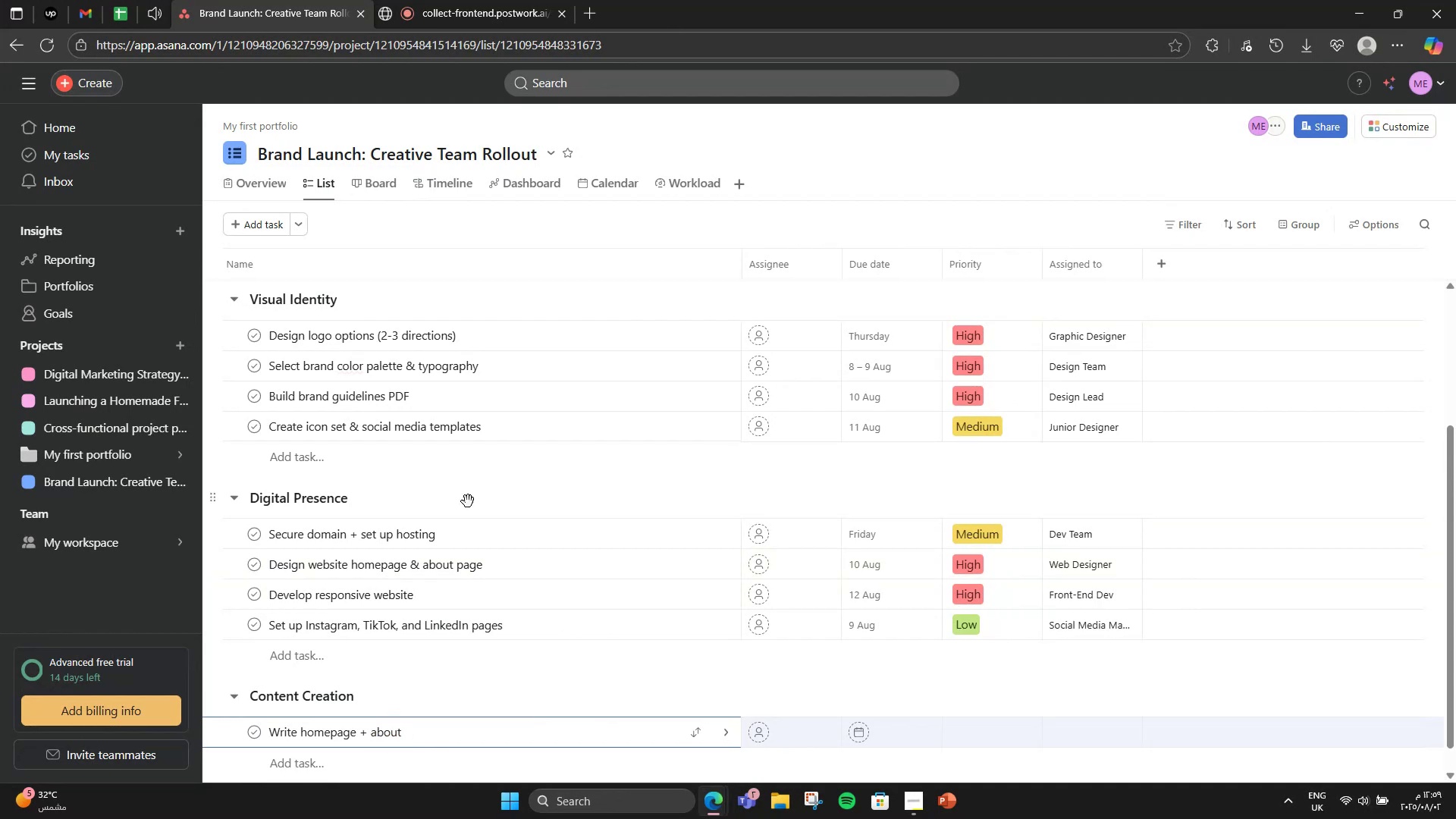 
scroll: coordinate [996, 481], scroll_direction: down, amount: 3.0
 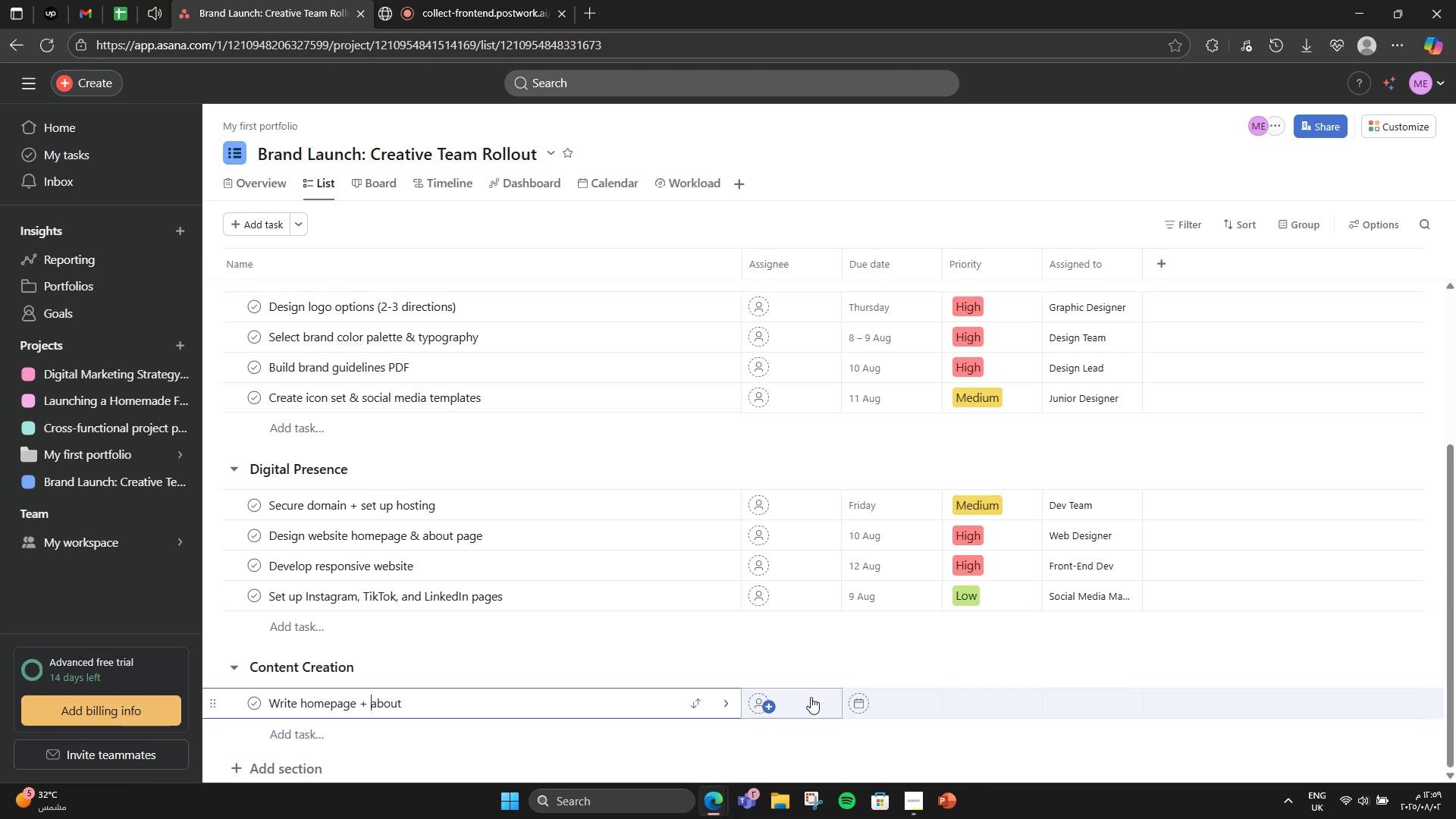 
left_click([906, 703])
 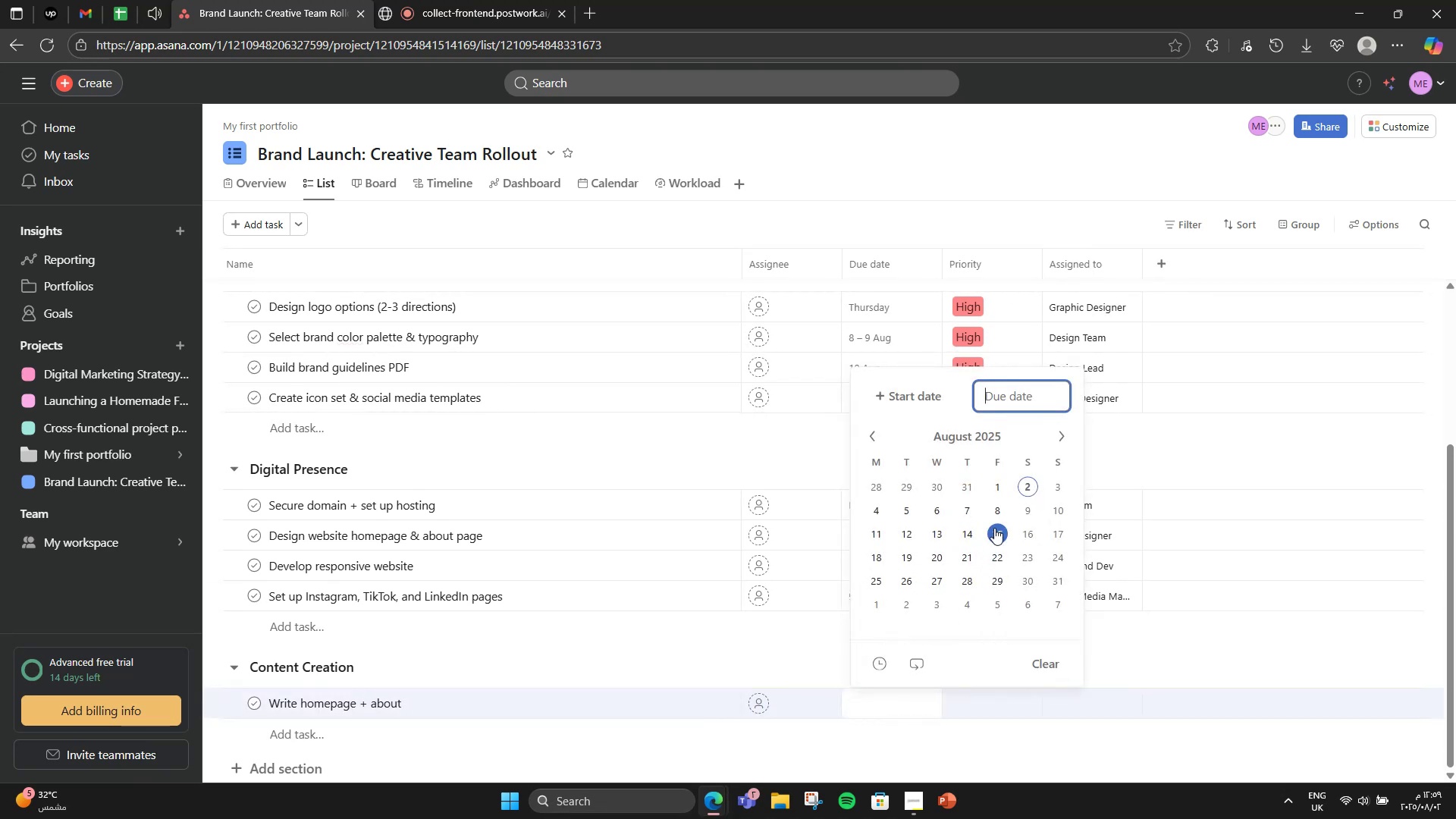 
left_click([1046, 509])
 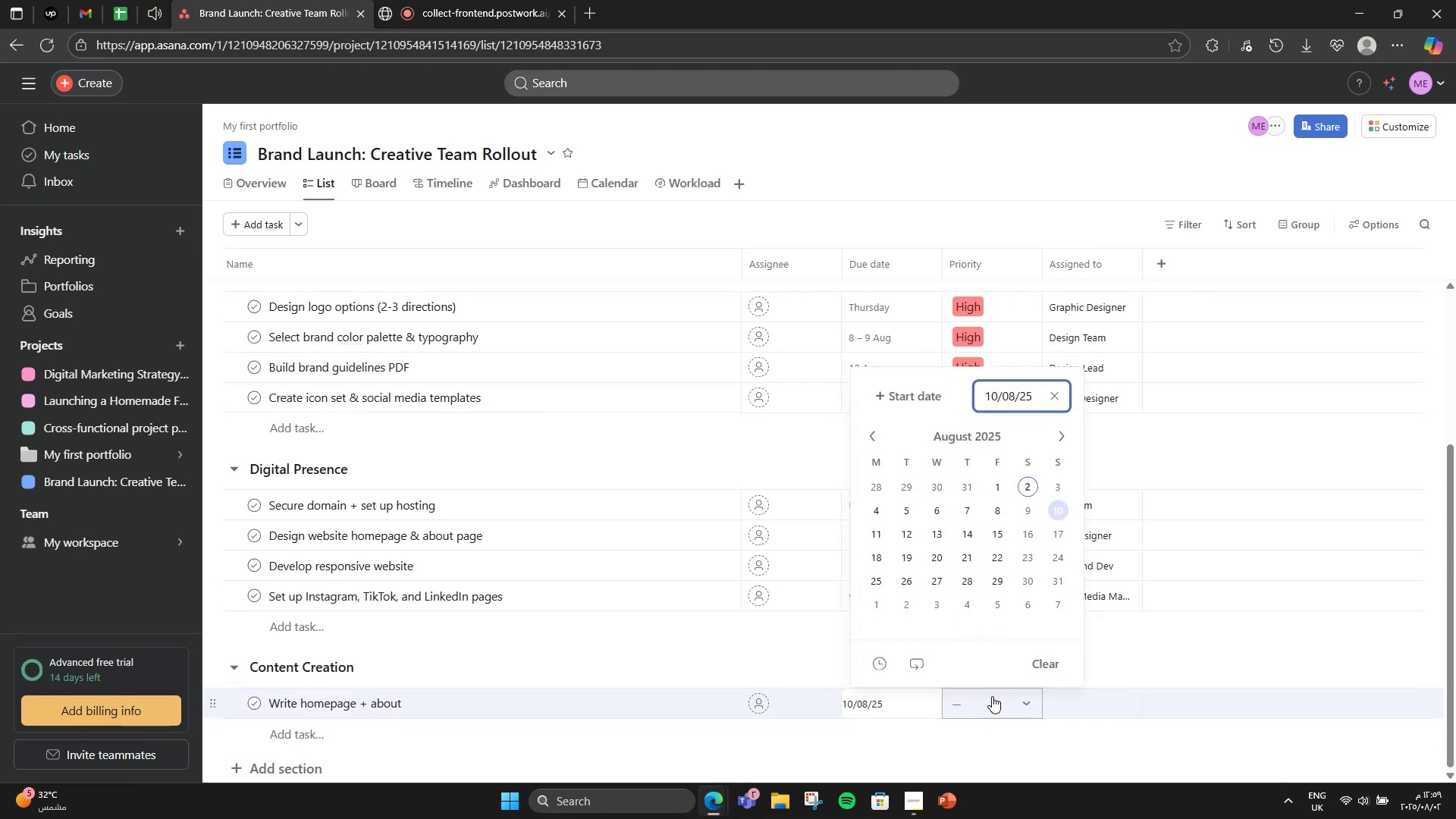 
left_click([992, 696])
 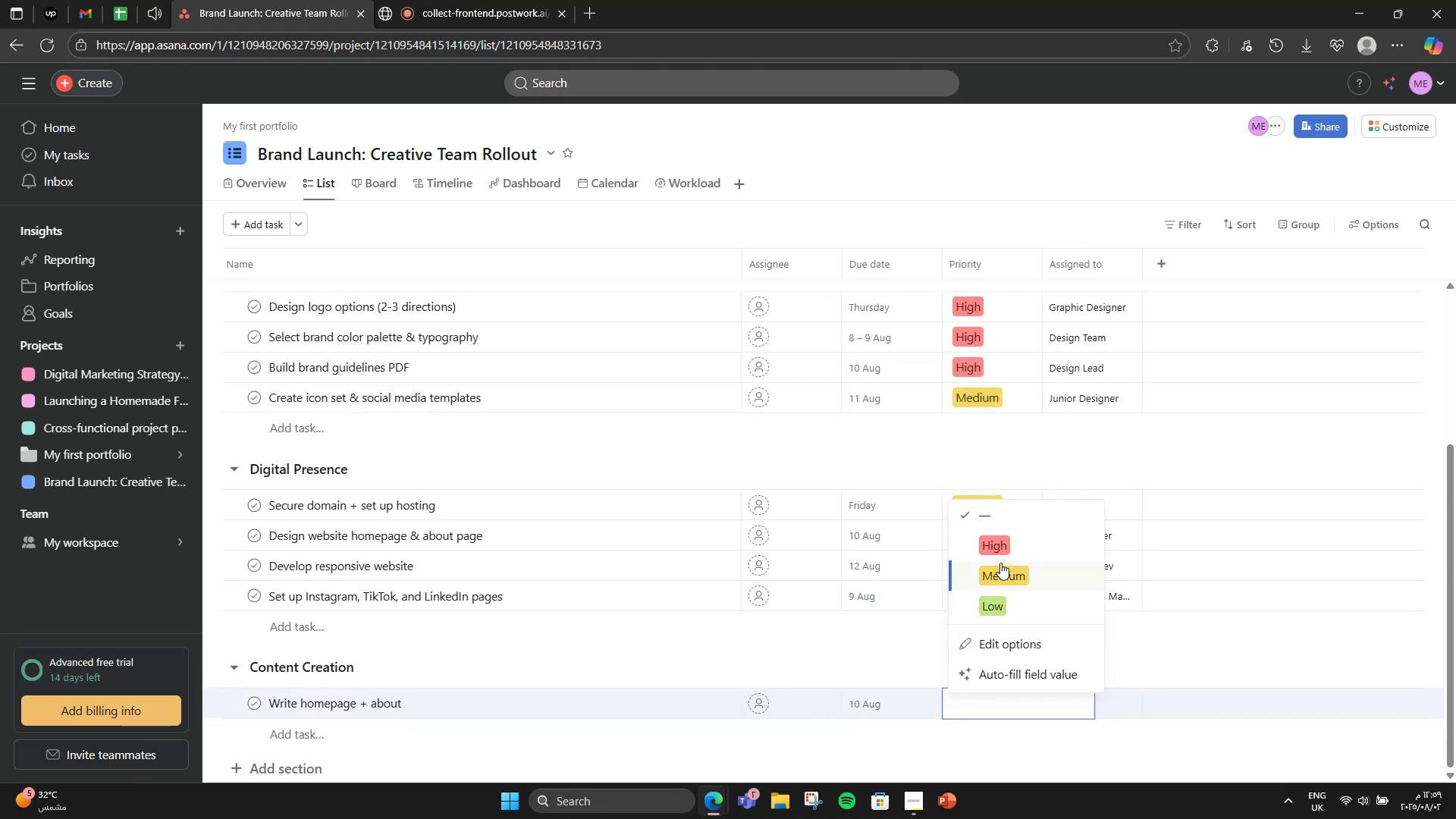 
left_click([984, 553])
 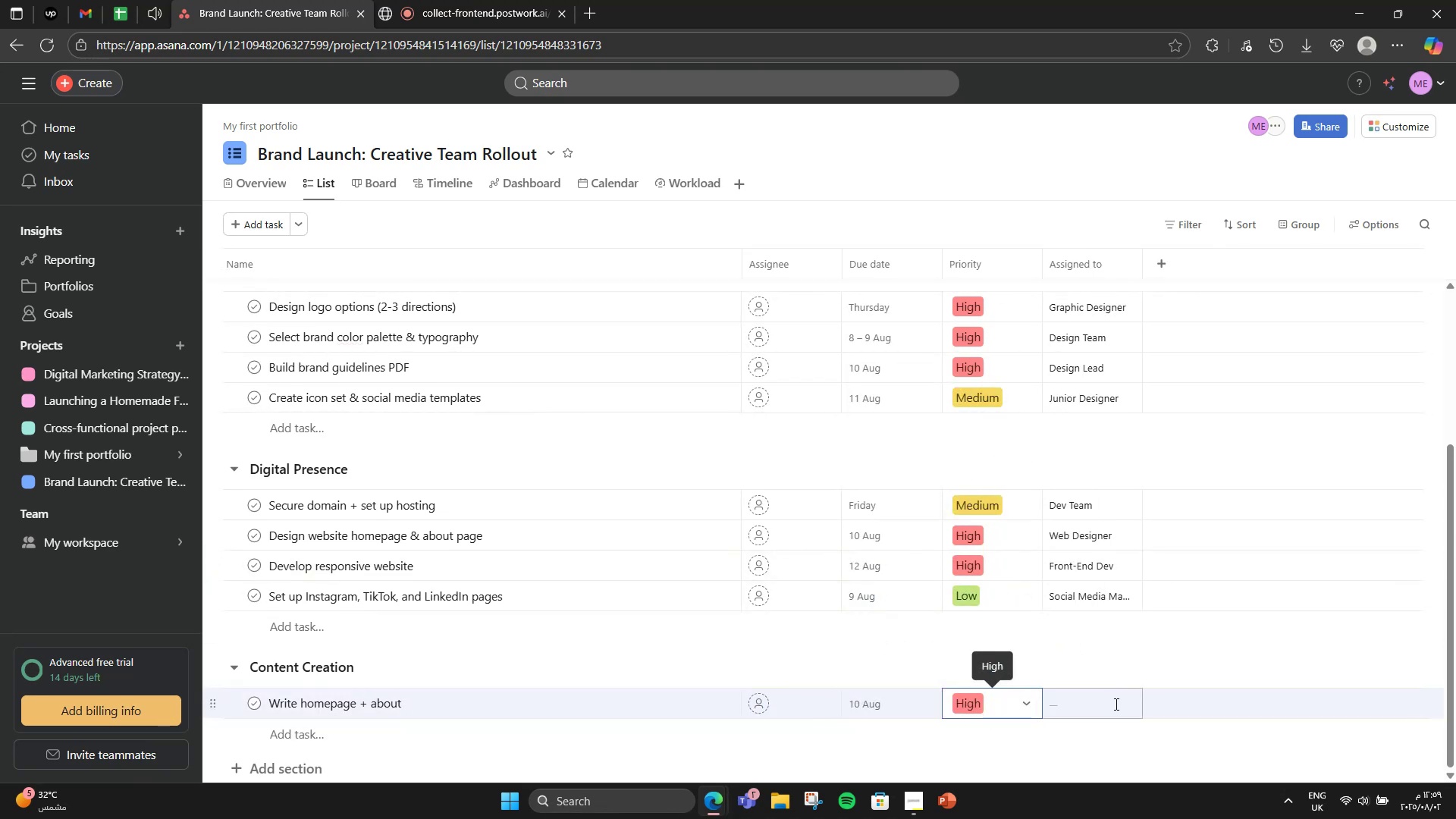 
left_click([1115, 704])
 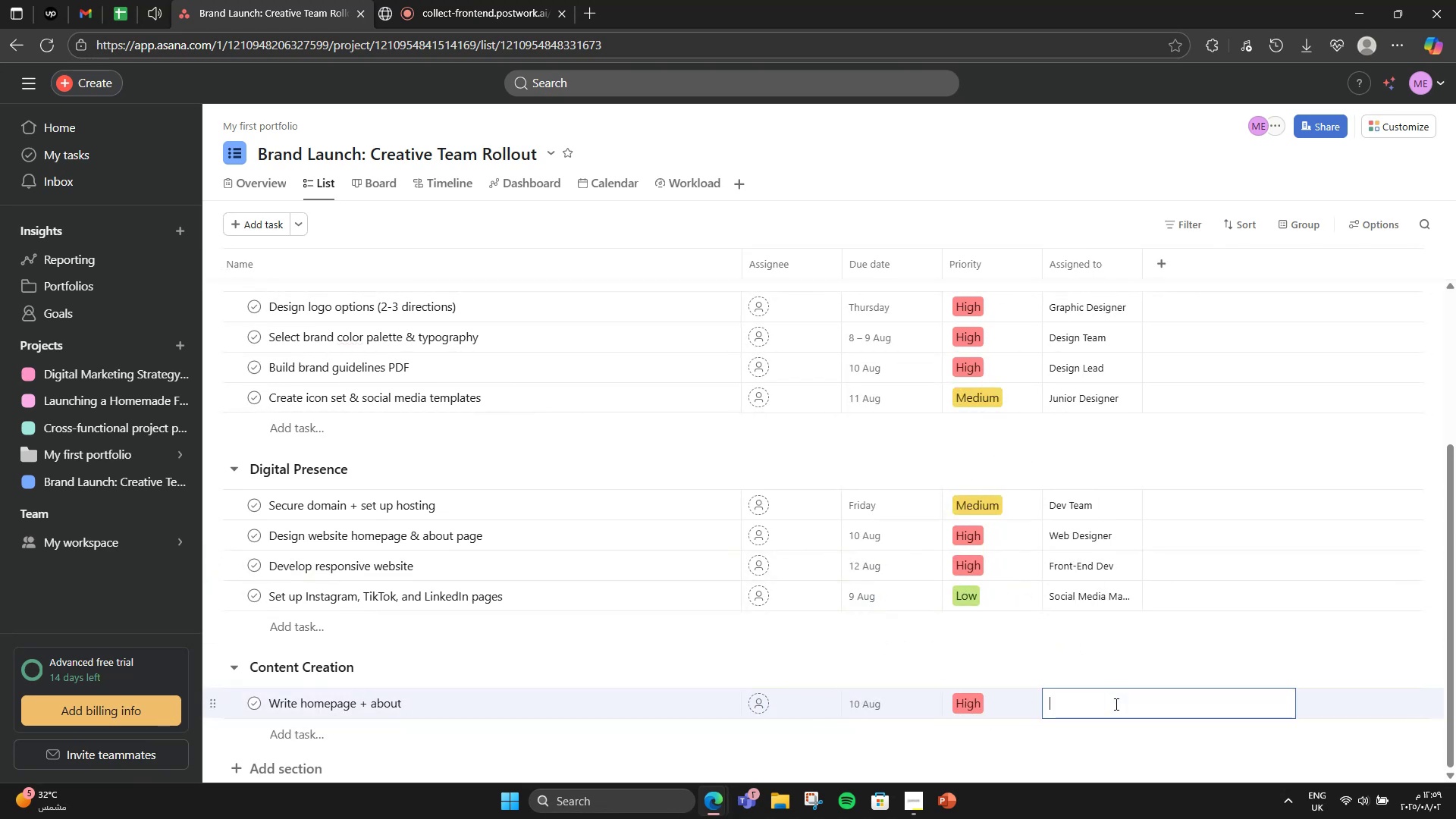 
type(Copywriter)
 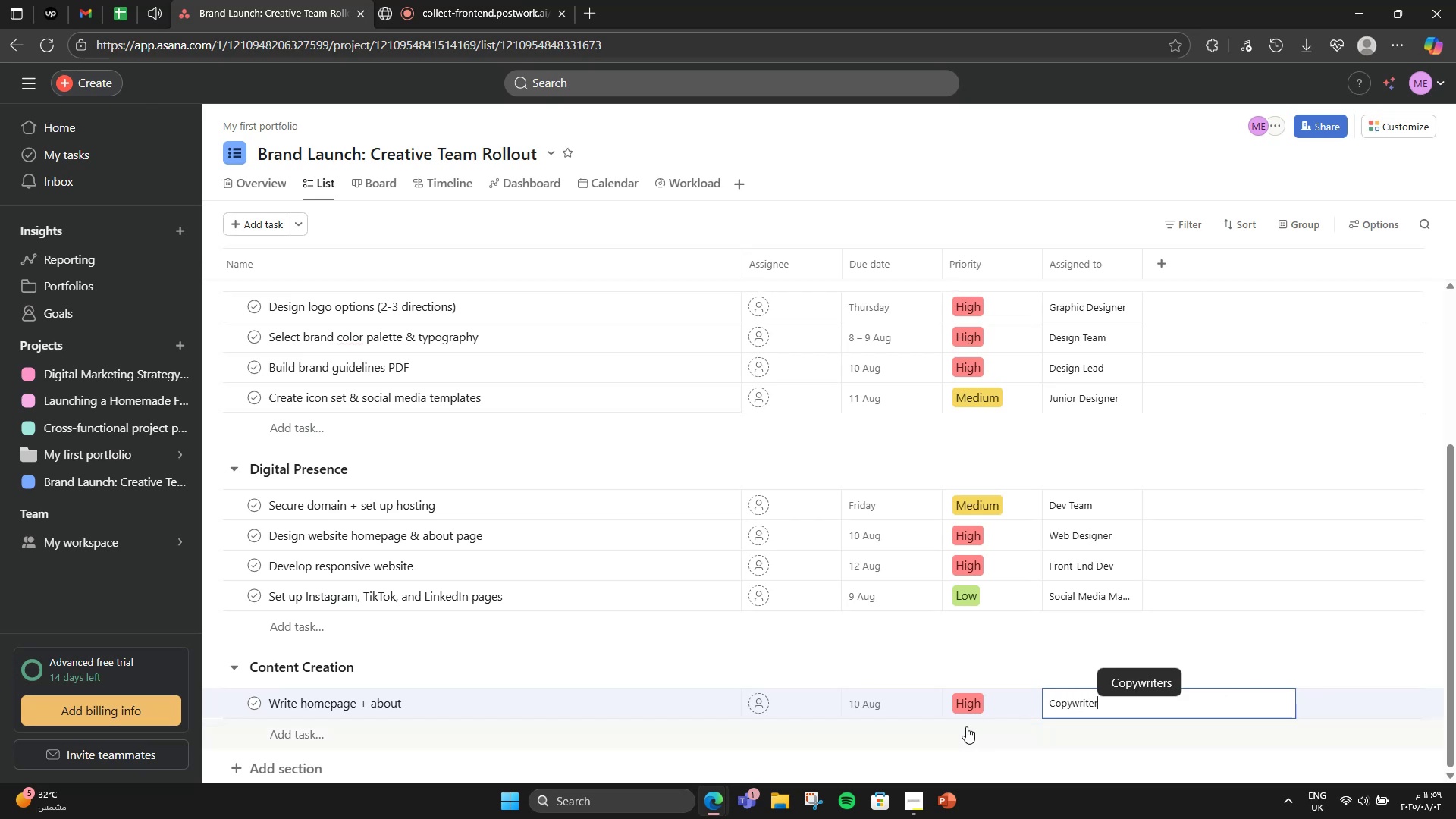 
left_click([673, 708])
 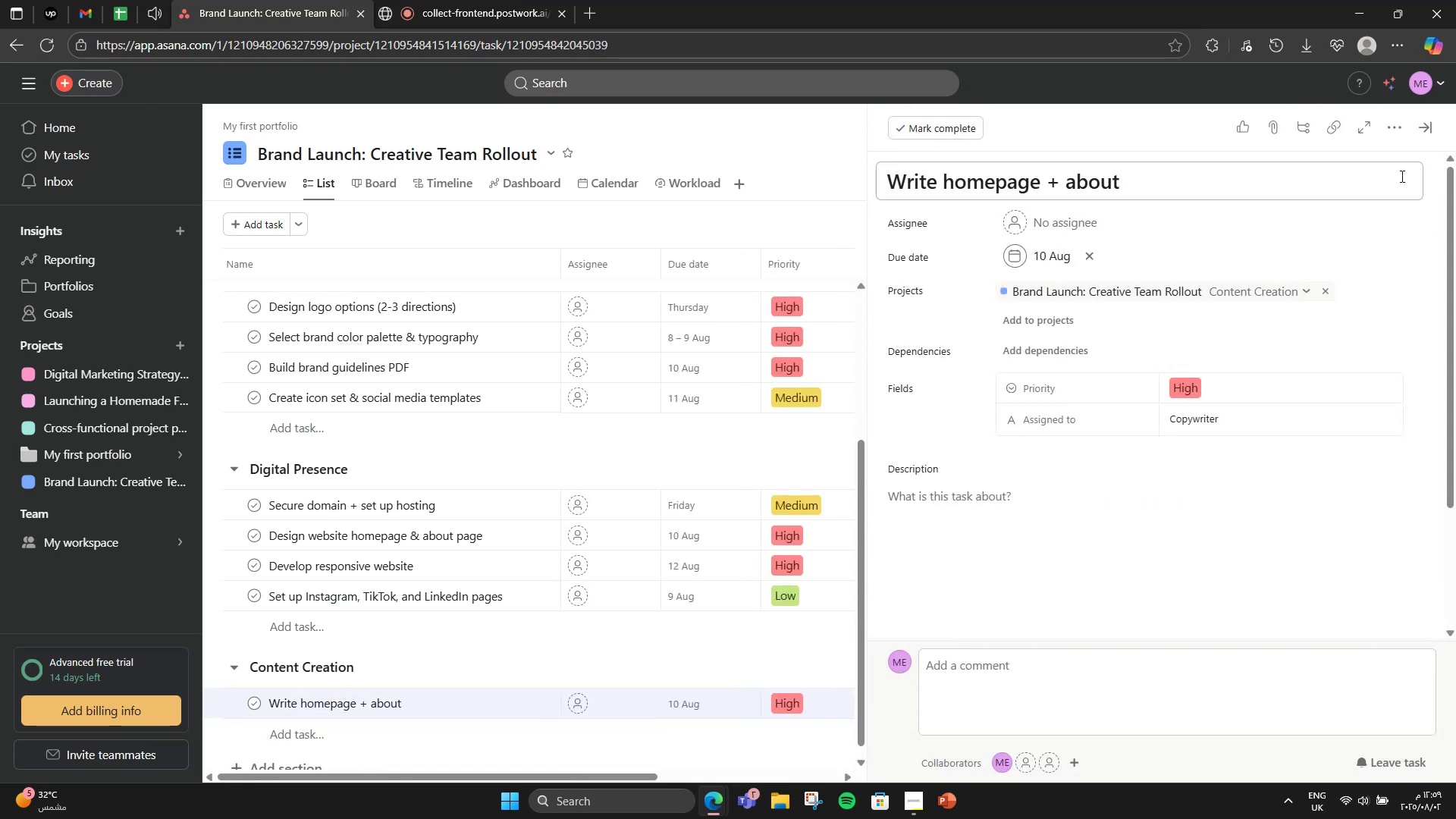 
left_click([1432, 136])
 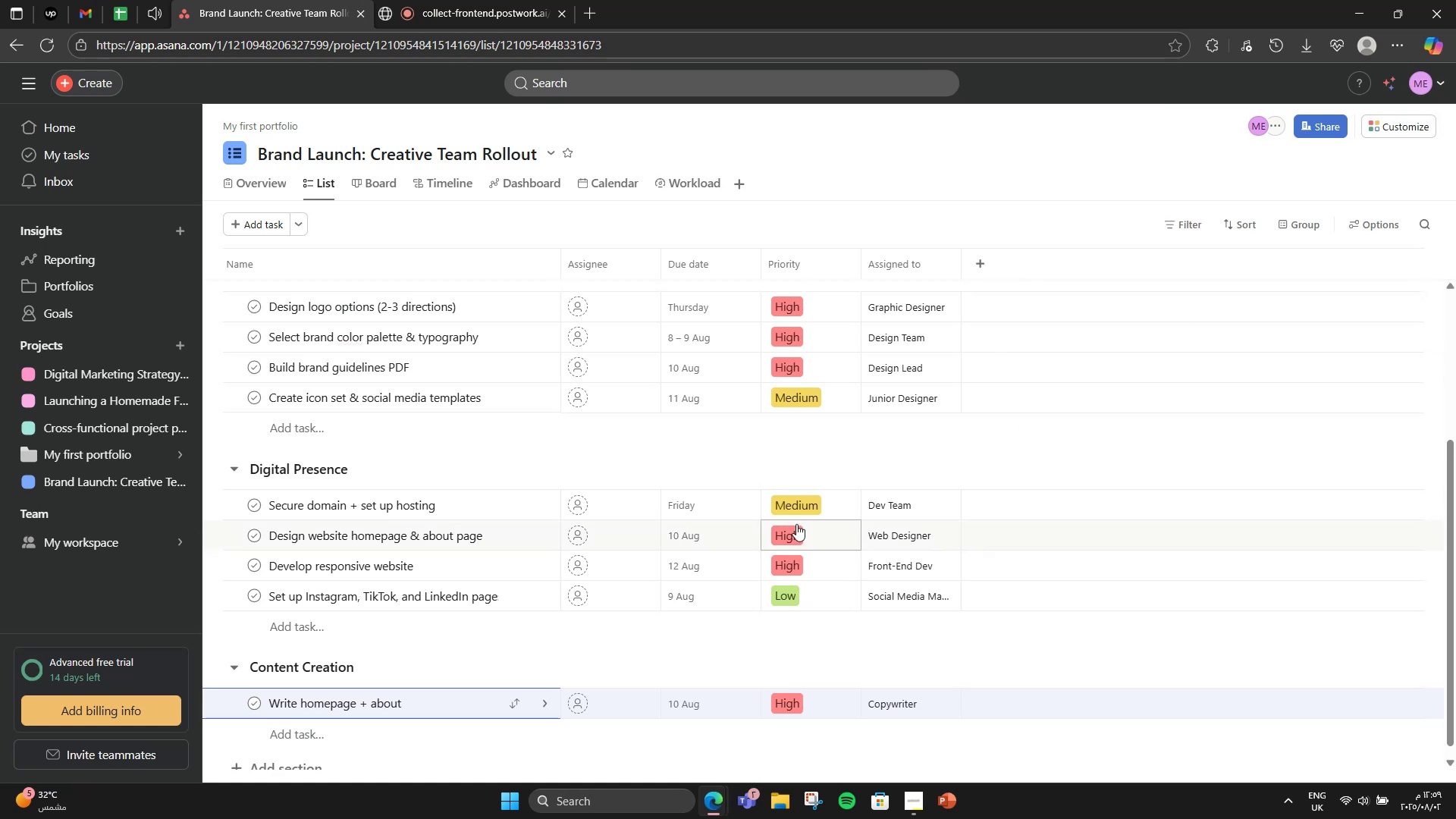 
scroll: coordinate [456, 511], scroll_direction: down, amount: 4.0
 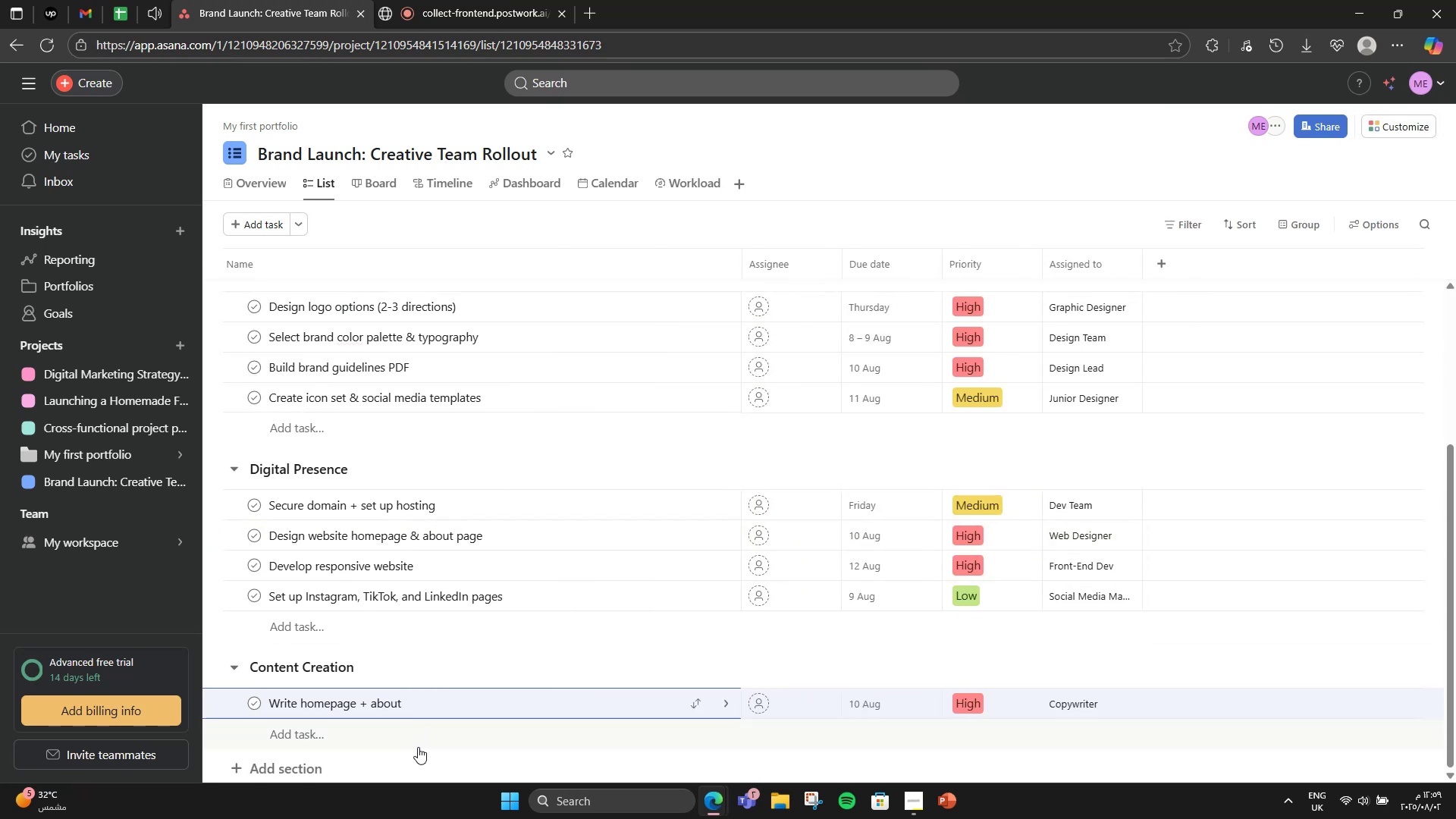 
left_click([418, 747])
 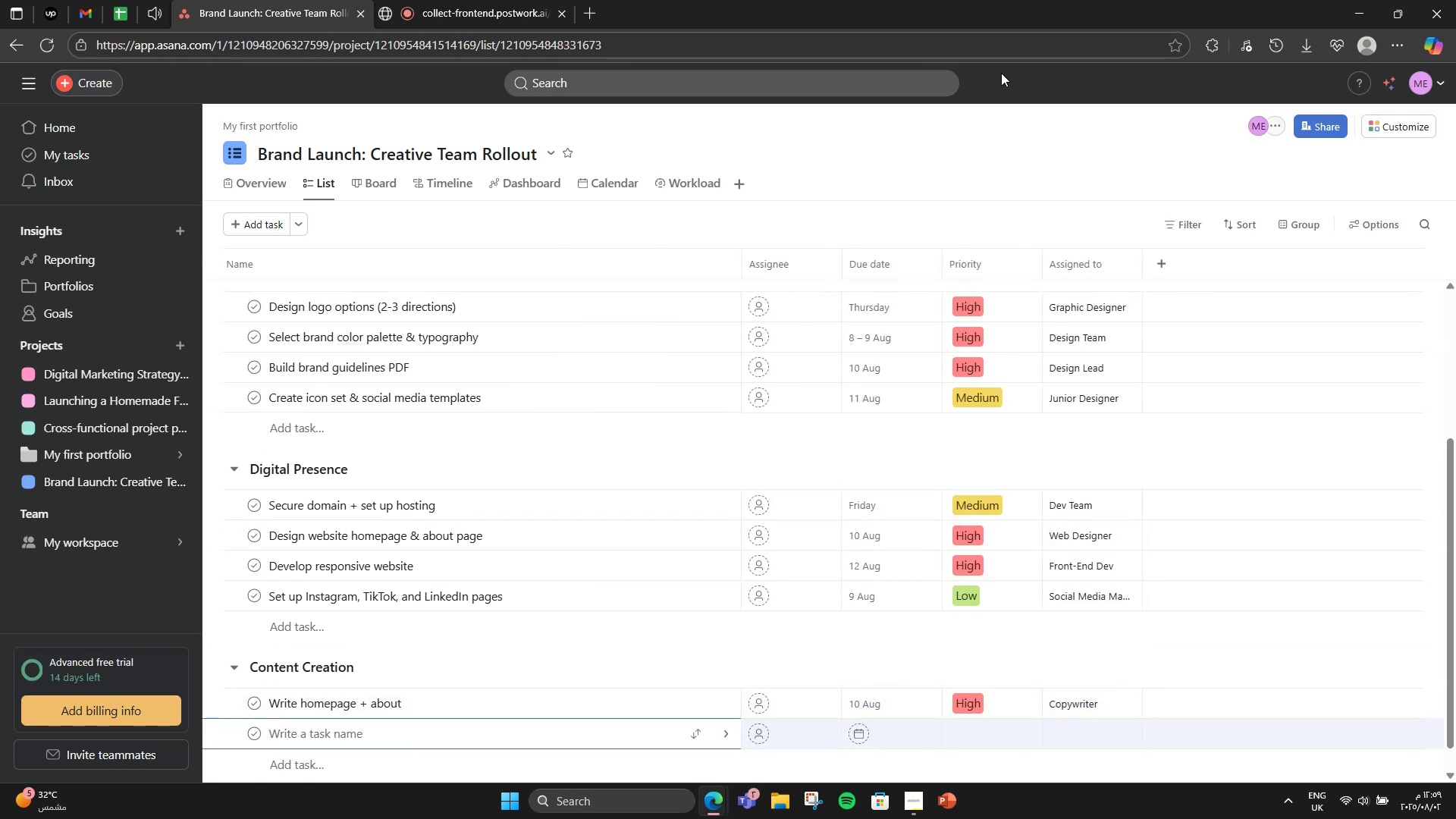 
type(Shoot brand intro video )
 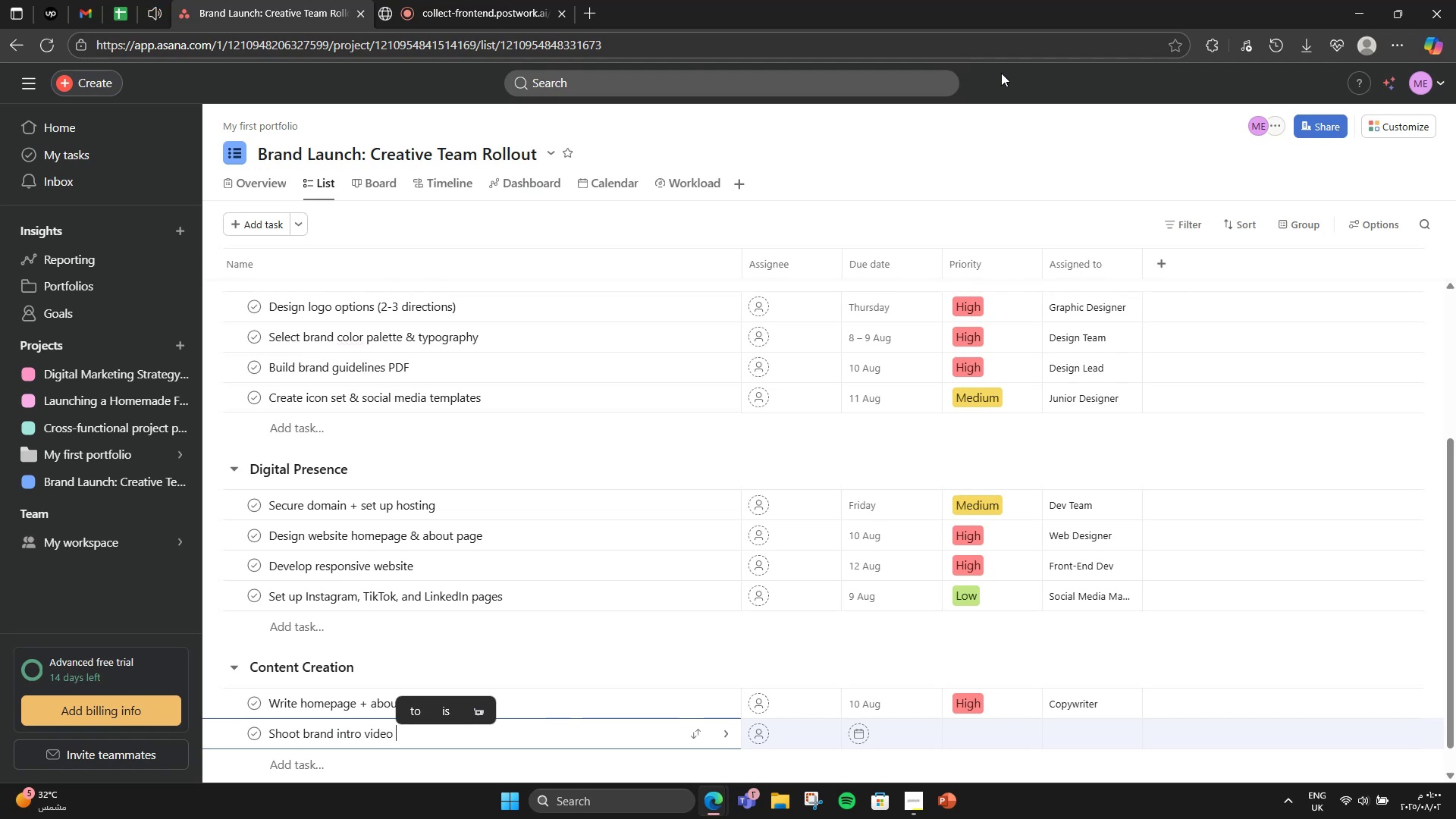 
wait(6.17)
 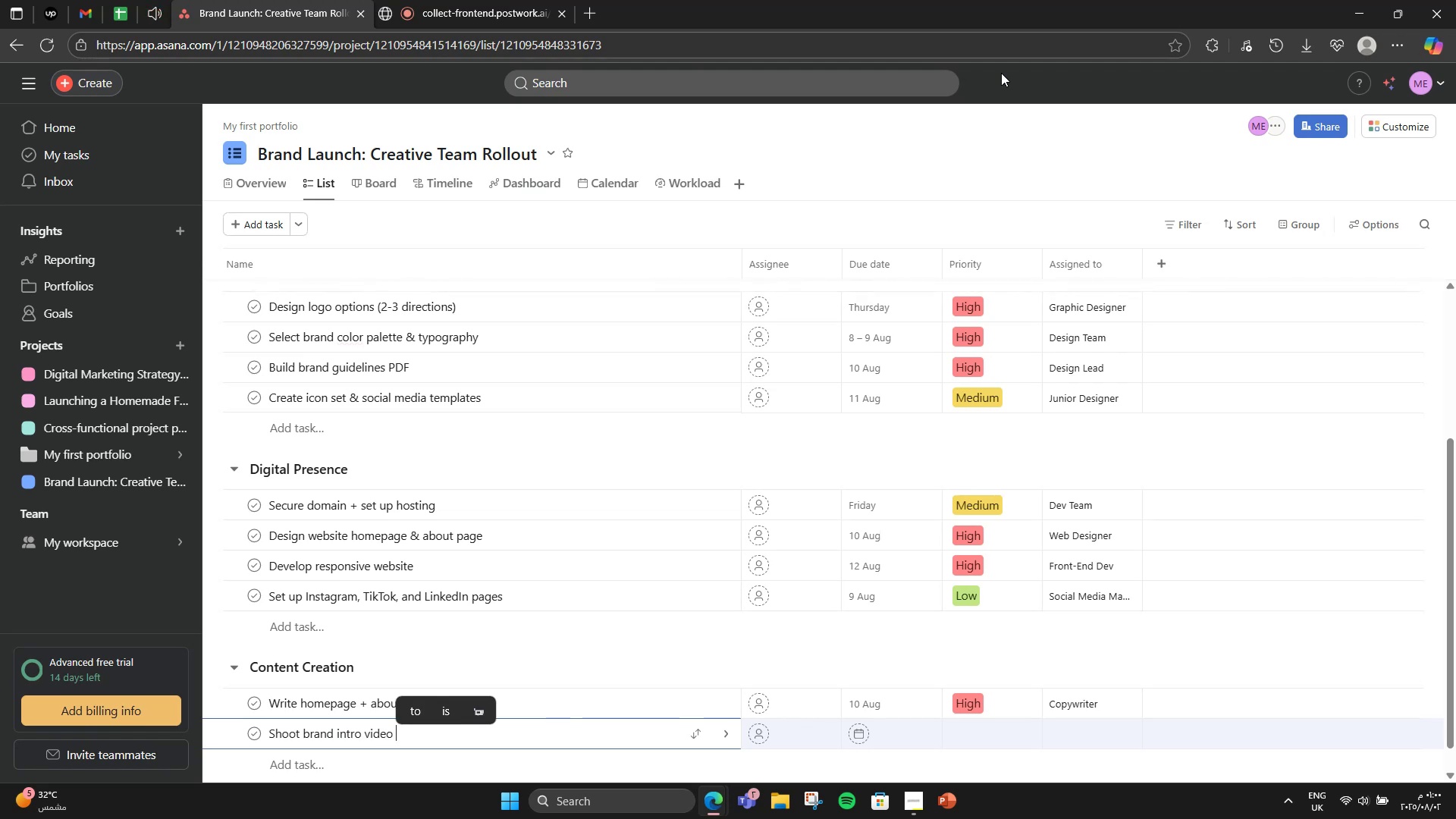 
type(())
 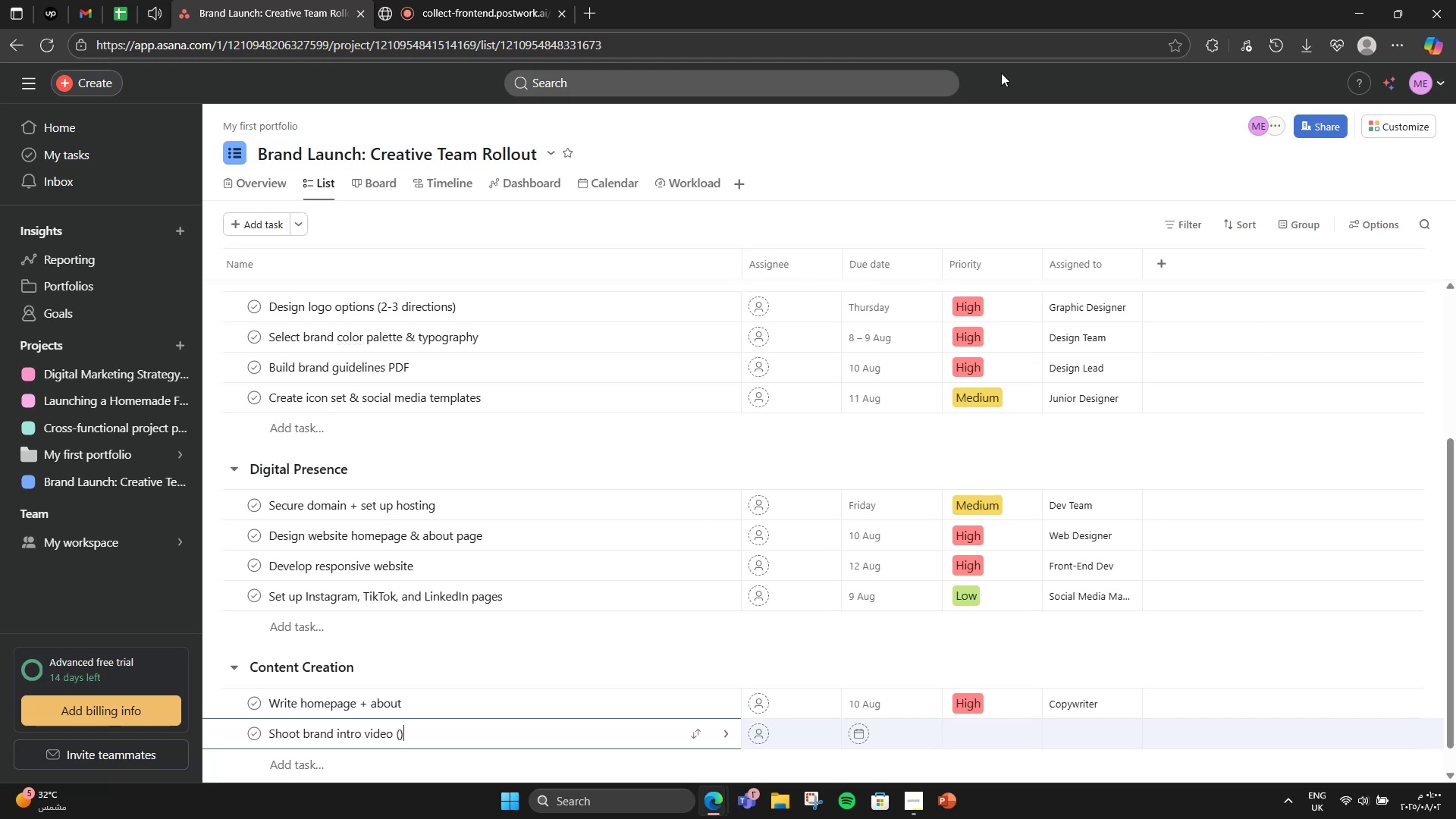 
key(ArrowLeft)
 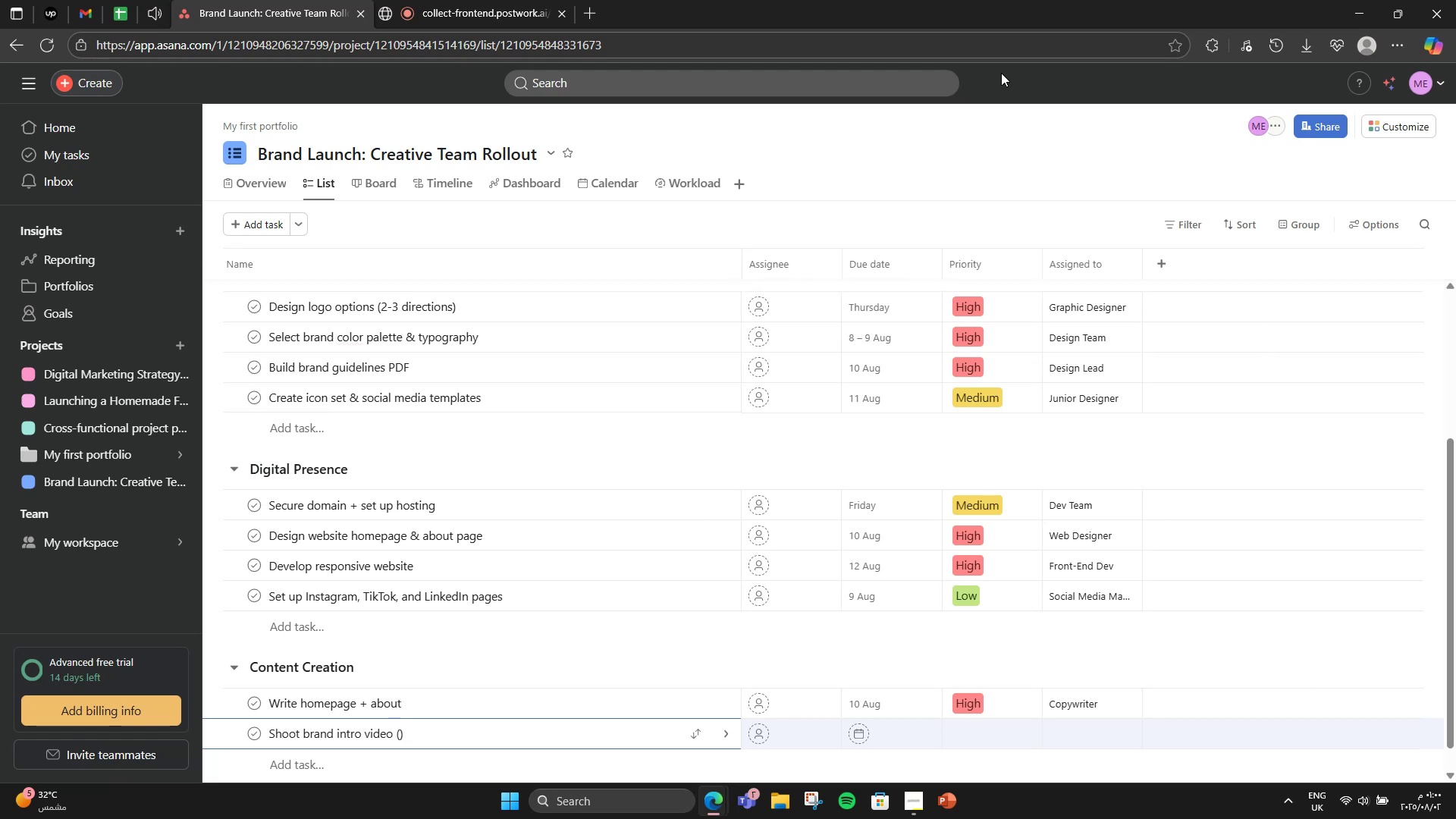 
type(30 sec)
 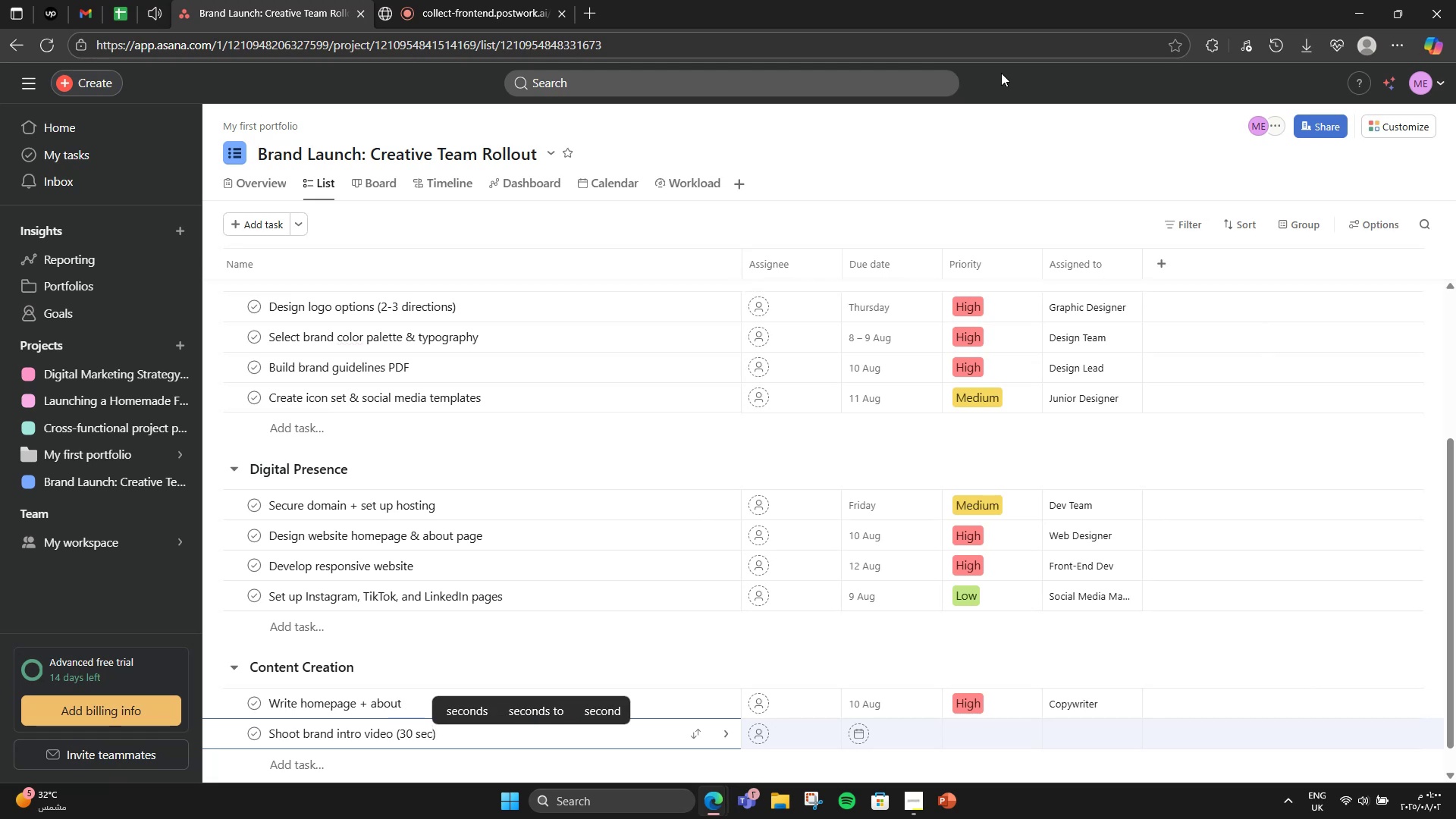 
key(ArrowRight)
 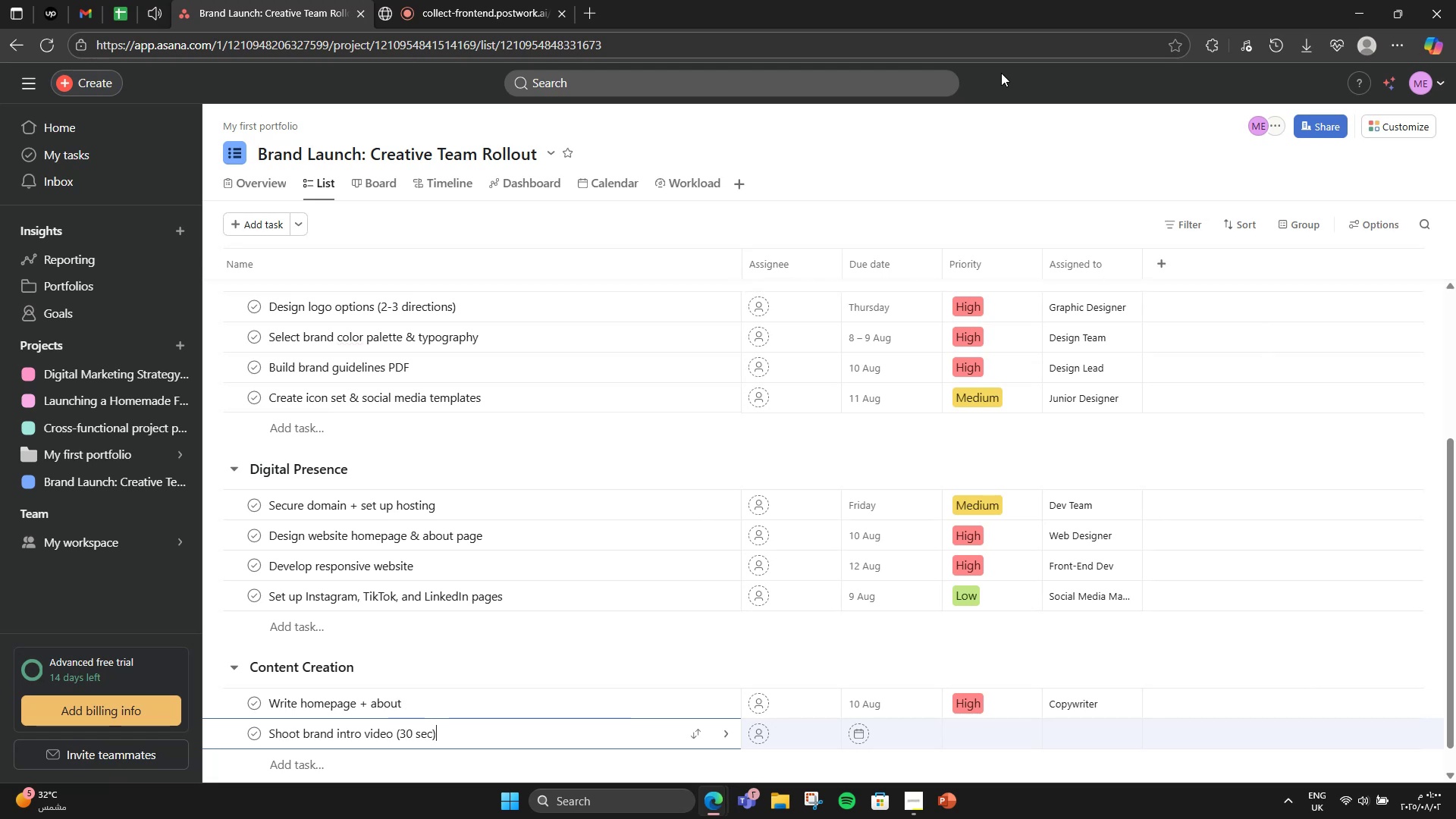 
key(Enter)
 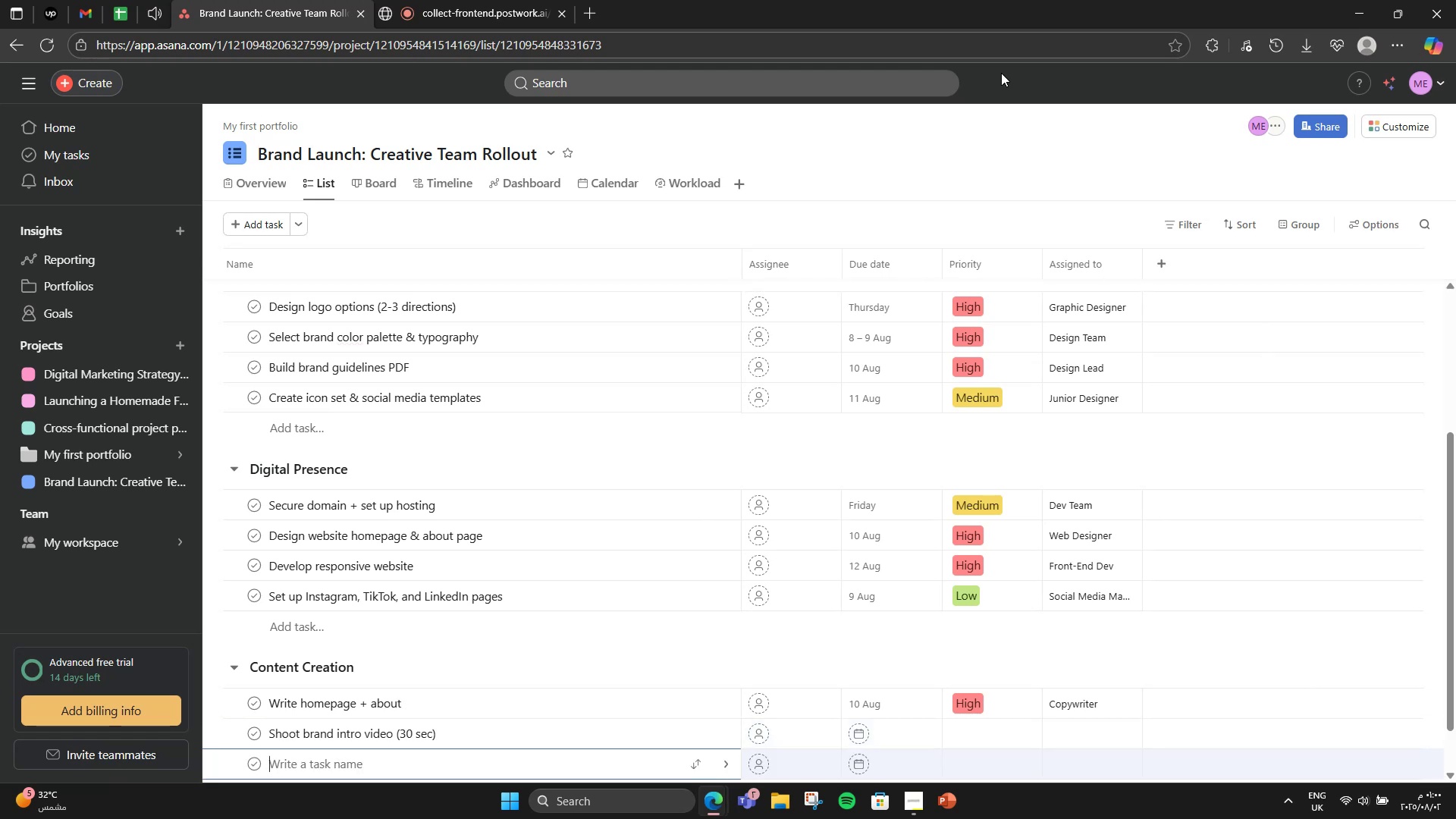 
type(Schedule b)
 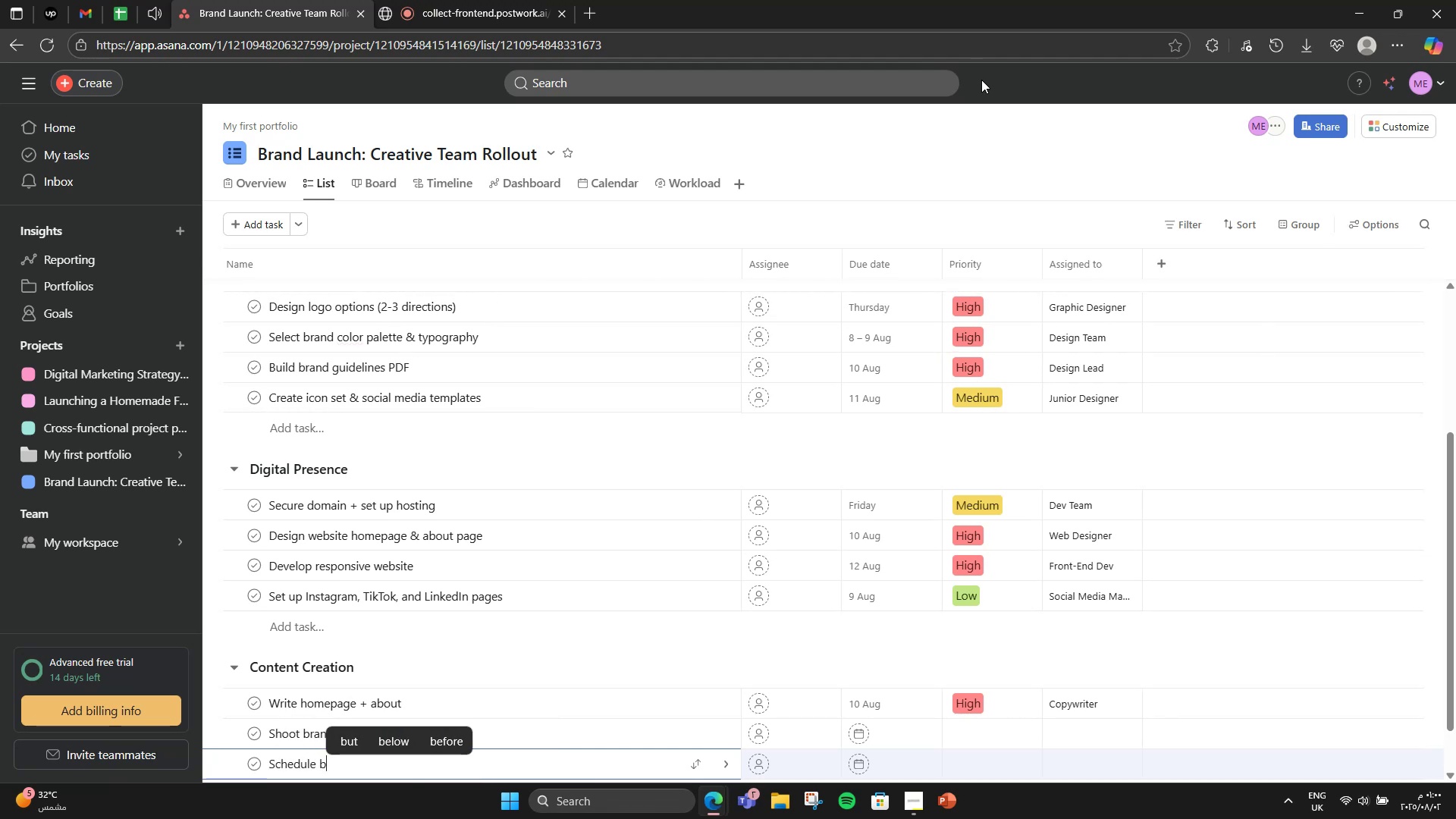 
type(rand story posts ())
 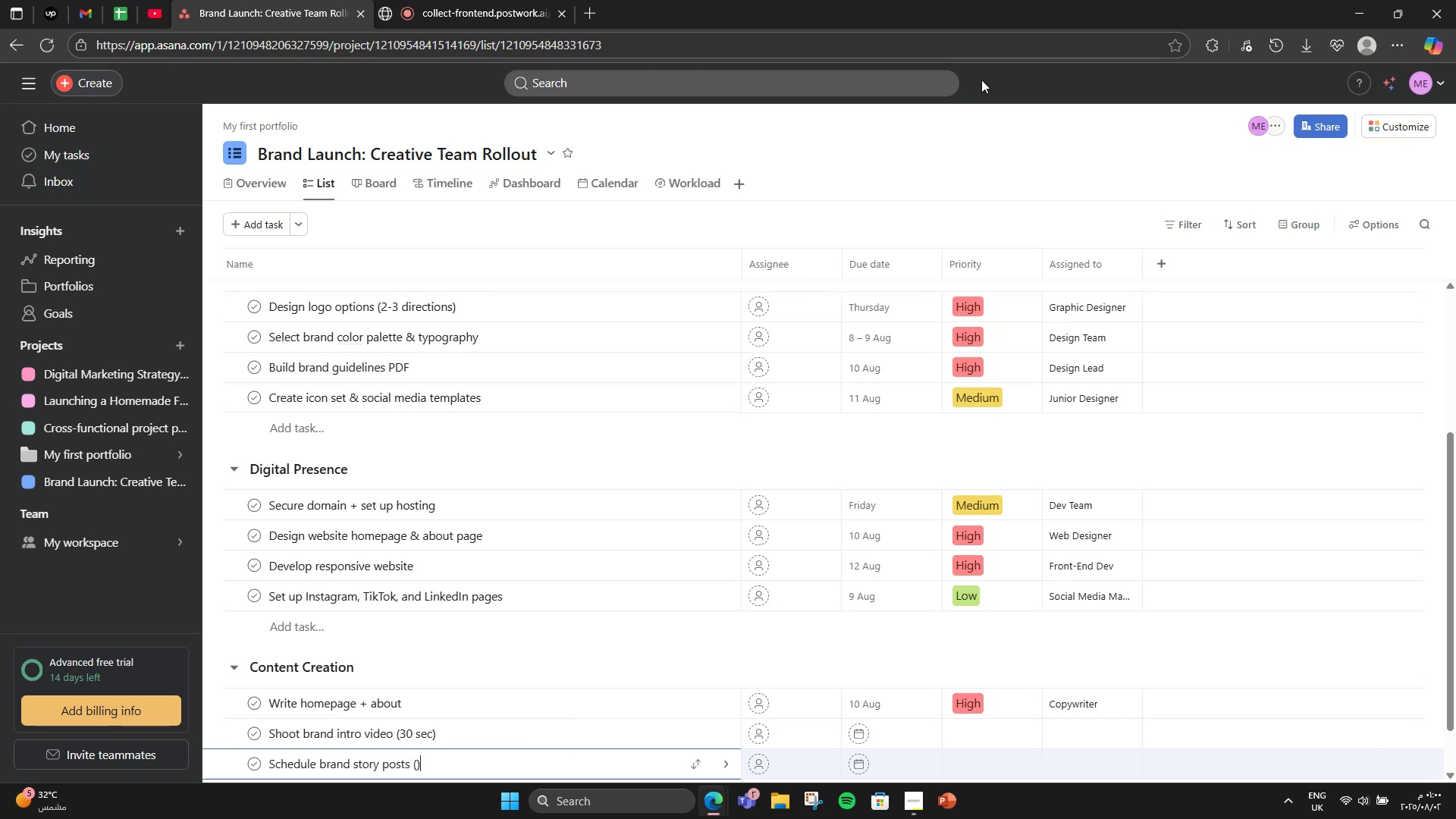 
key(ArrowLeft)
 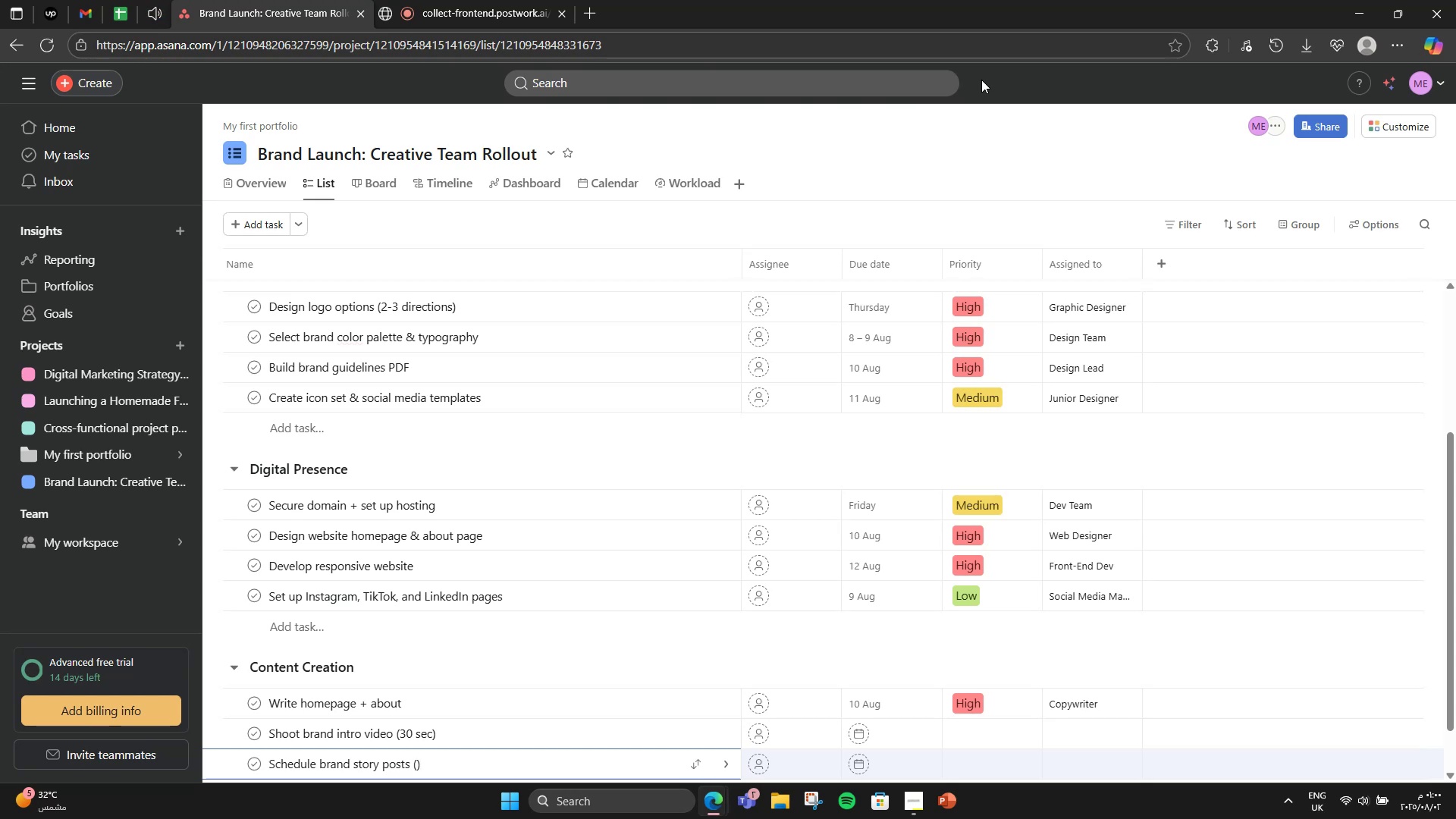 
type(IG Carousel)
 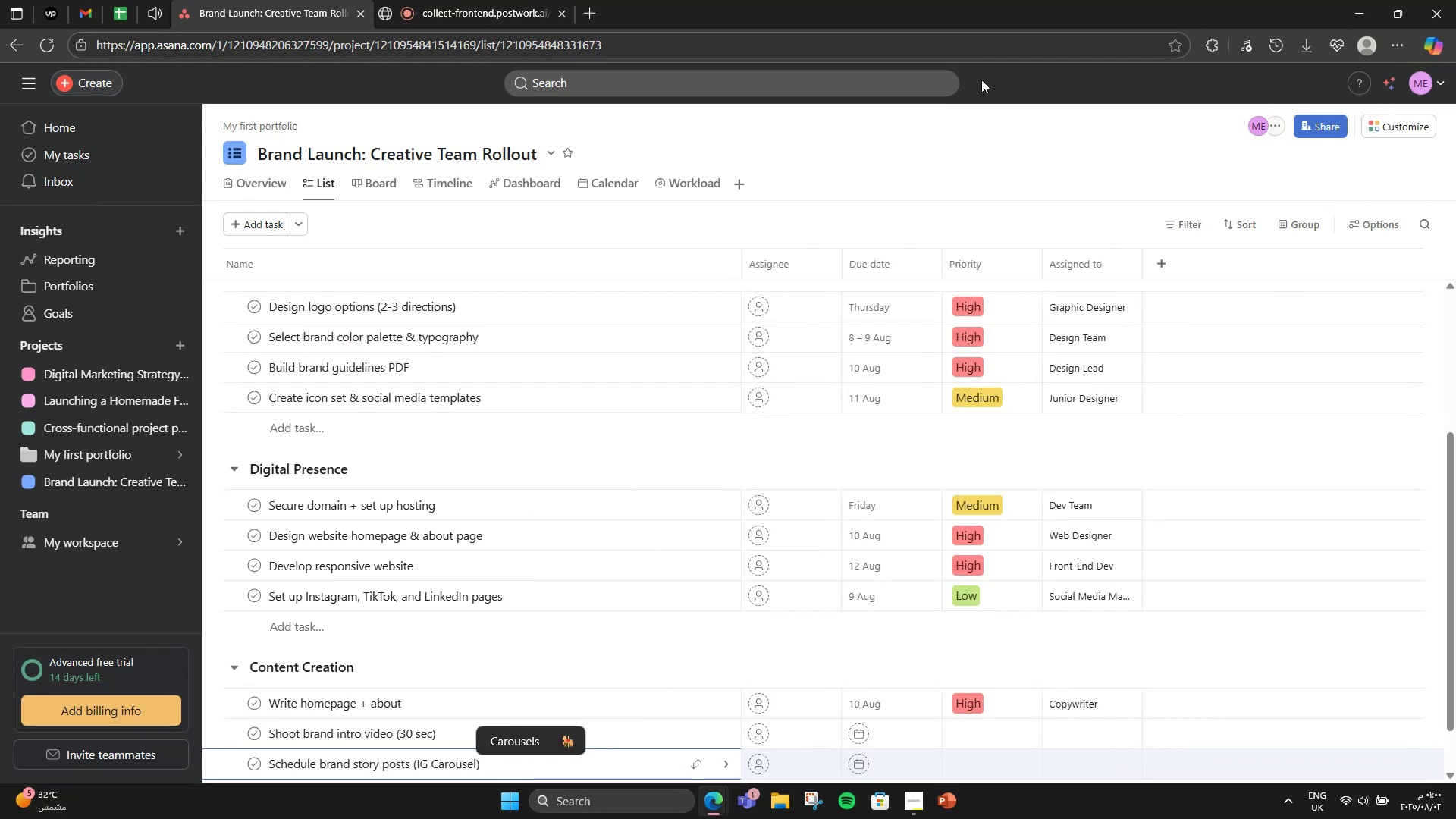 
key(ArrowRight)
 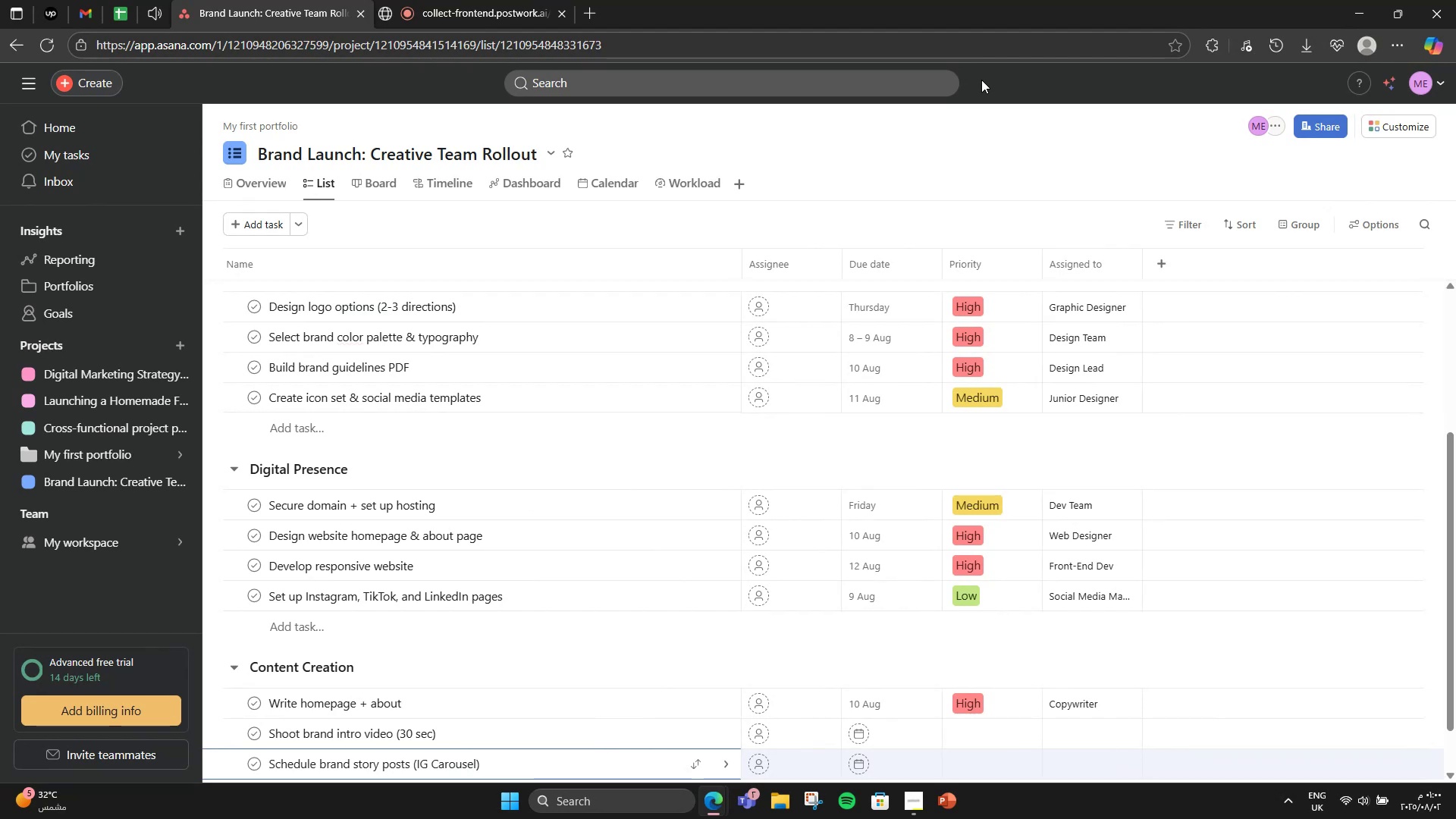 
key(Enter)
 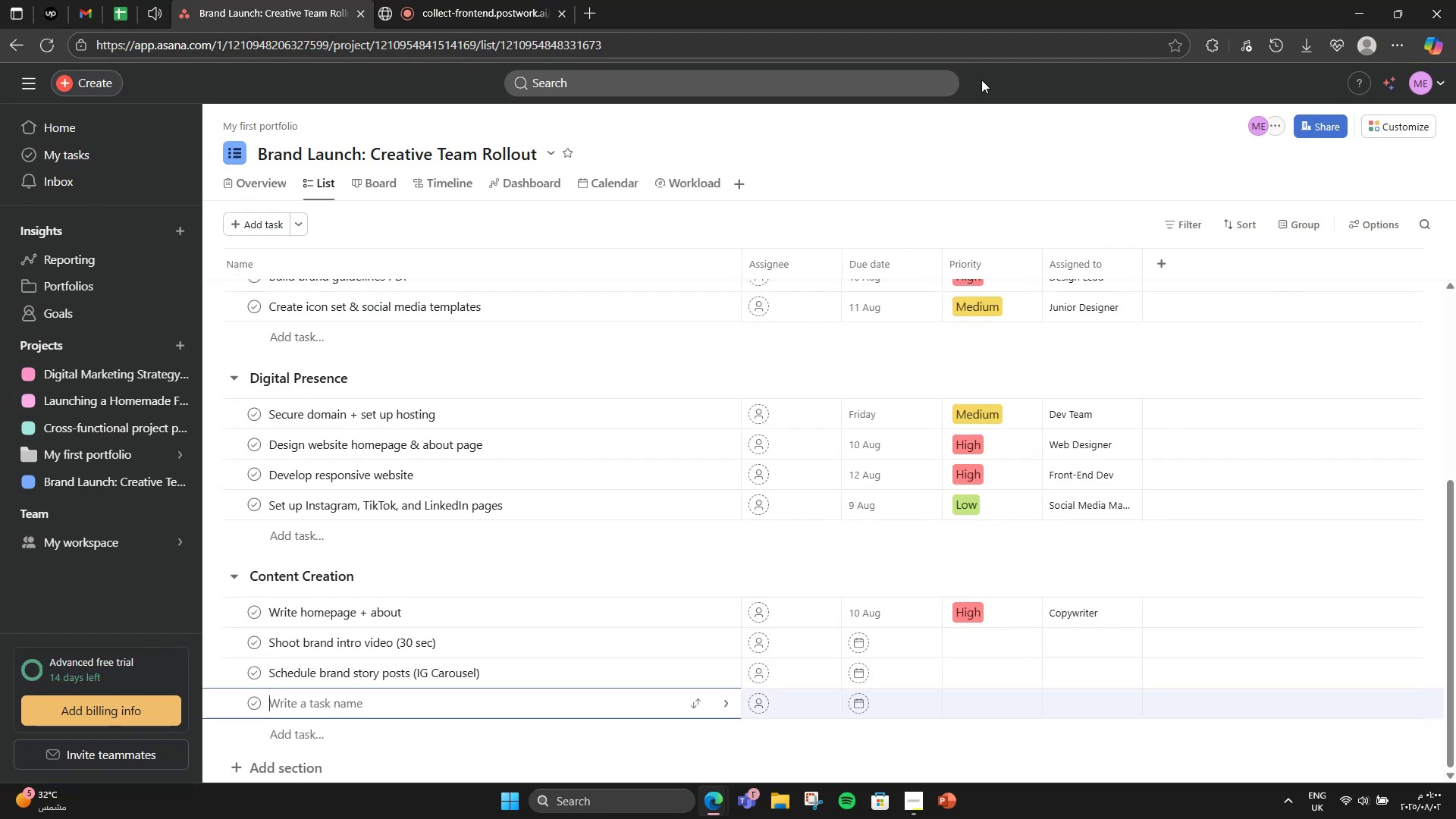 
type(Collect team pl)
key(Backspace)
type(hotos & bios)
 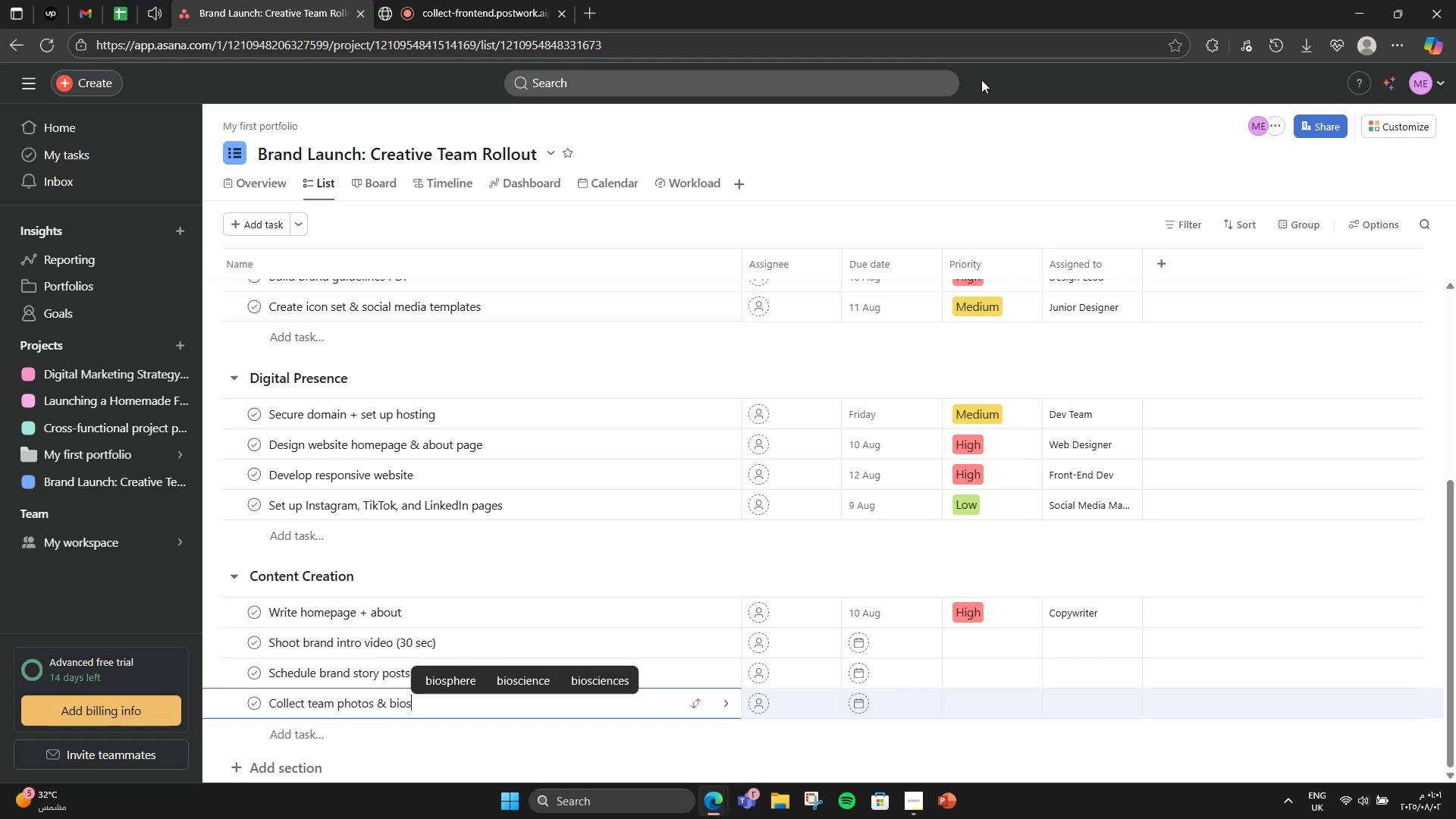 
mouse_move([902, 645])
 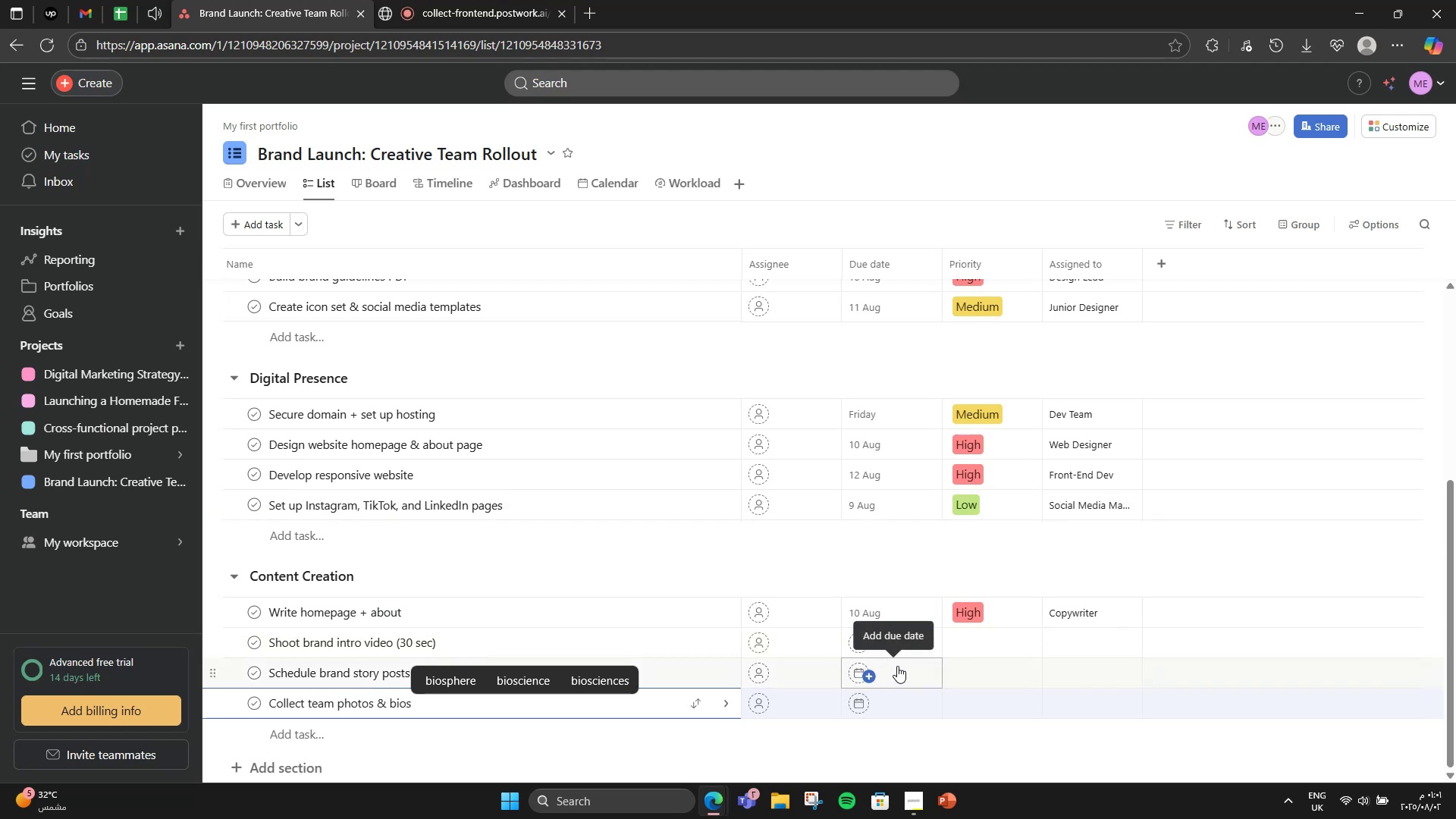 
left_click([900, 637])
 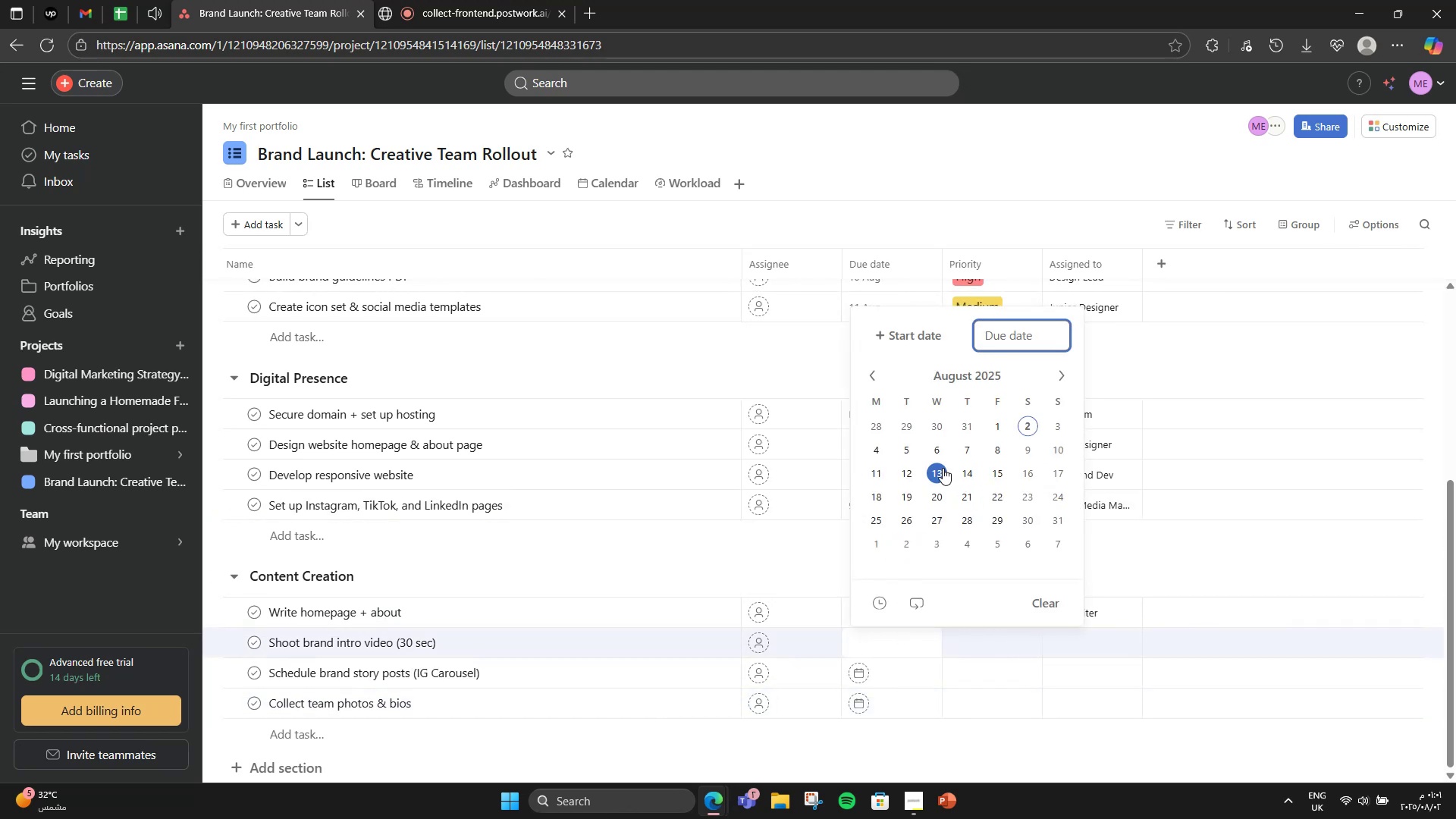 
left_click([943, 468])
 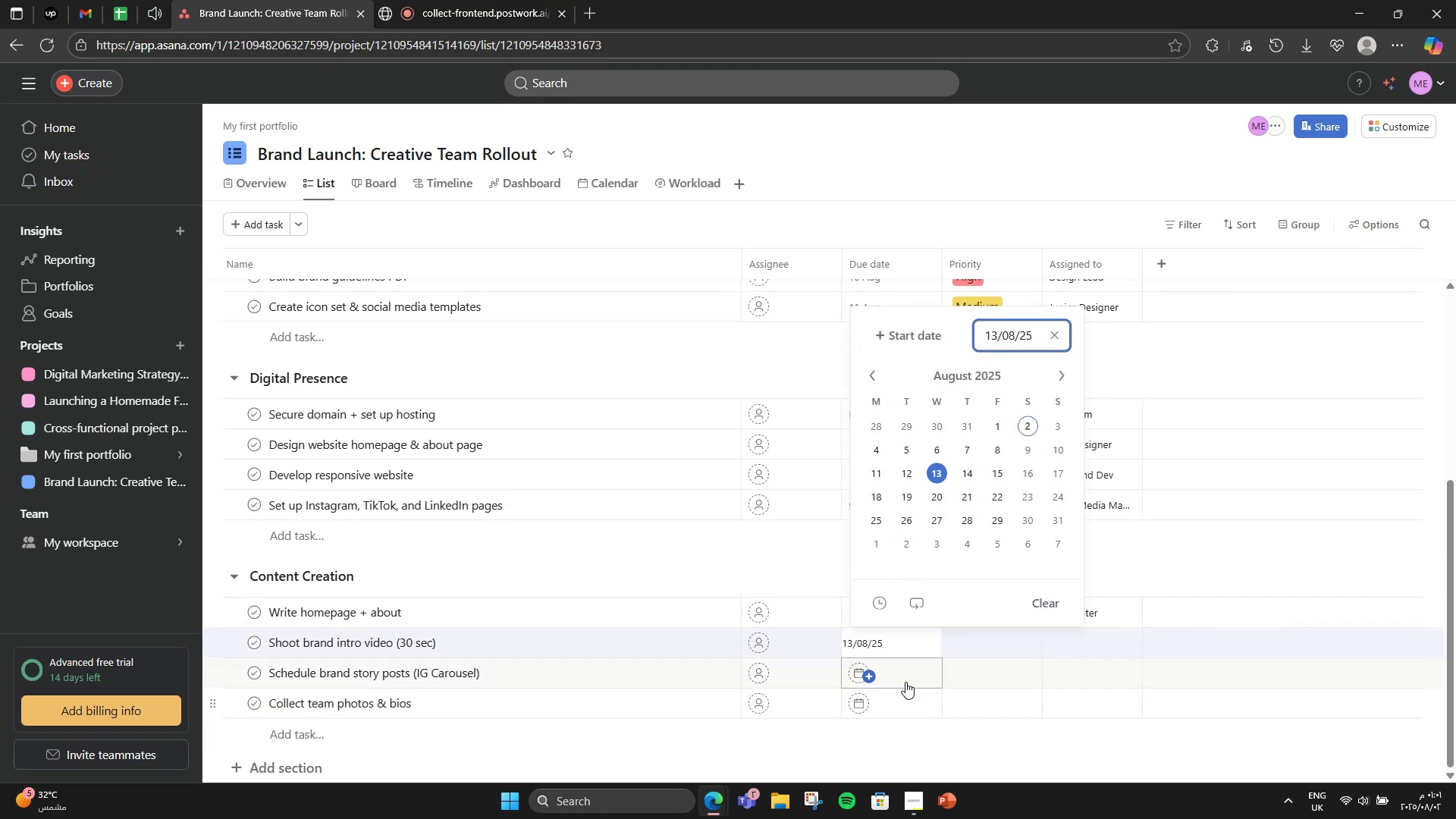 
left_click([963, 649])
 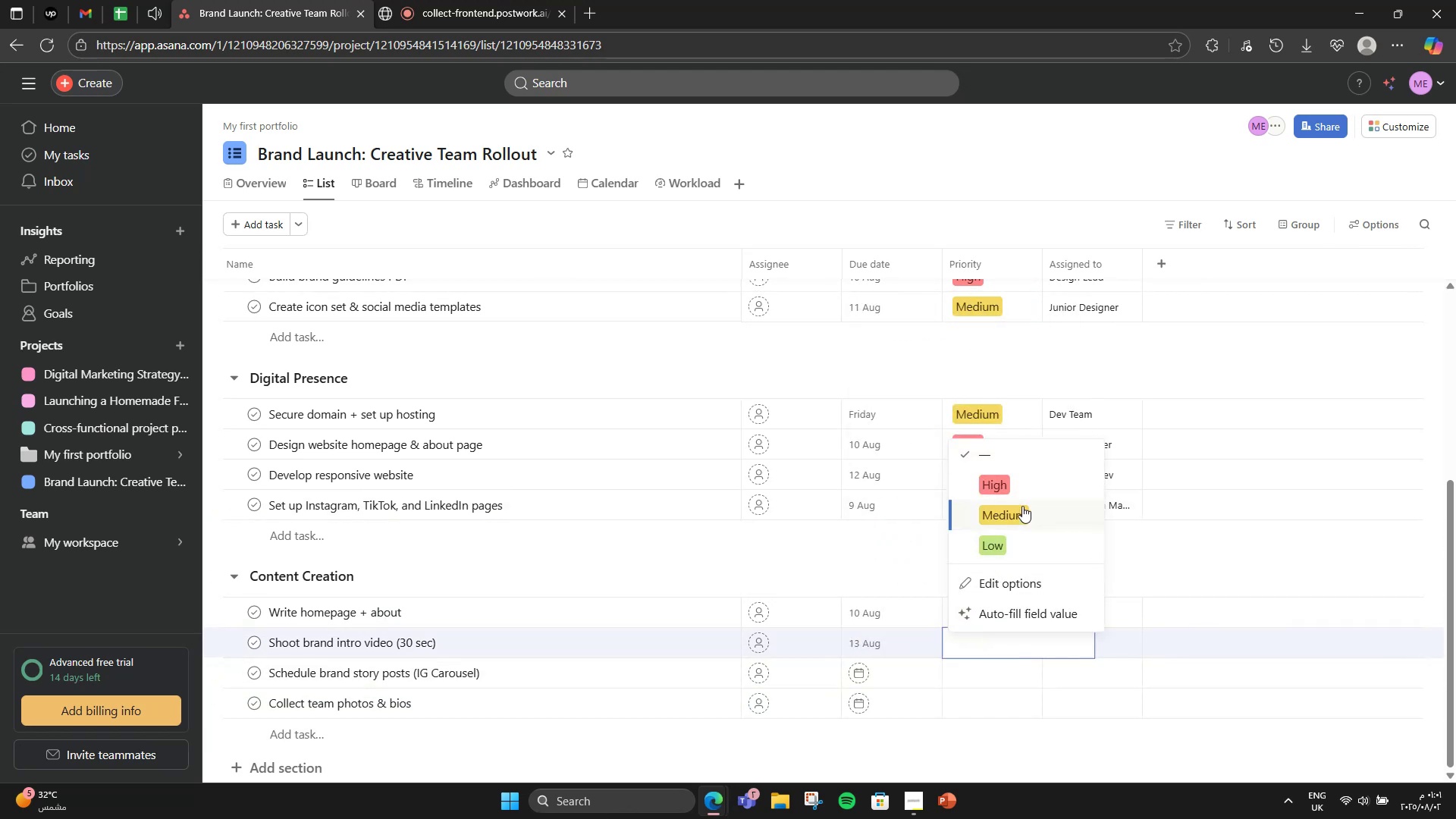 
left_click([1017, 488])
 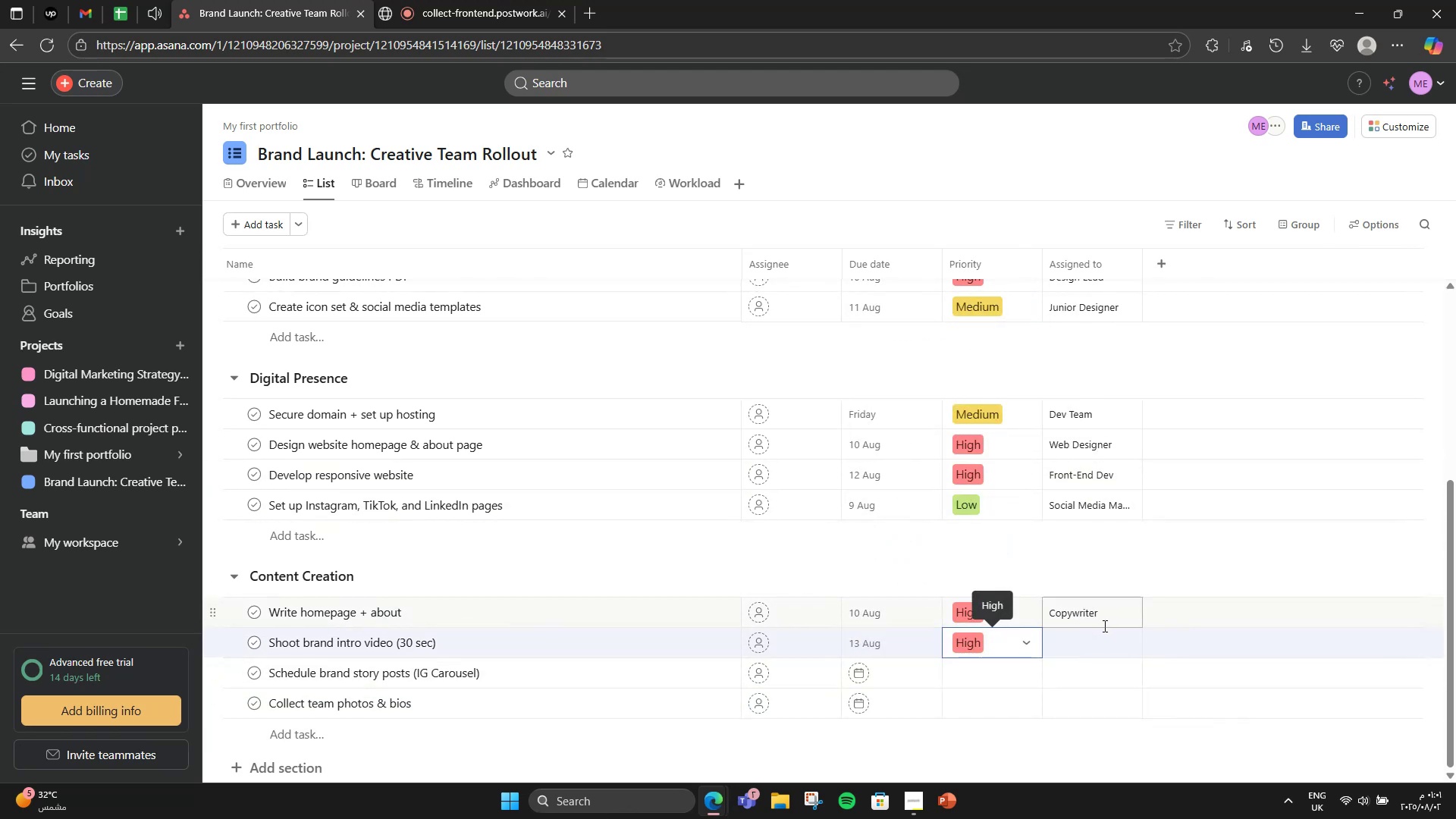 
left_click([1104, 641])
 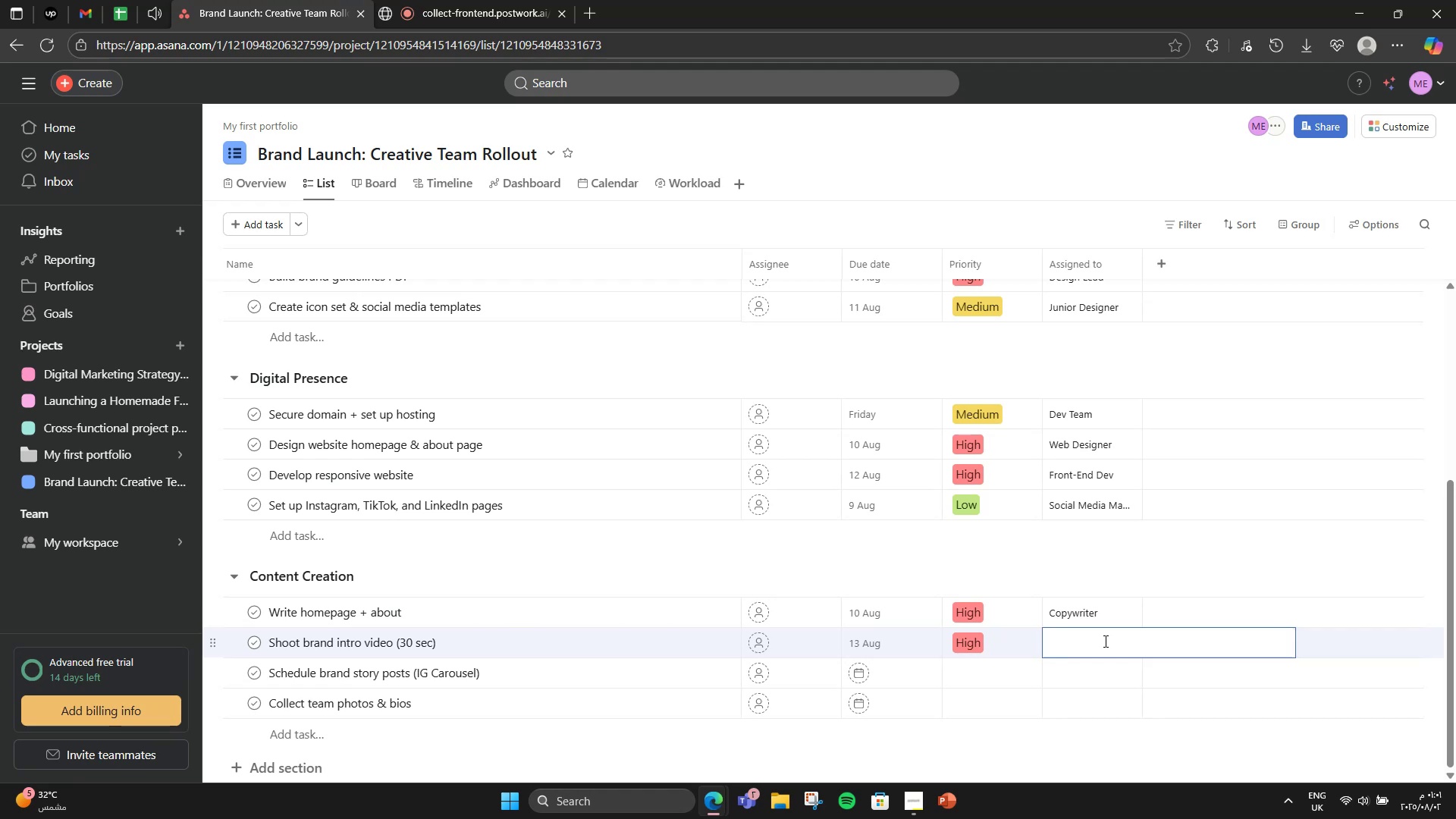 
type(Video Producer)
 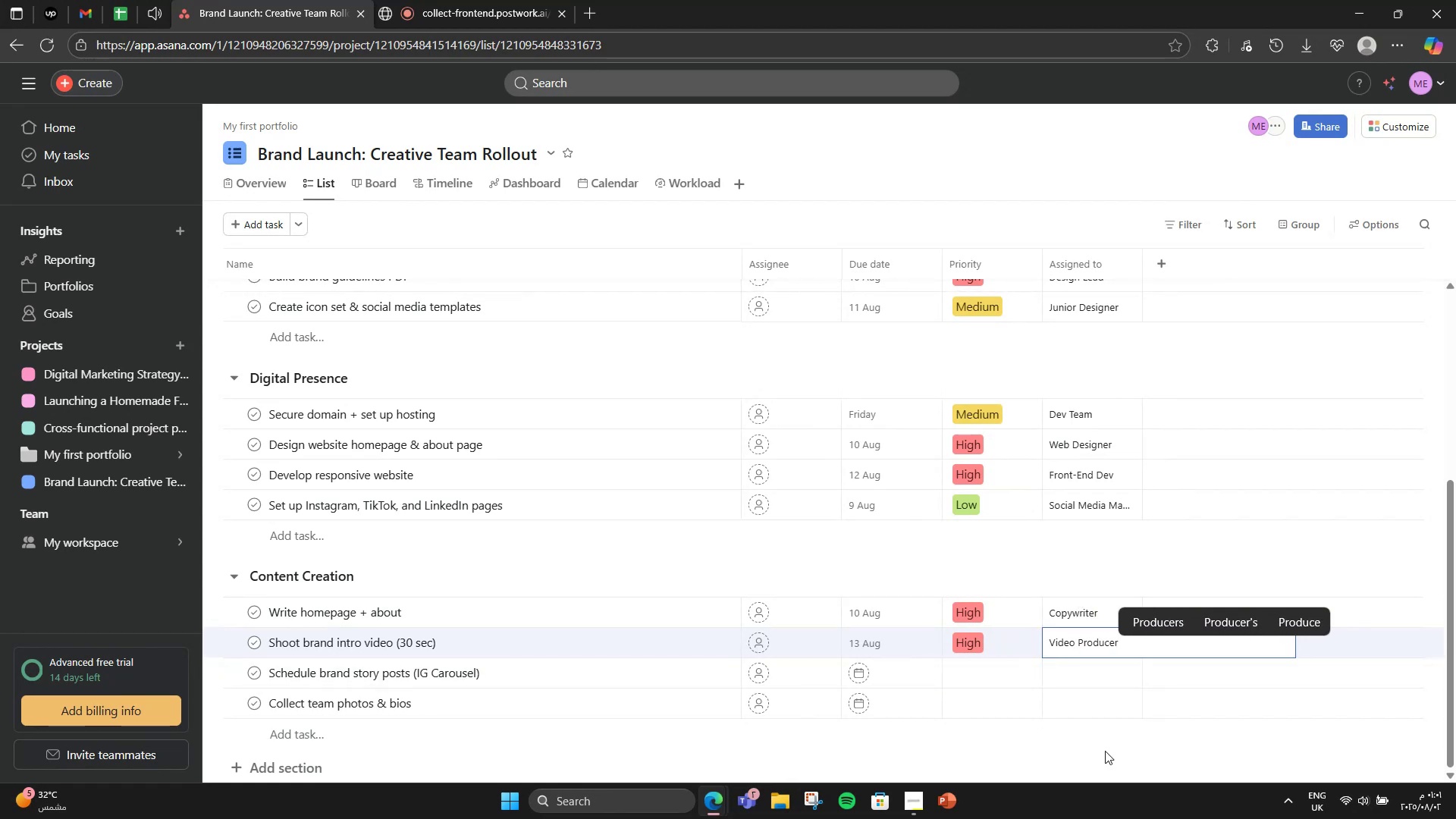 
left_click([1092, 645])
 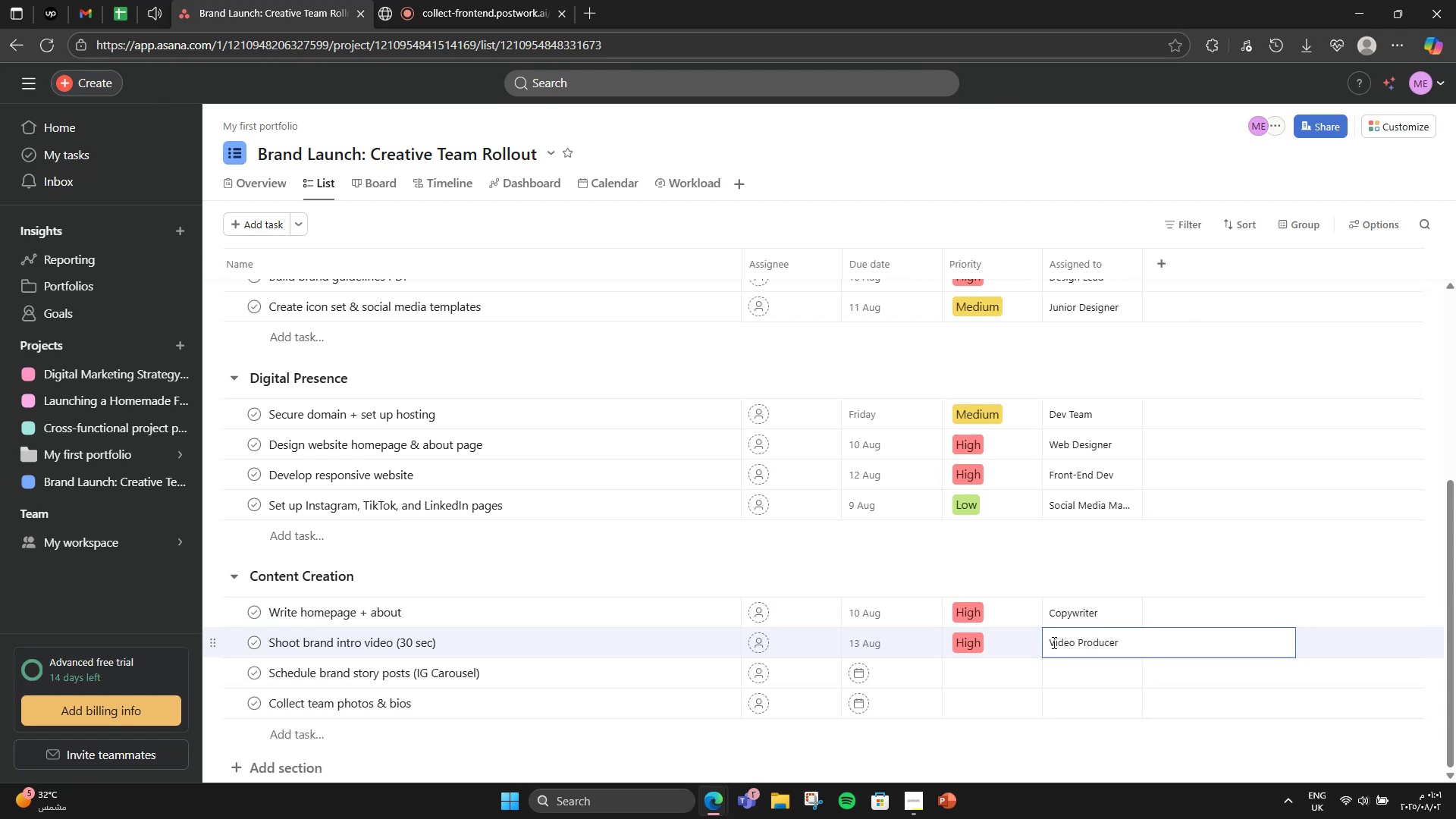 
left_click([1053, 642])
 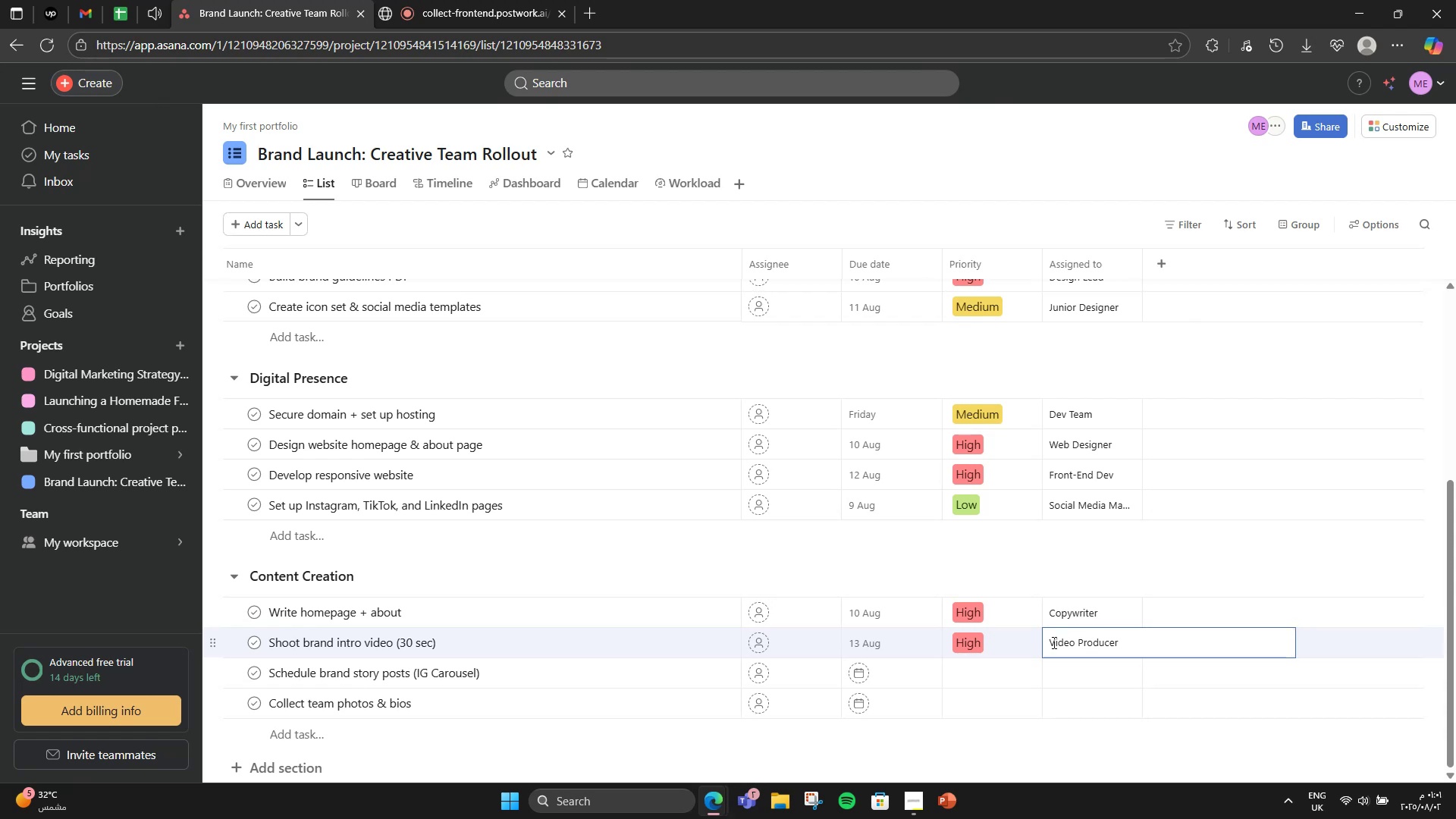 
left_click([1088, 679])
 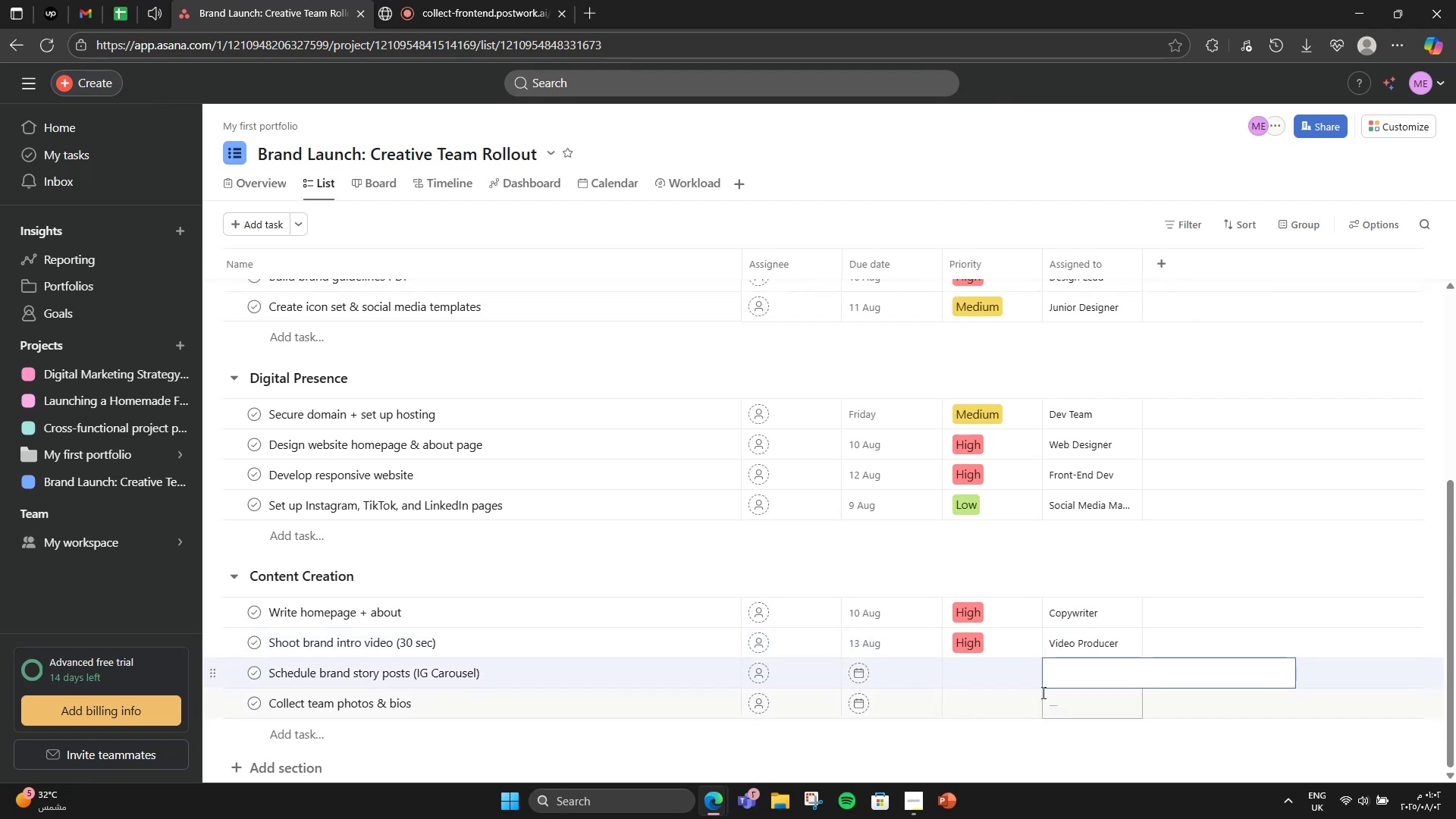 
wait(5.3)
 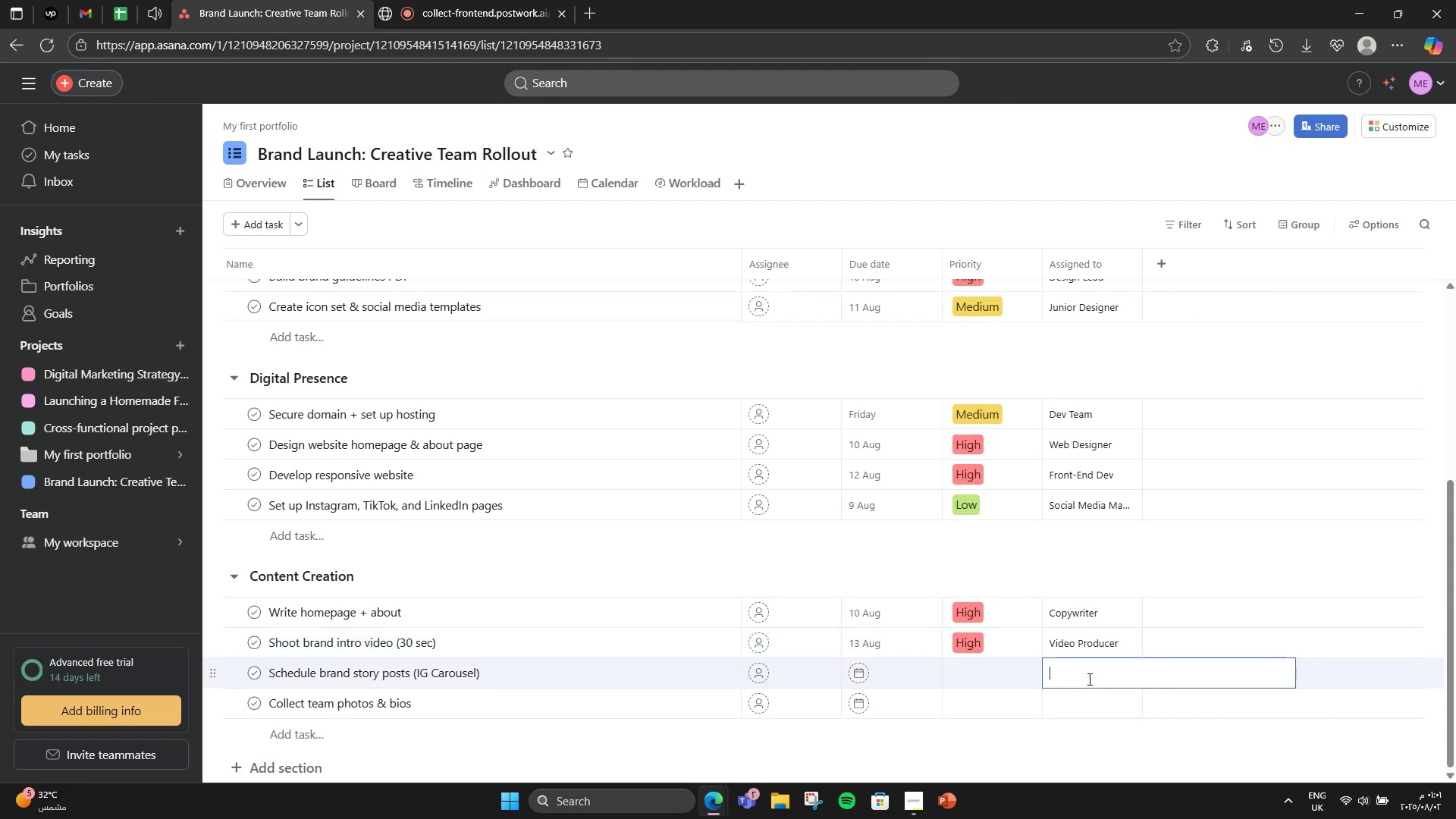 
left_click([905, 661])
 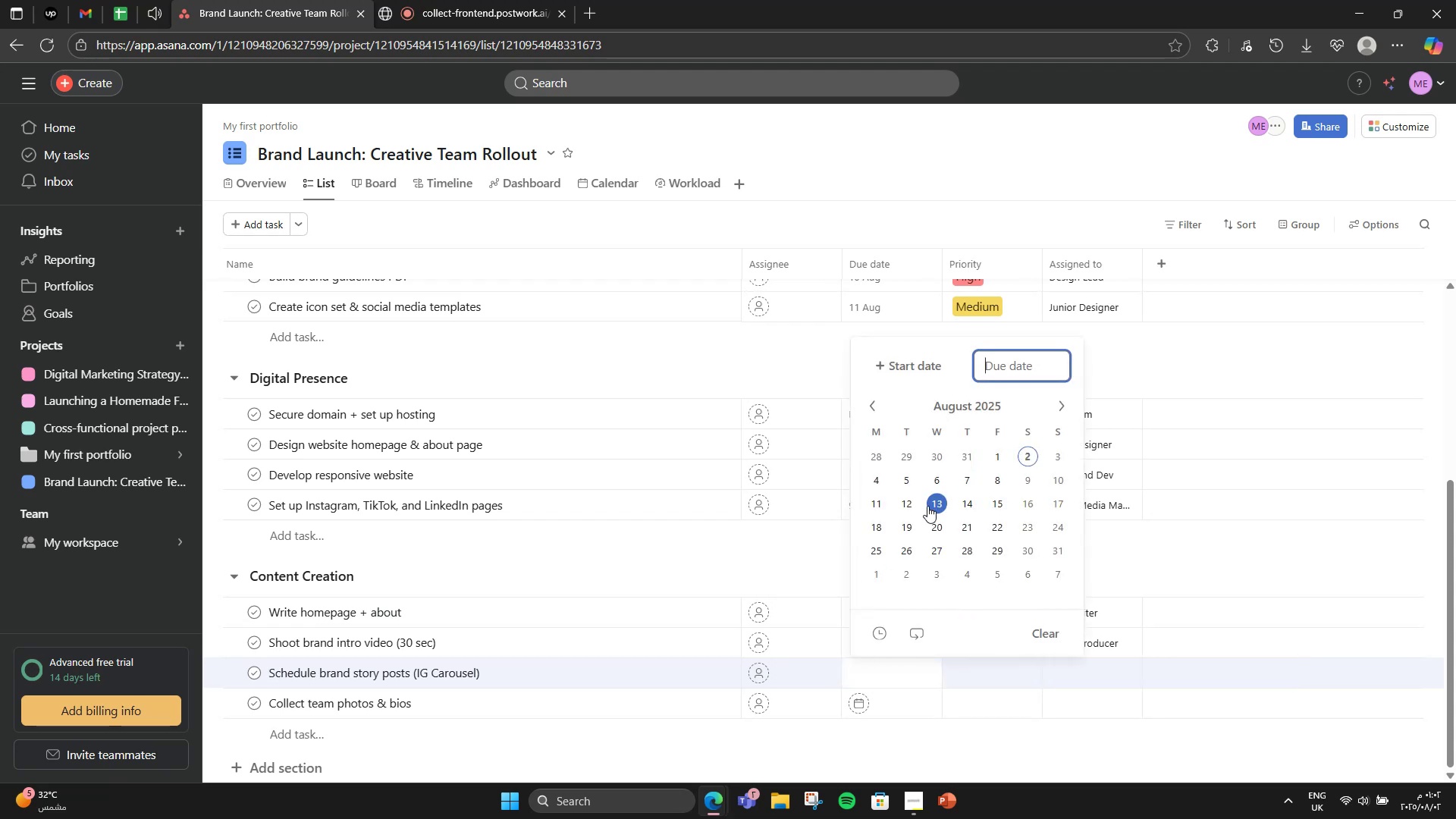 
left_click([967, 501])
 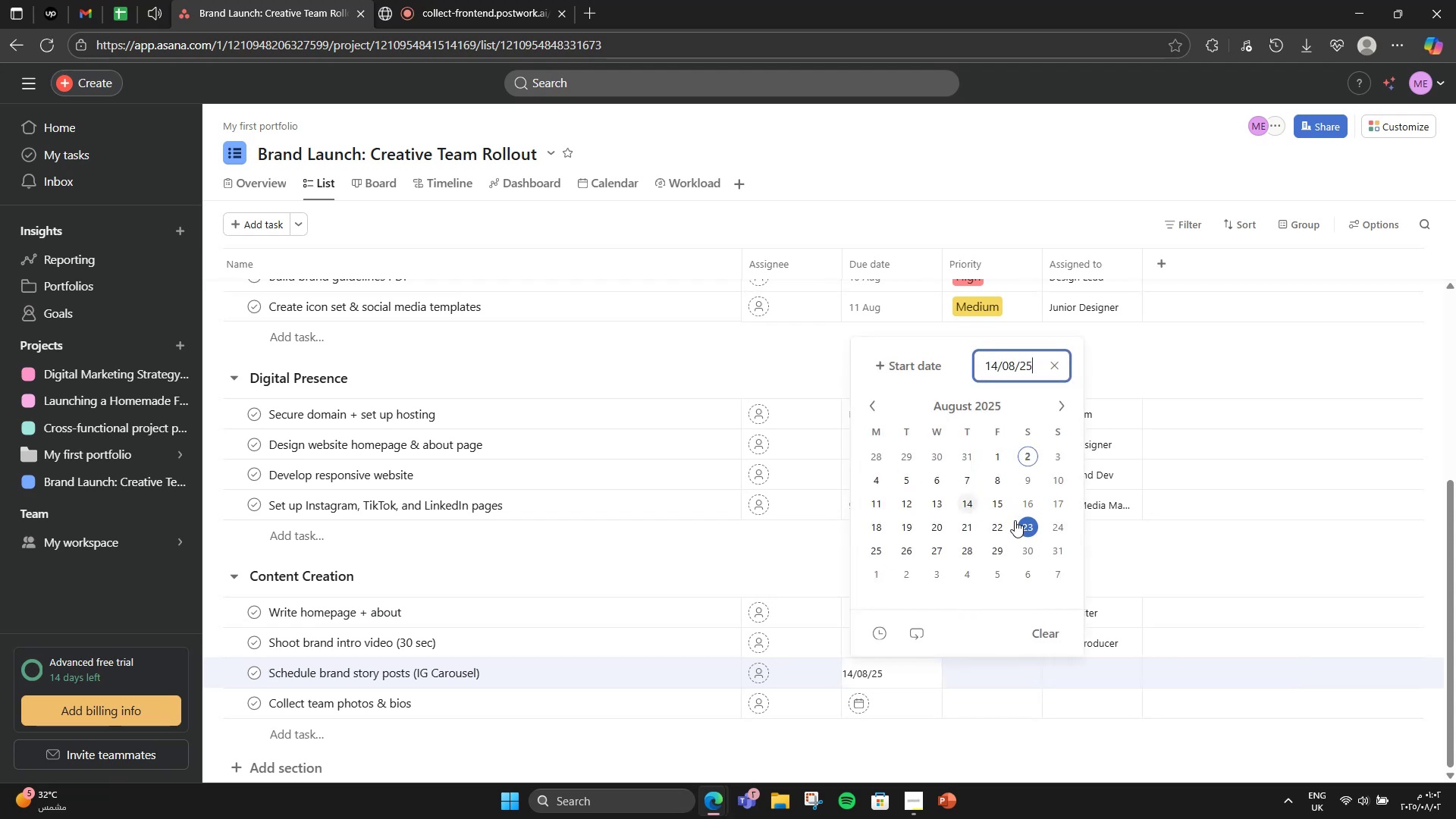 
left_click([1128, 563])
 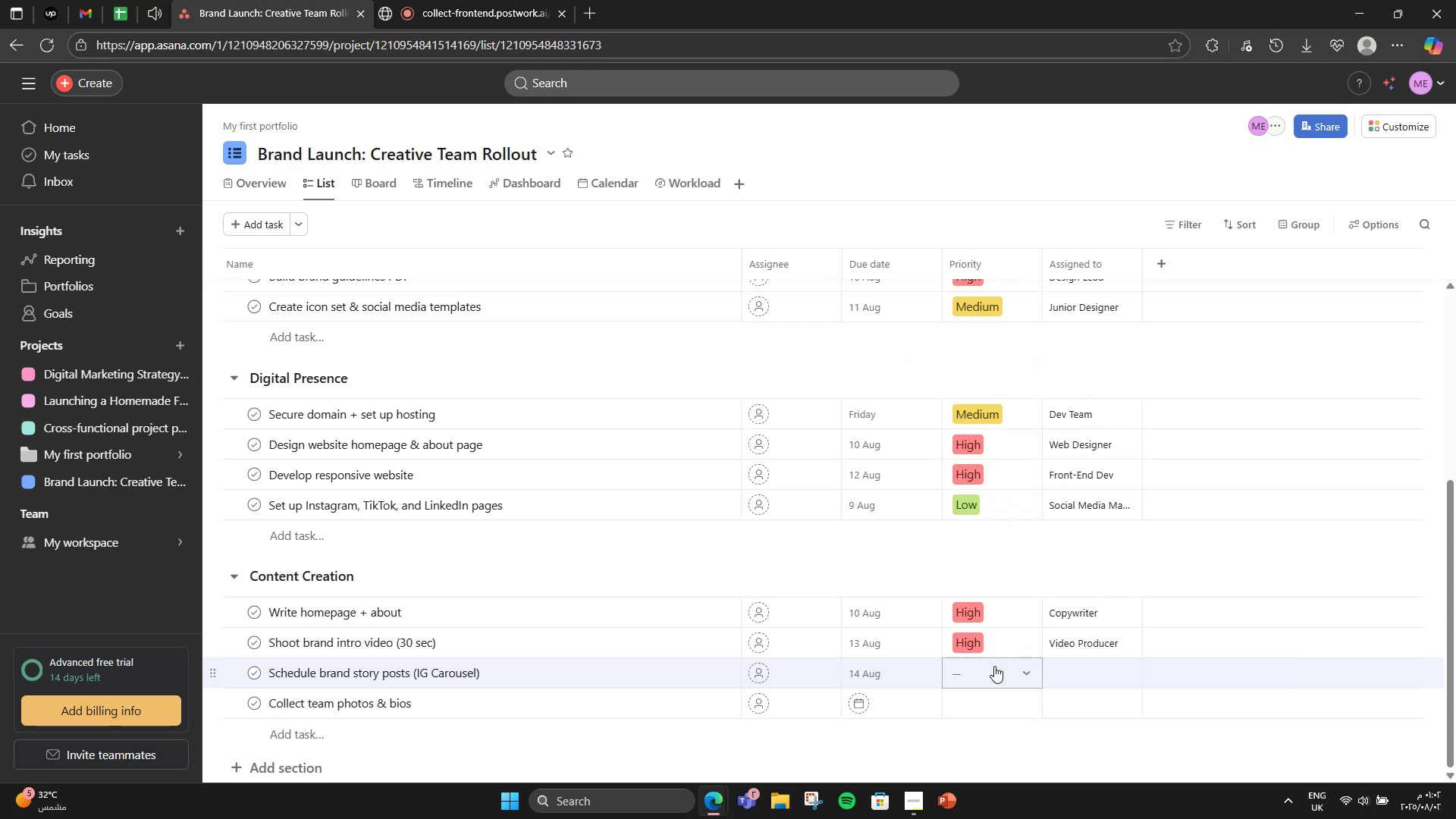 
left_click([994, 666])
 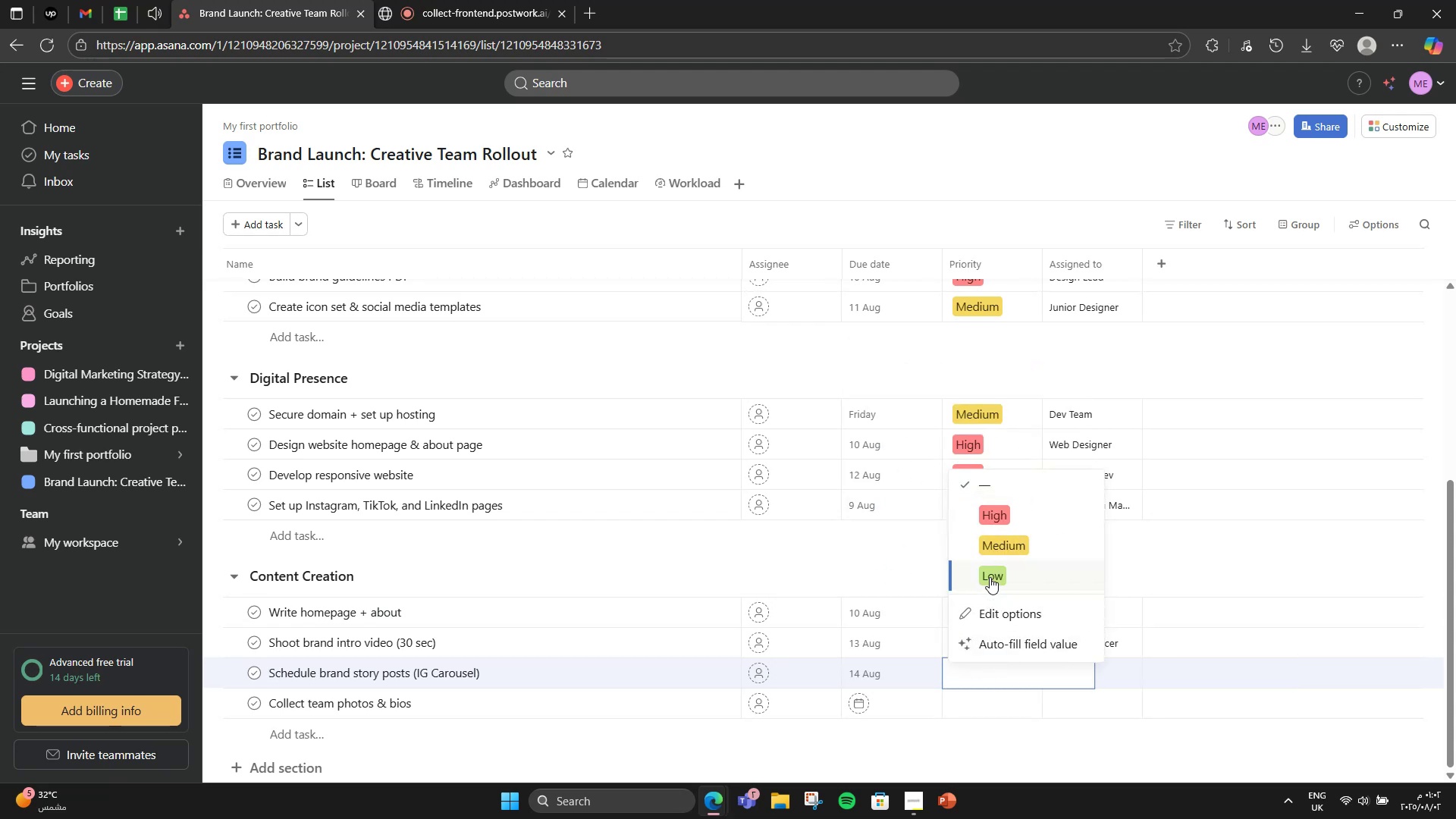 
left_click([994, 551])
 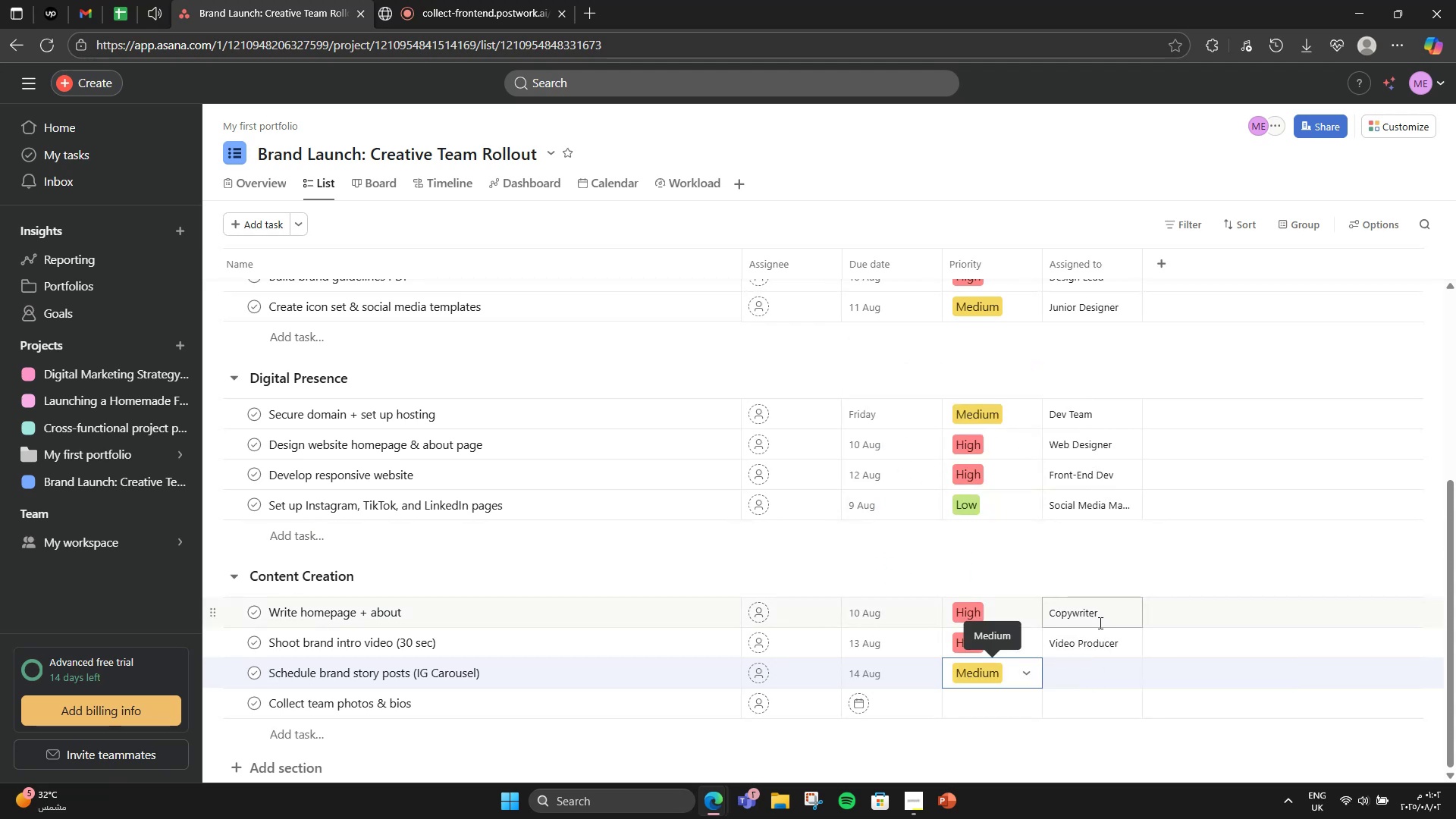 
left_click([1131, 662])
 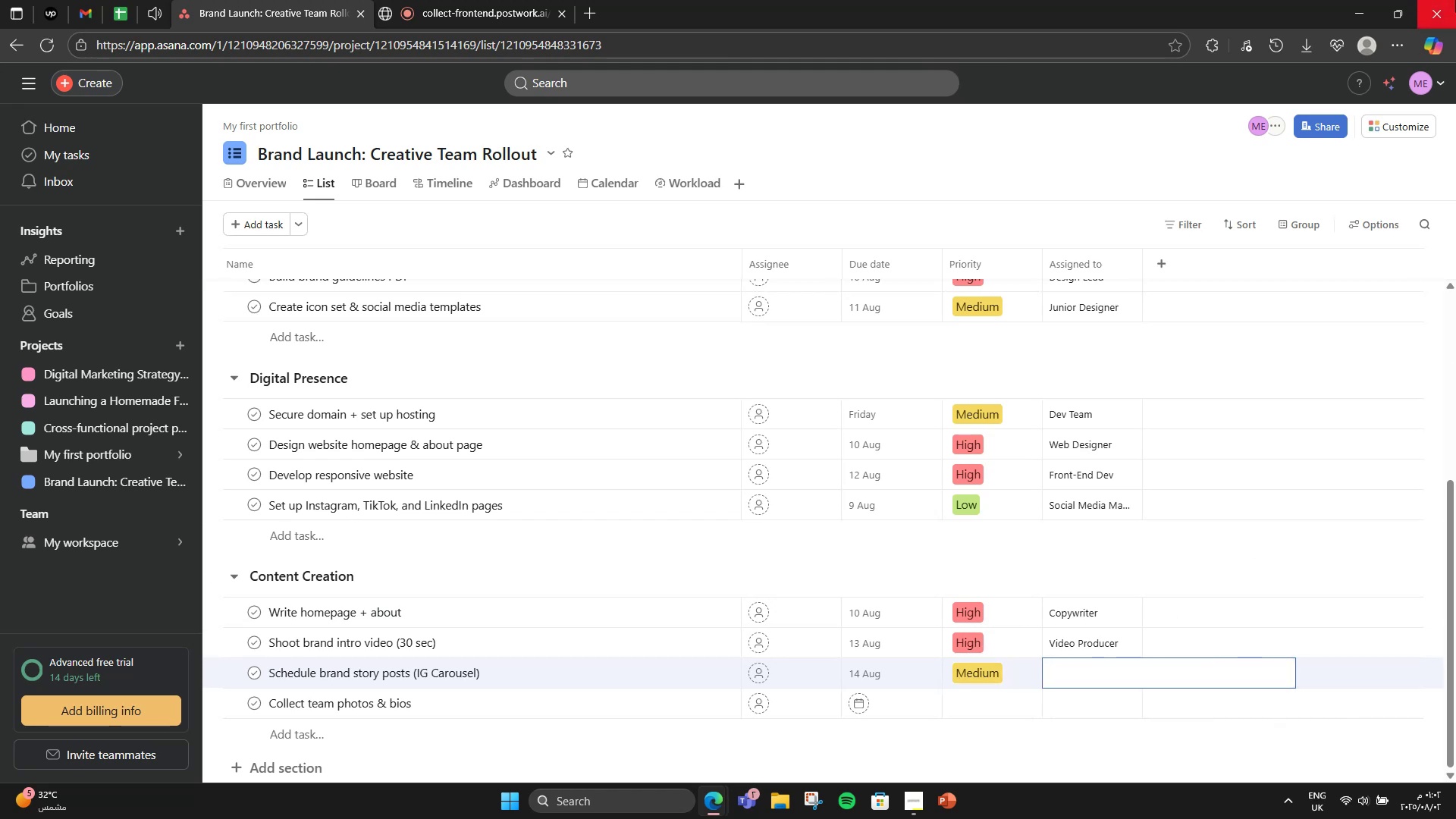 
type(Social Team)
 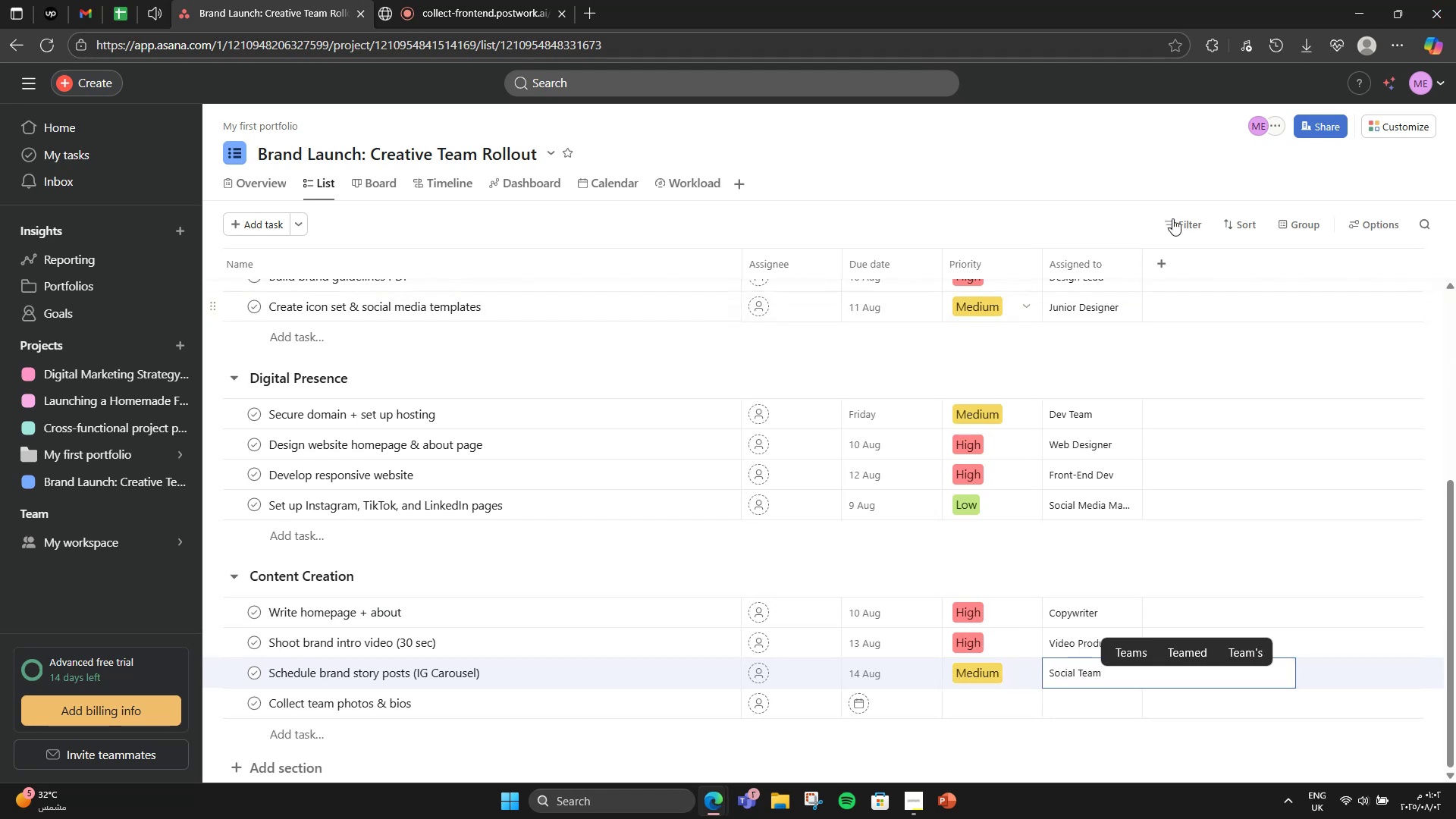 
scroll: coordinate [962, 639], scroll_direction: down, amount: 2.0
 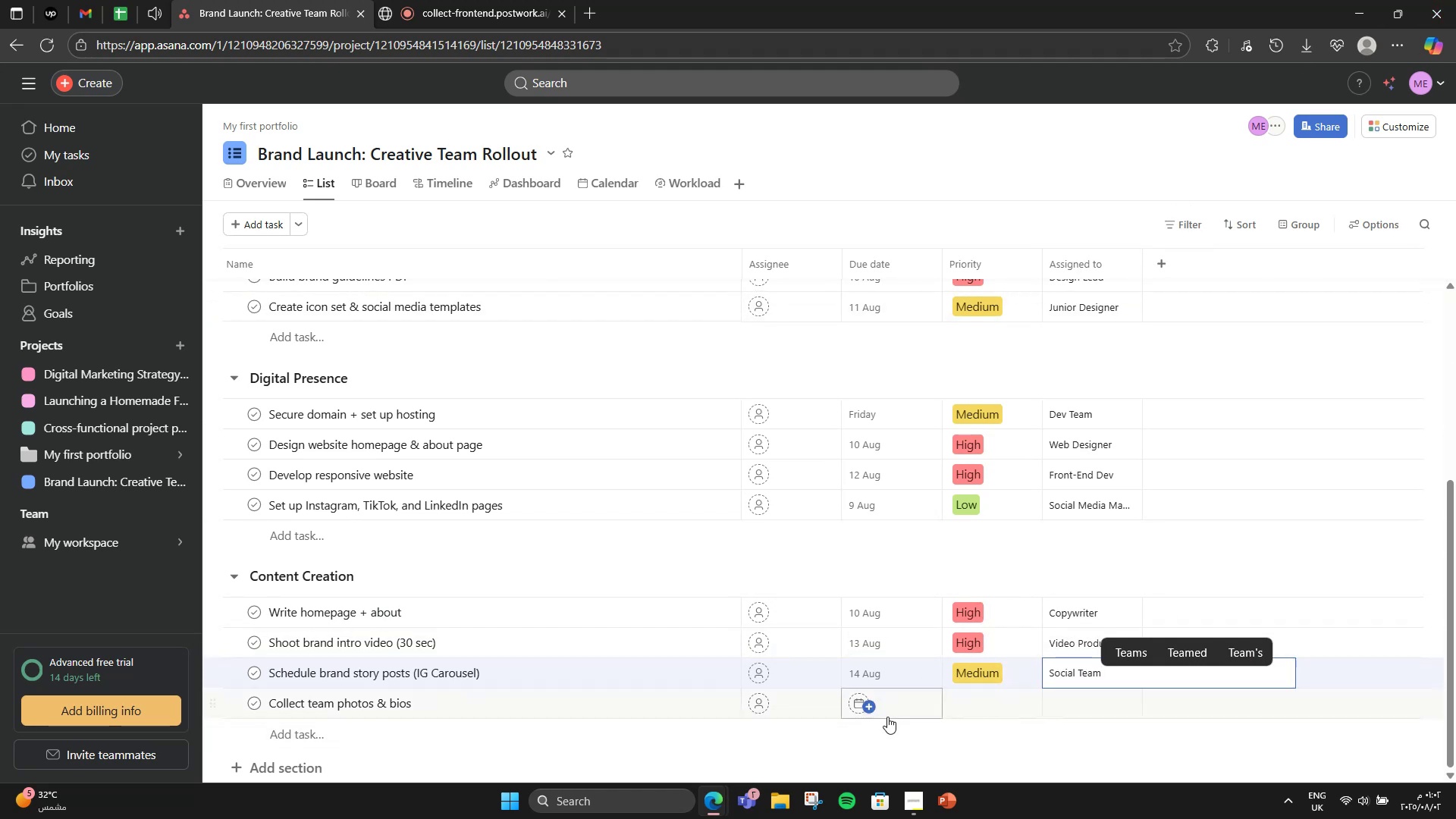 
left_click([892, 705])
 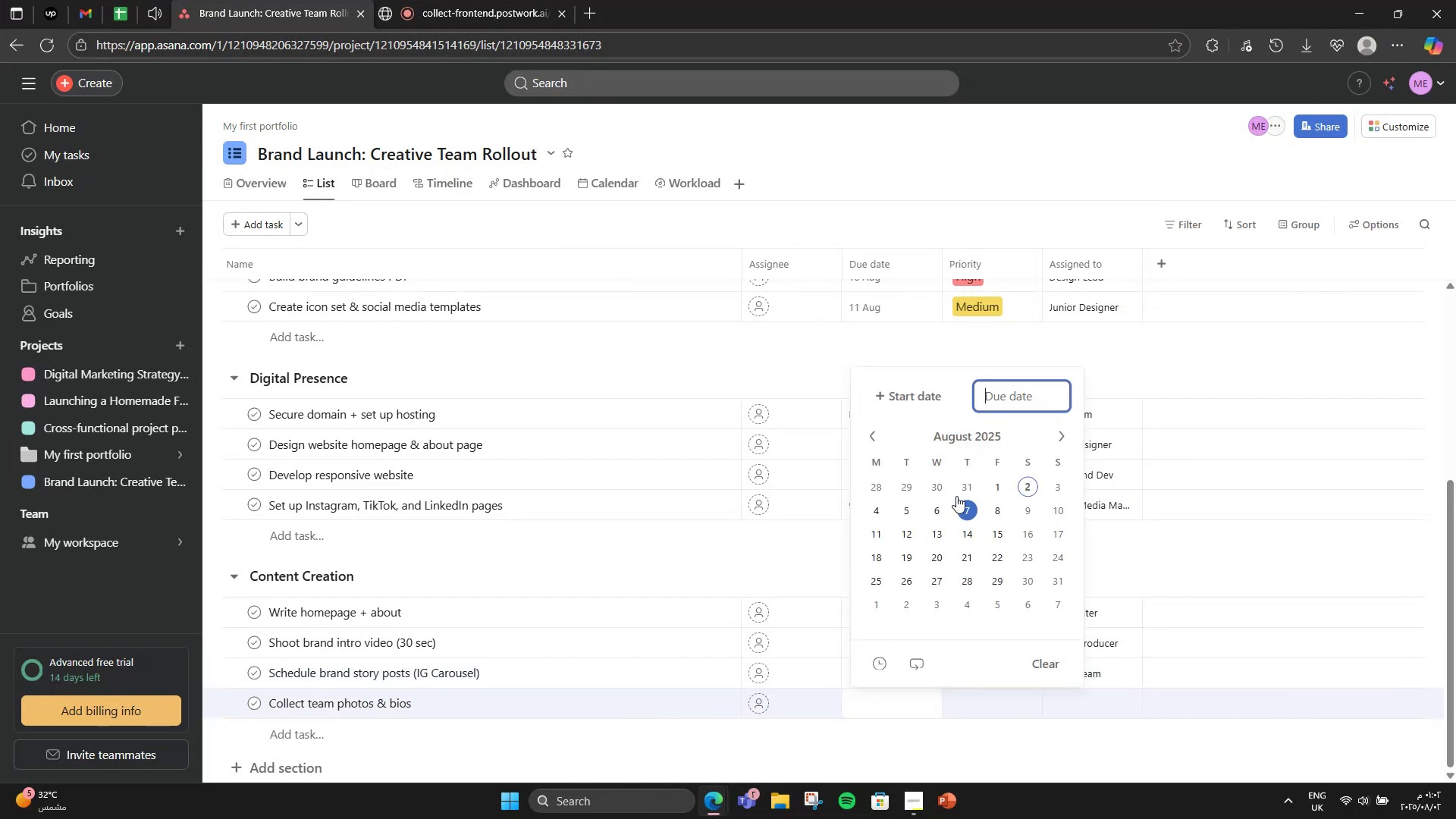 
left_click([883, 535])
 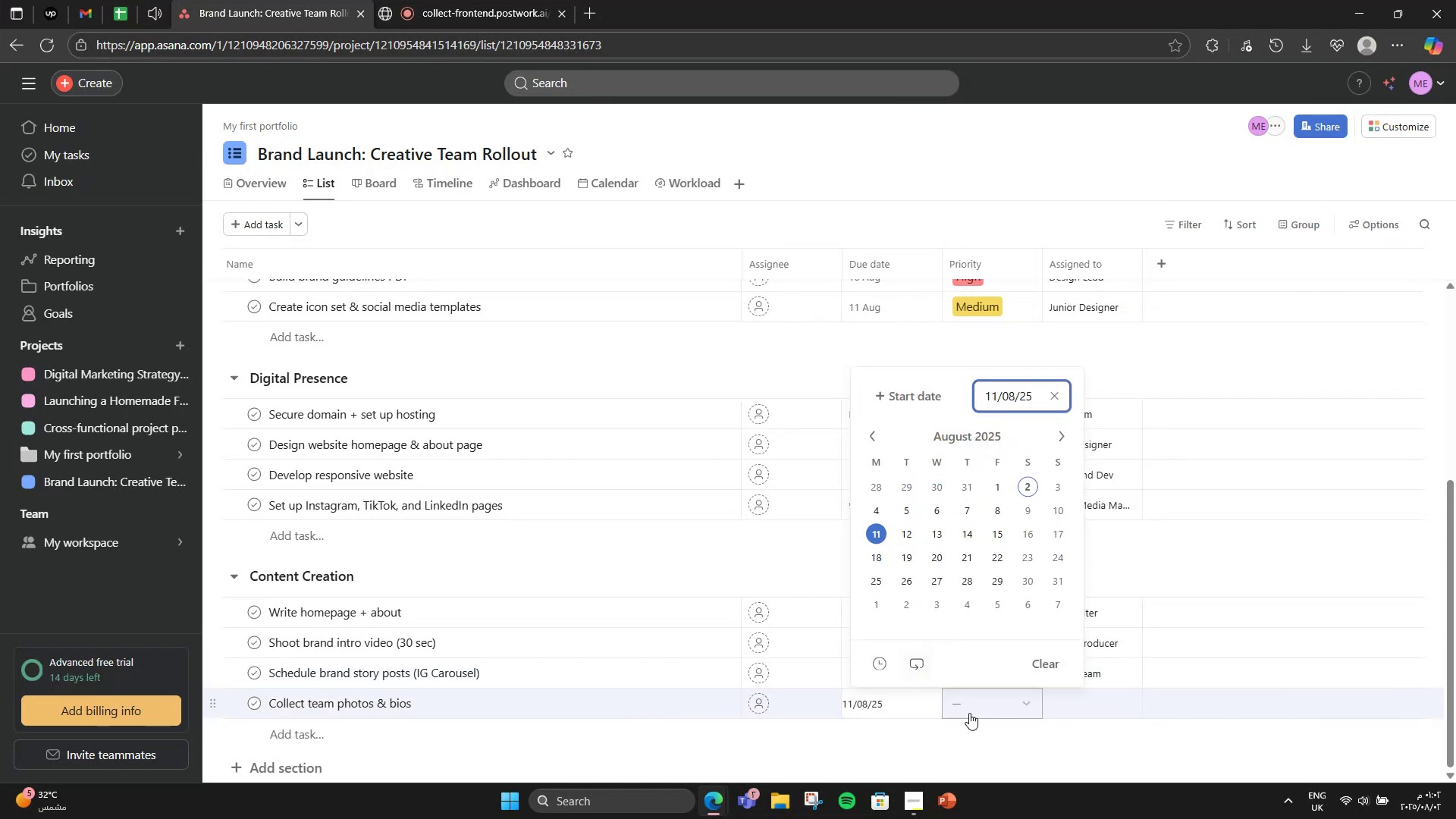 
left_click([971, 715])
 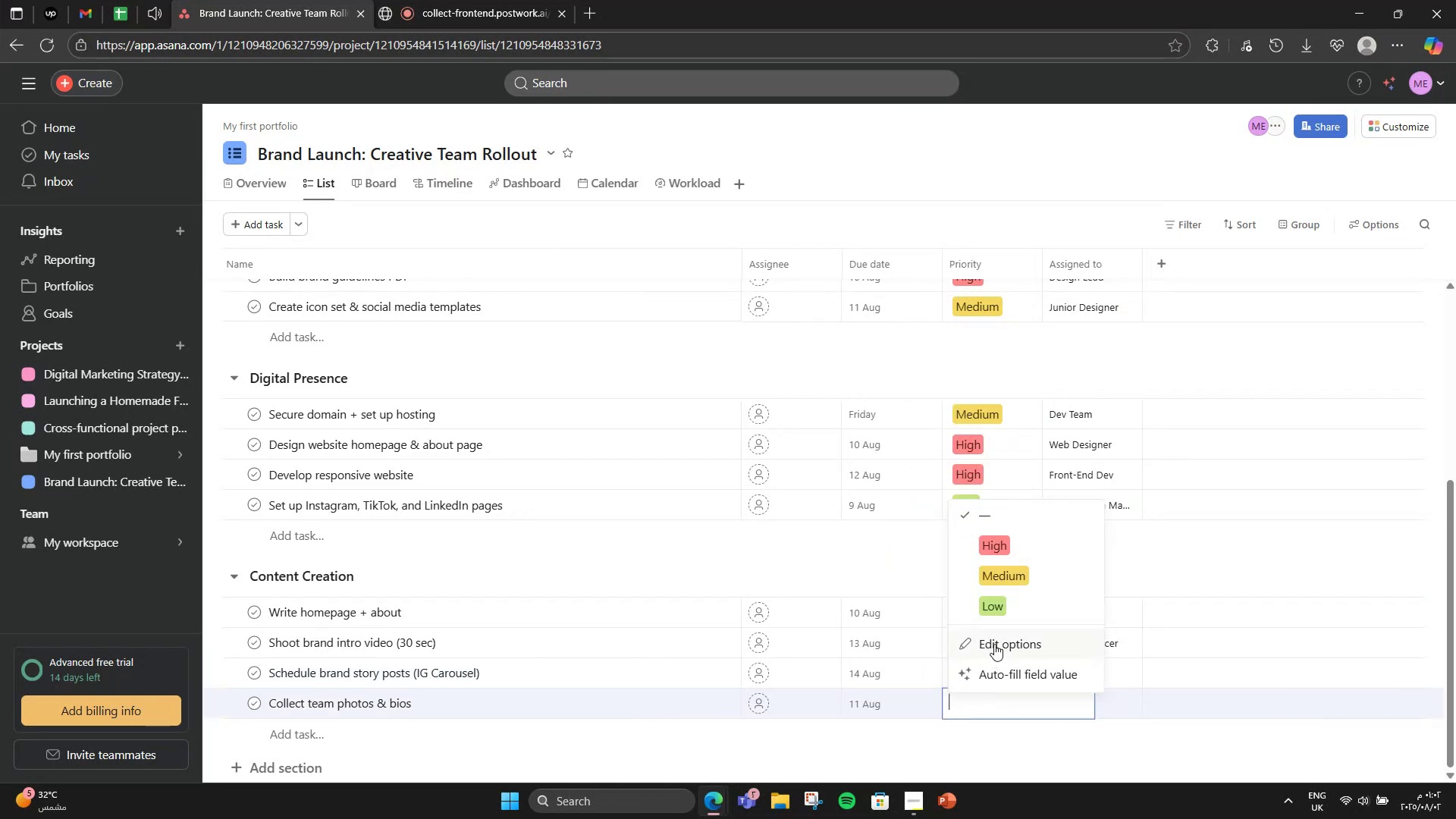 
left_click([996, 615])
 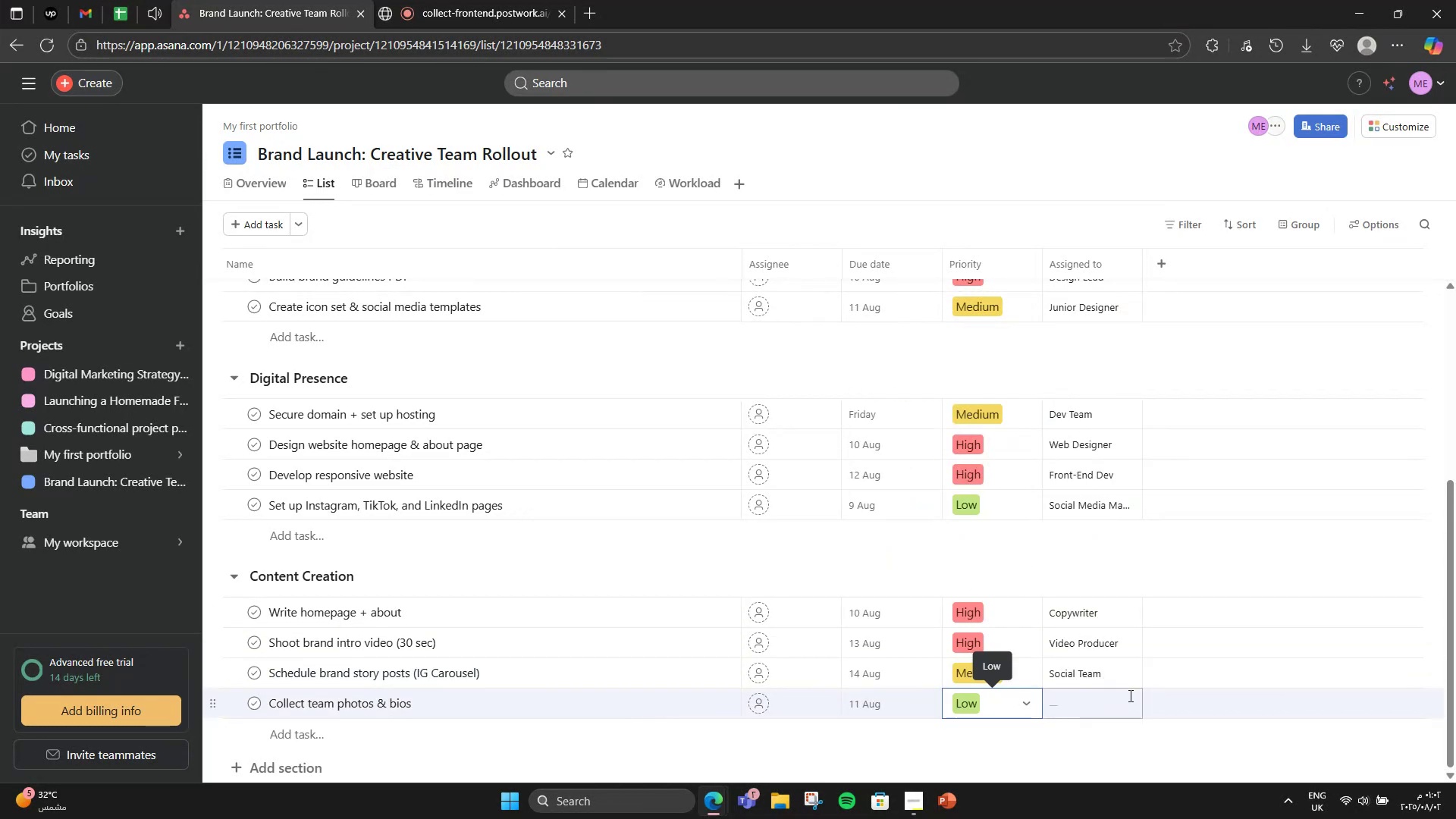 
scroll: coordinate [1129, 696], scroll_direction: down, amount: 2.0
 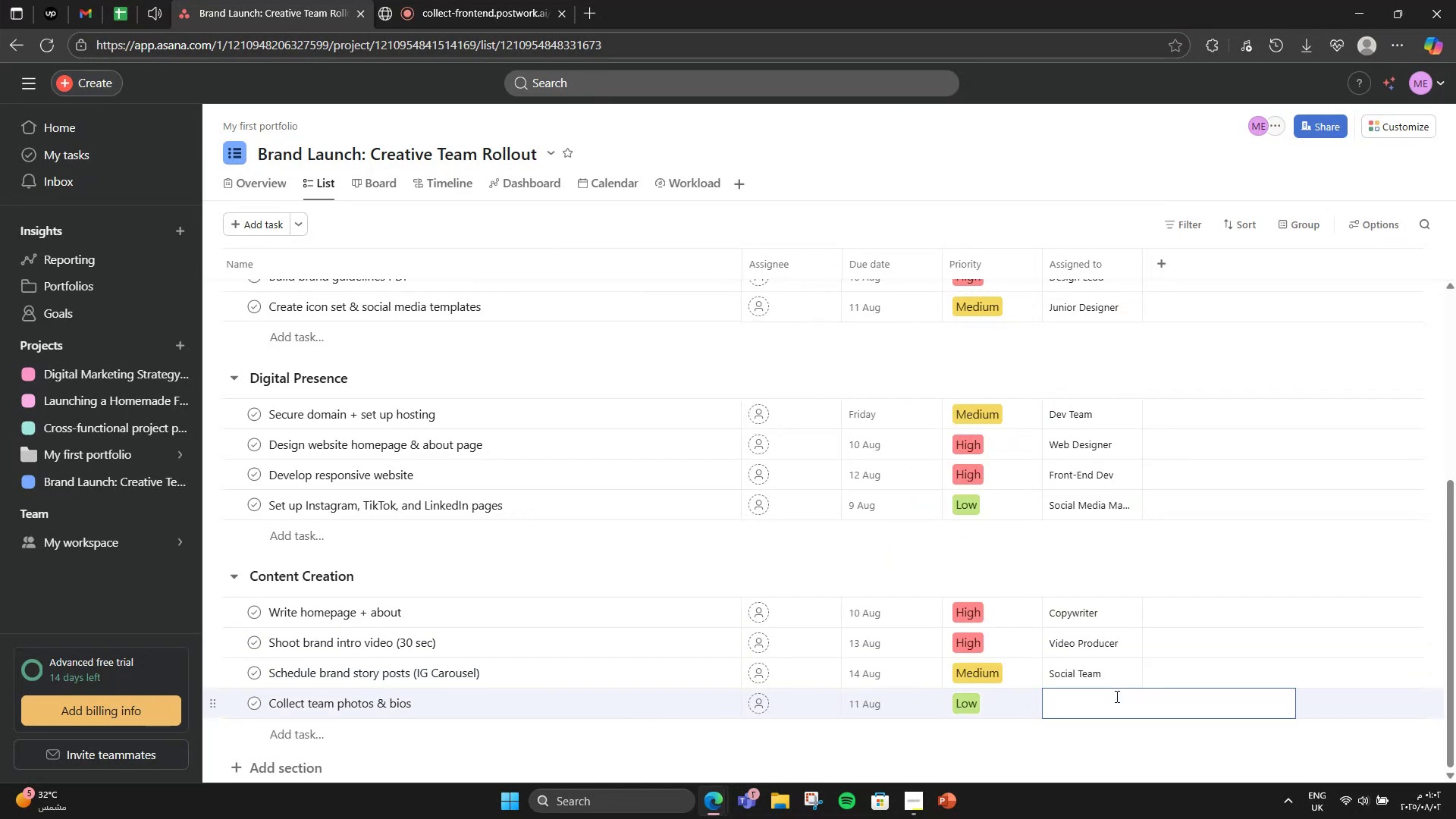 
type(Ops Lead)
 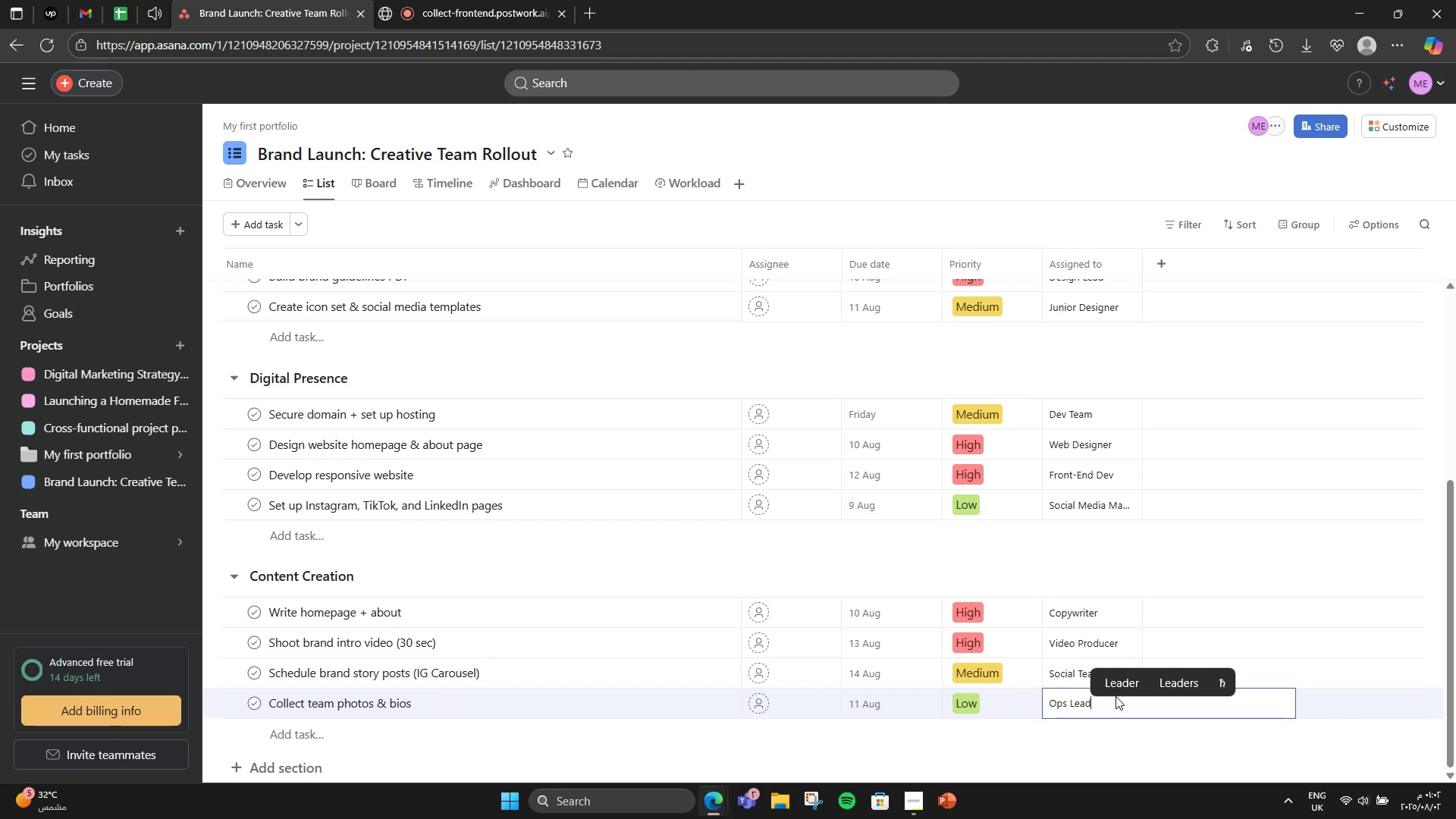 
scroll: coordinate [790, 703], scroll_direction: down, amount: 3.0
 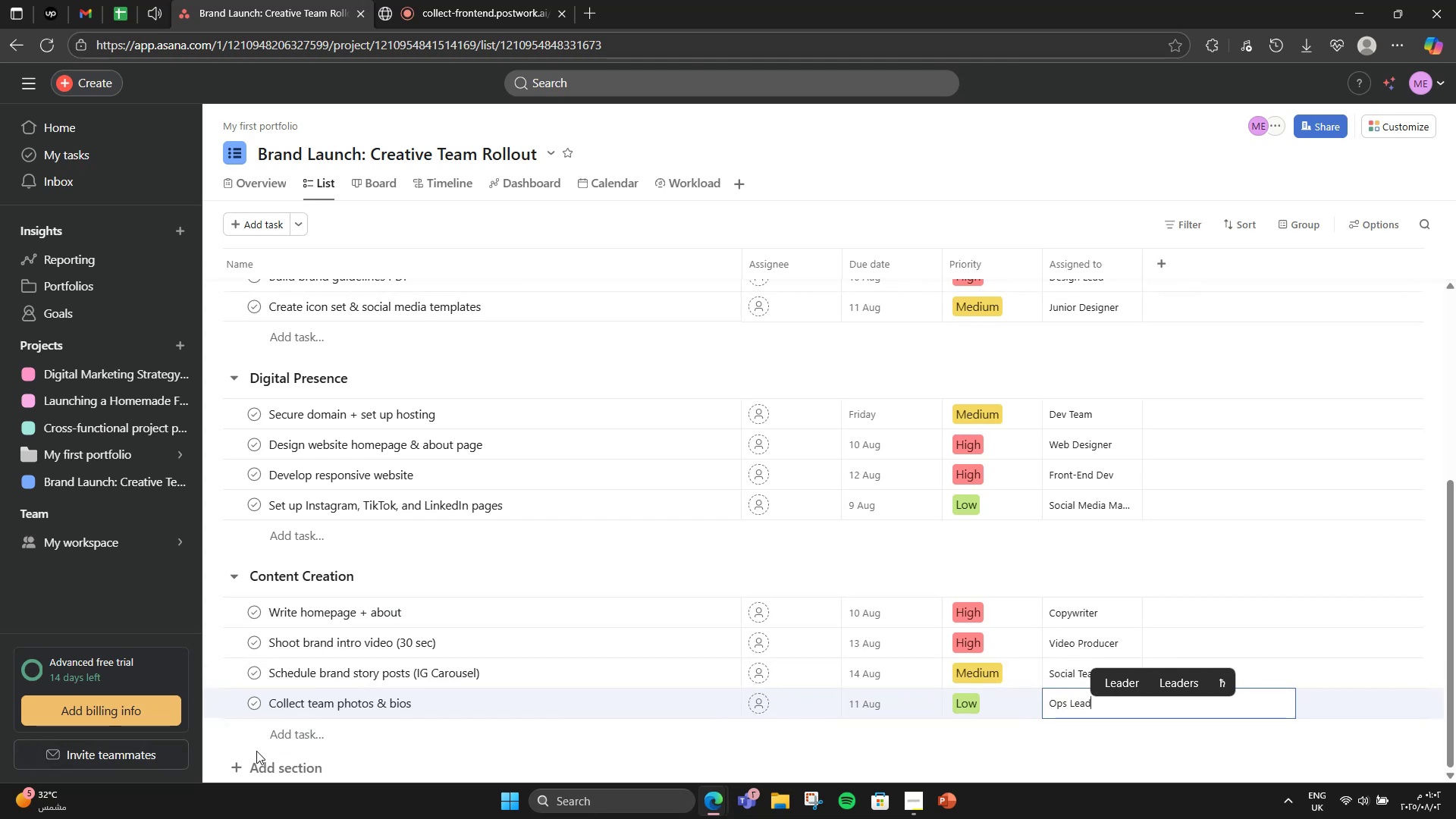 
left_click([260, 754])
 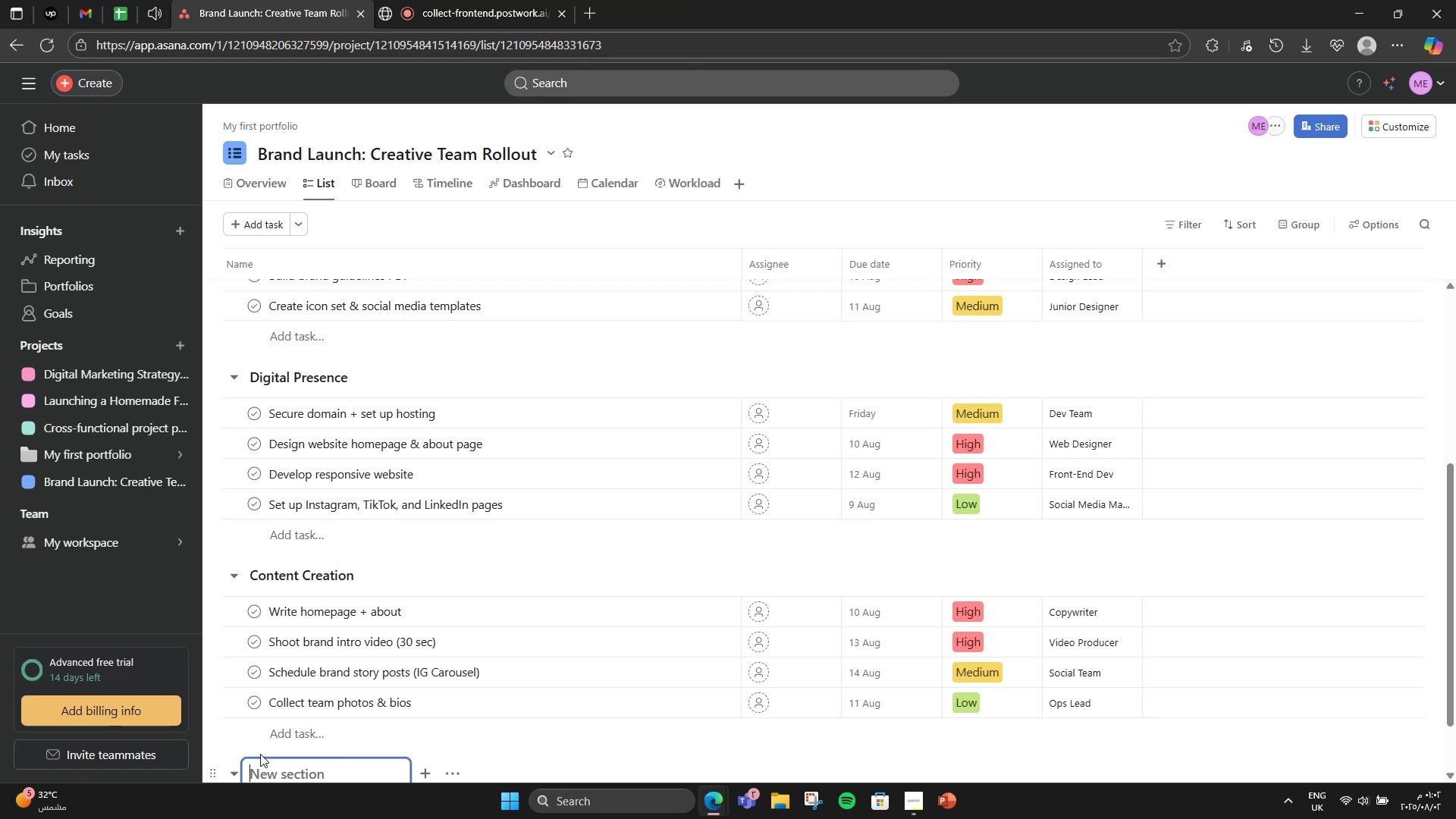 
scroll: coordinate [267, 757], scroll_direction: down, amount: 4.0
 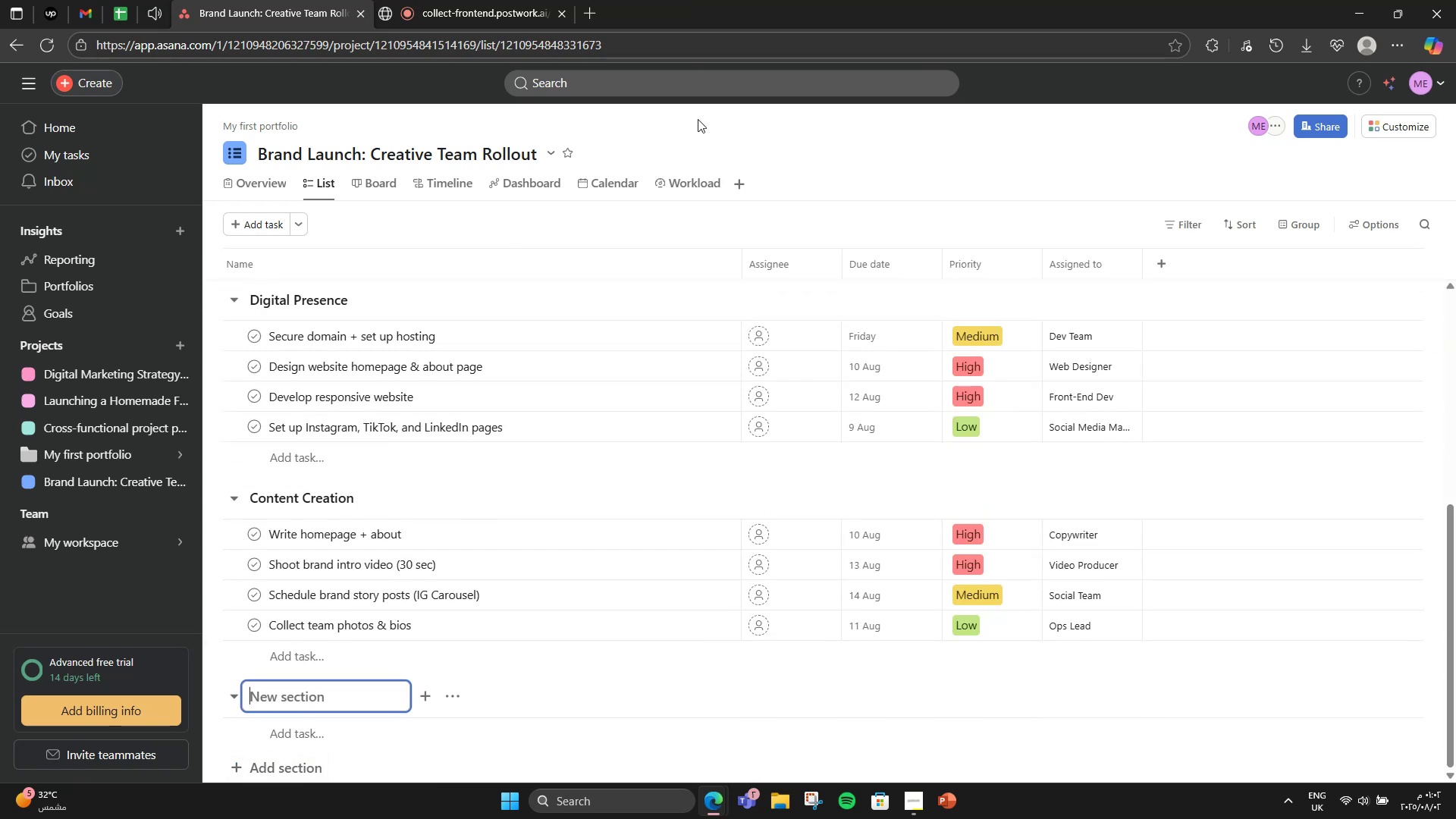 
type(Launch Campaign)
 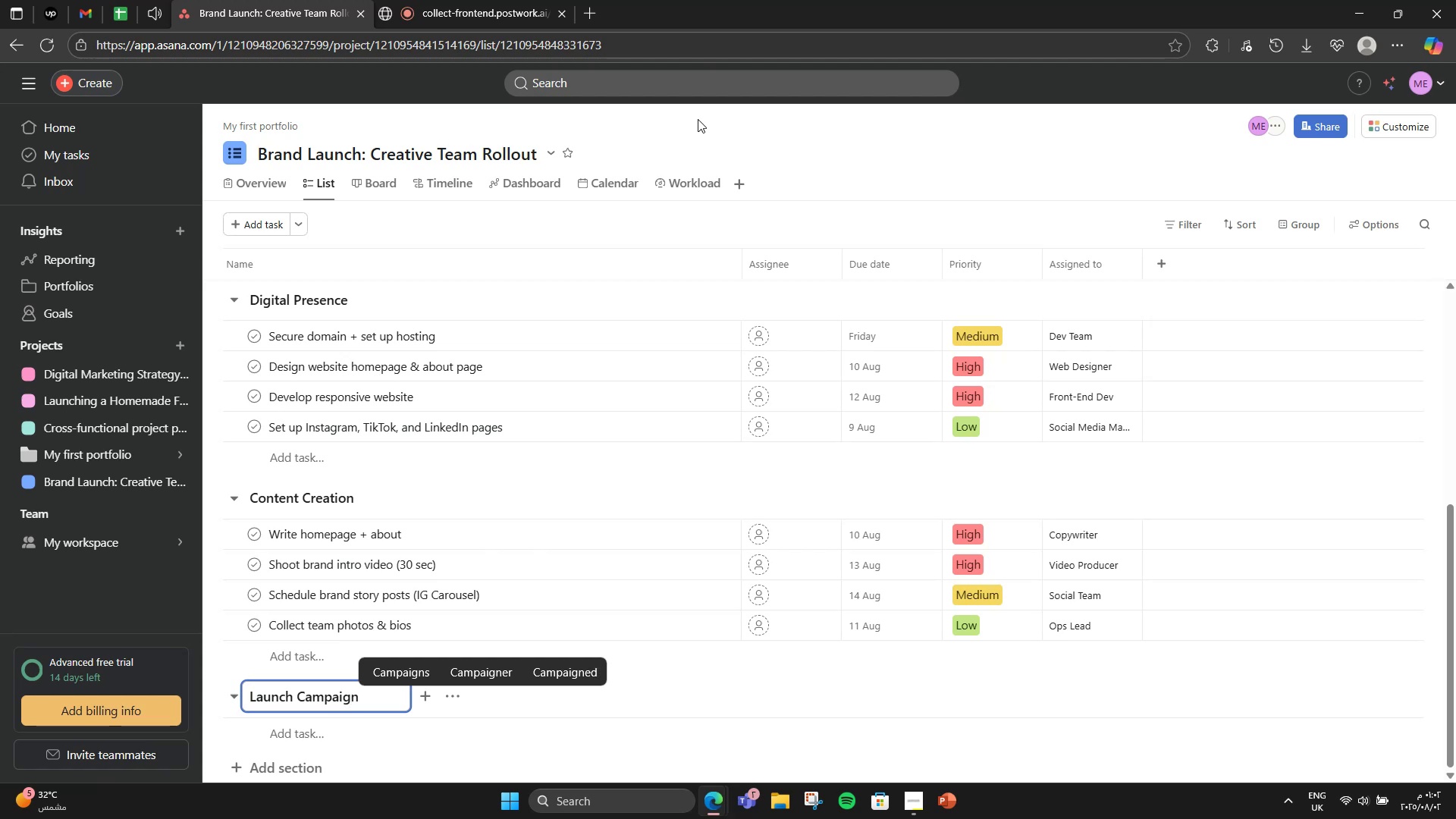 
scroll: coordinate [630, 178], scroll_direction: down, amount: 2.0
 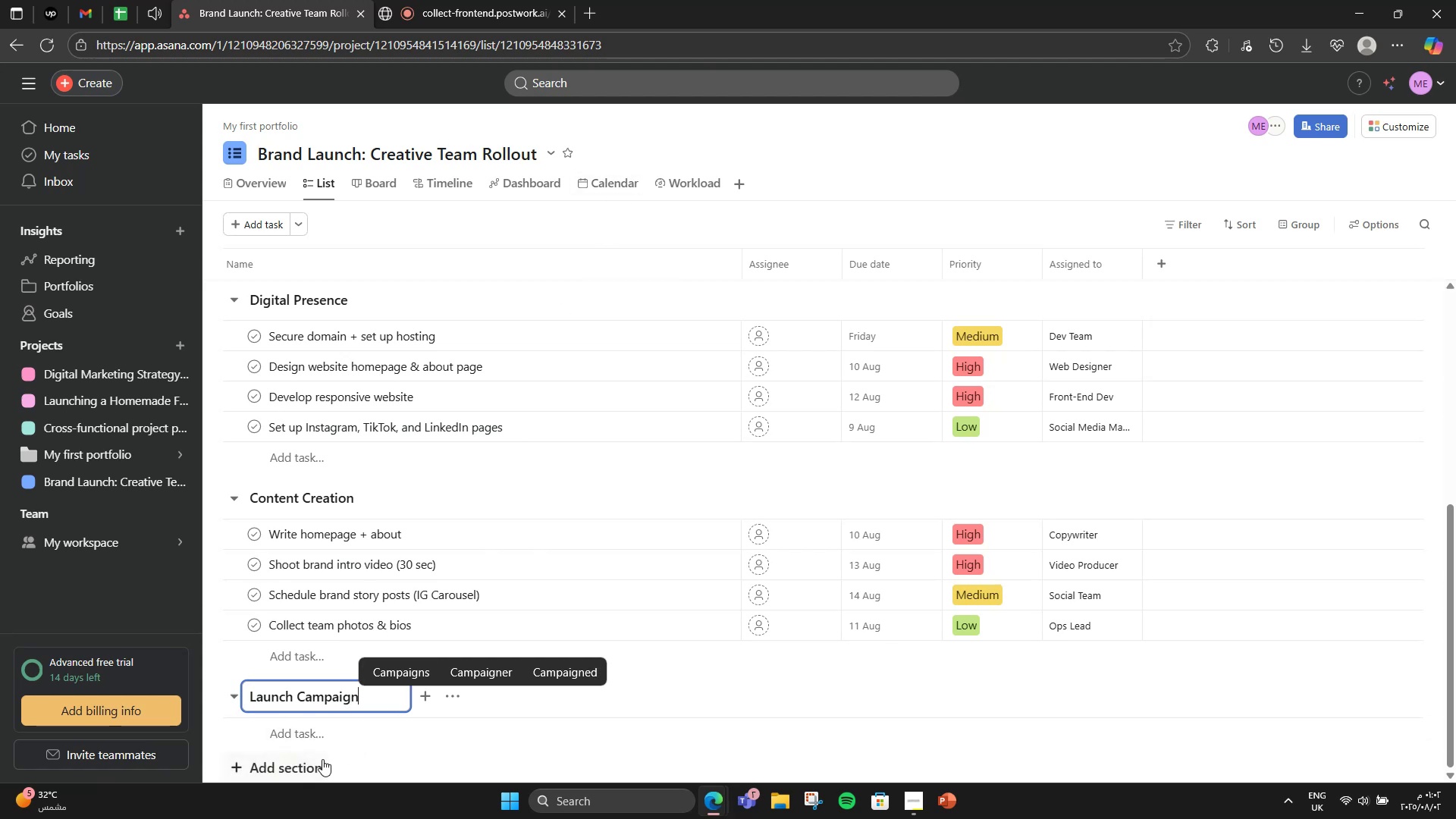 
left_click([343, 736])
 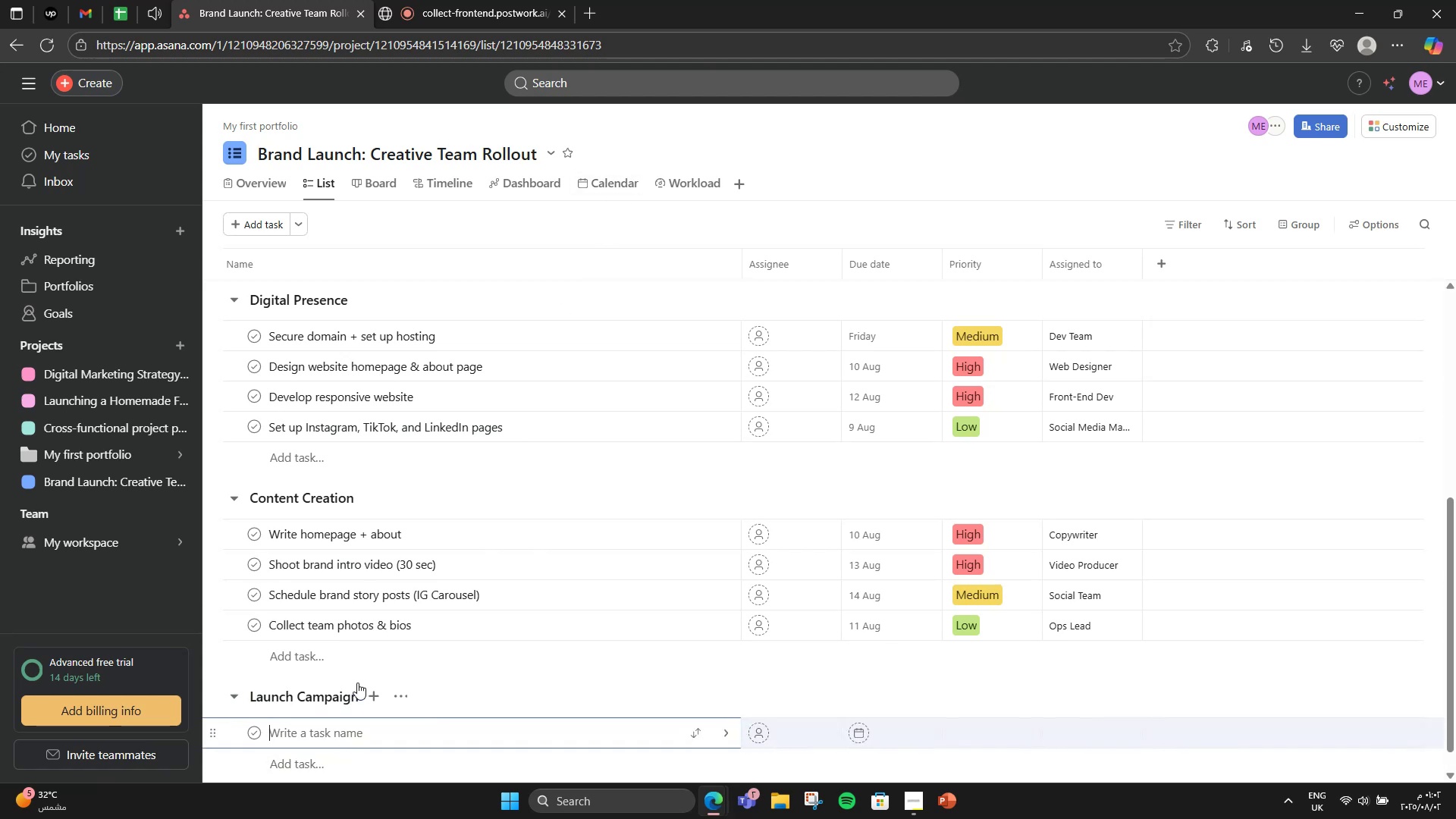 
scroll: coordinate [384, 612], scroll_direction: down, amount: 2.0
 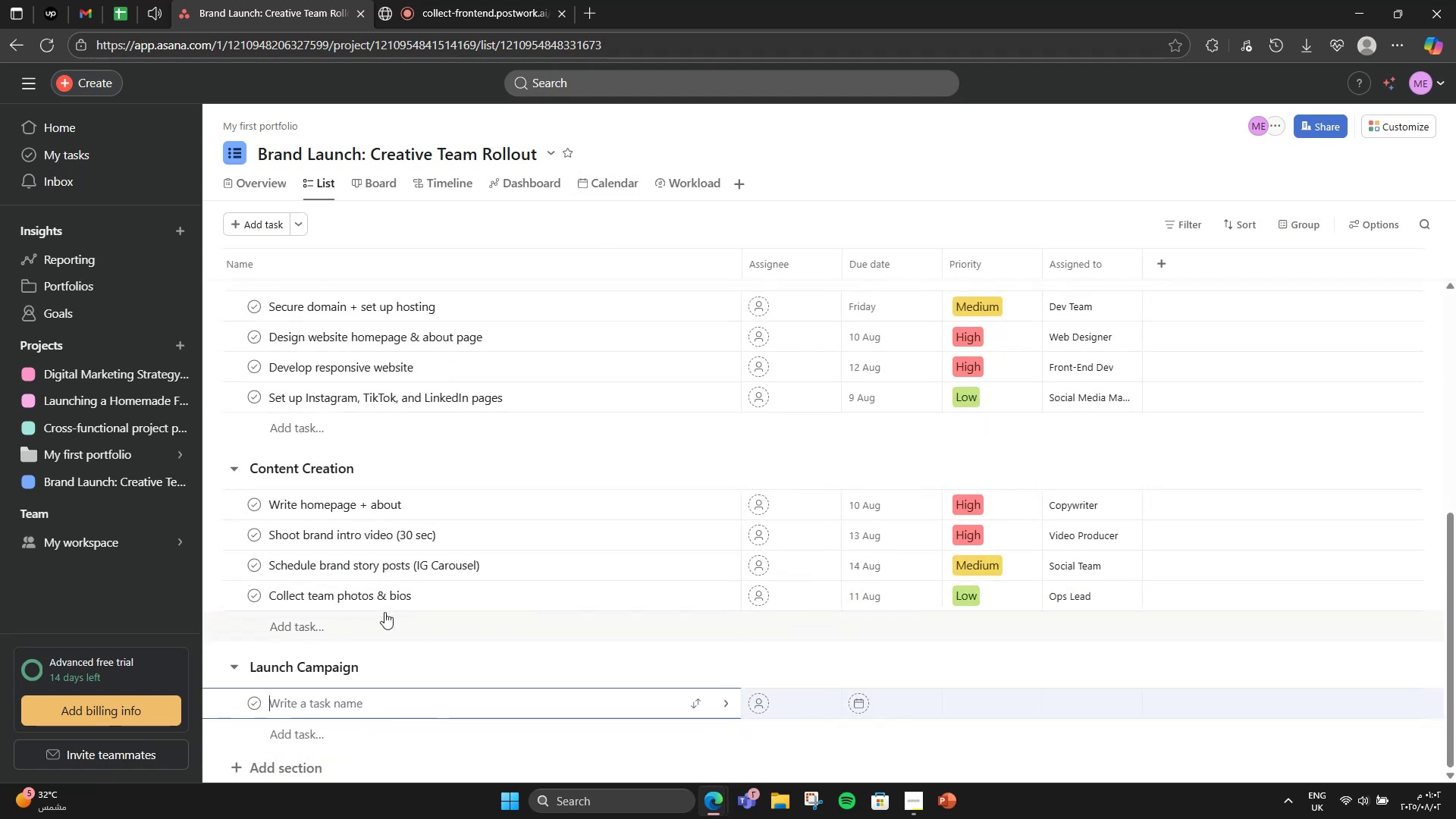 
type(Schedule launch  )
key(Backspace)
type(announcement across ad)
key(Backspace)
type(ll channels)
 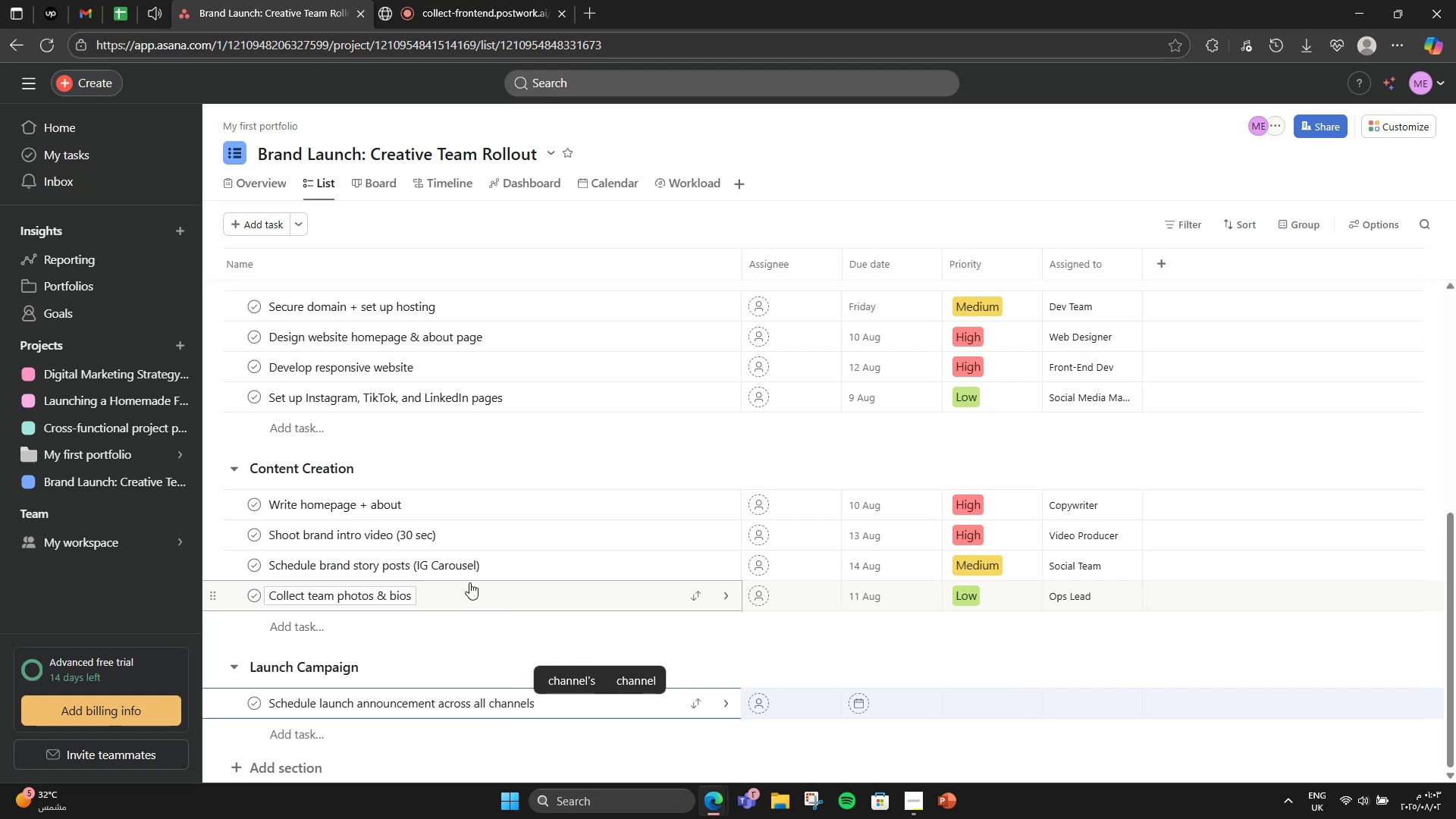 
key(Enter)
 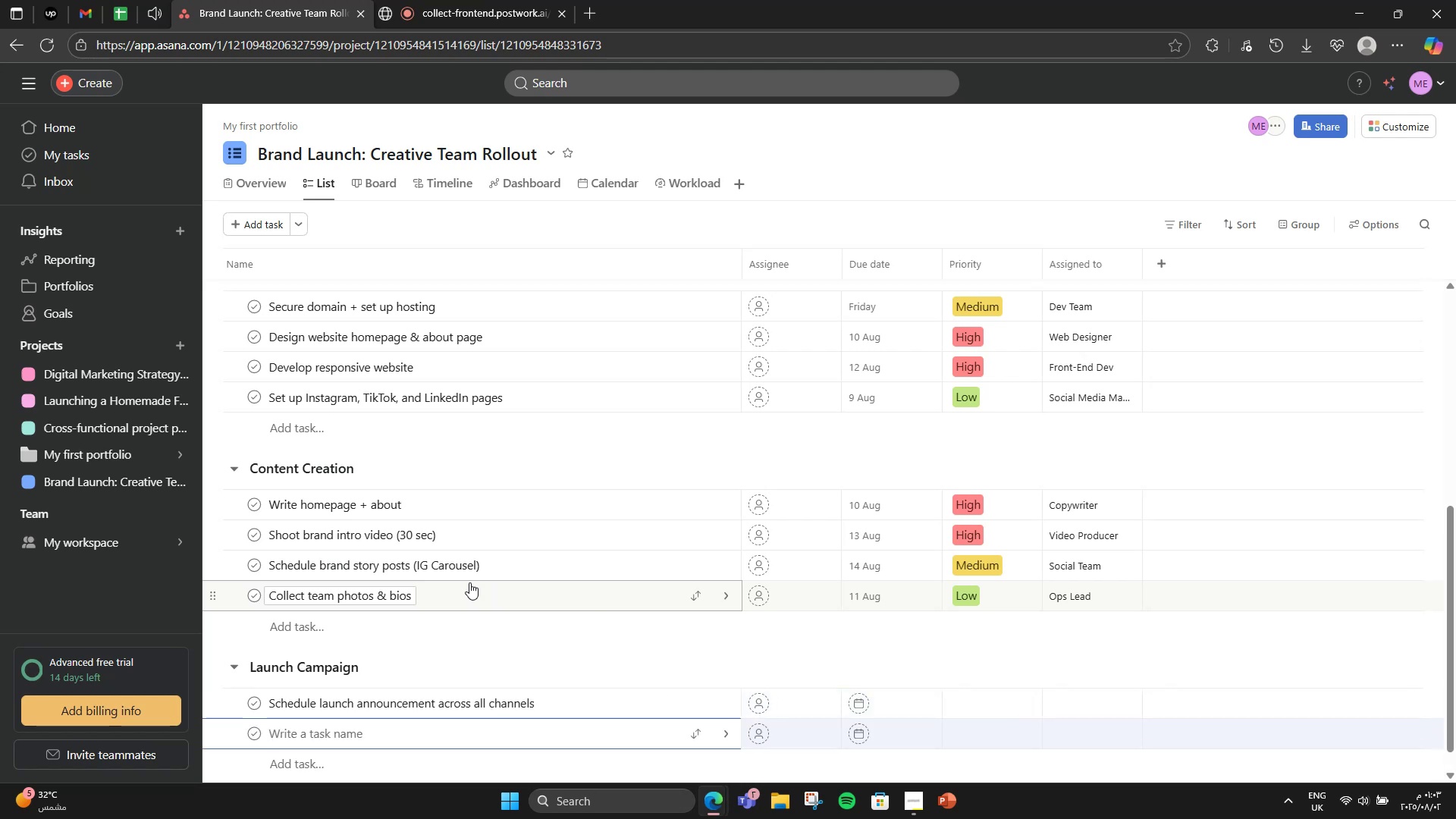 
type(Send press release to curated media list)
 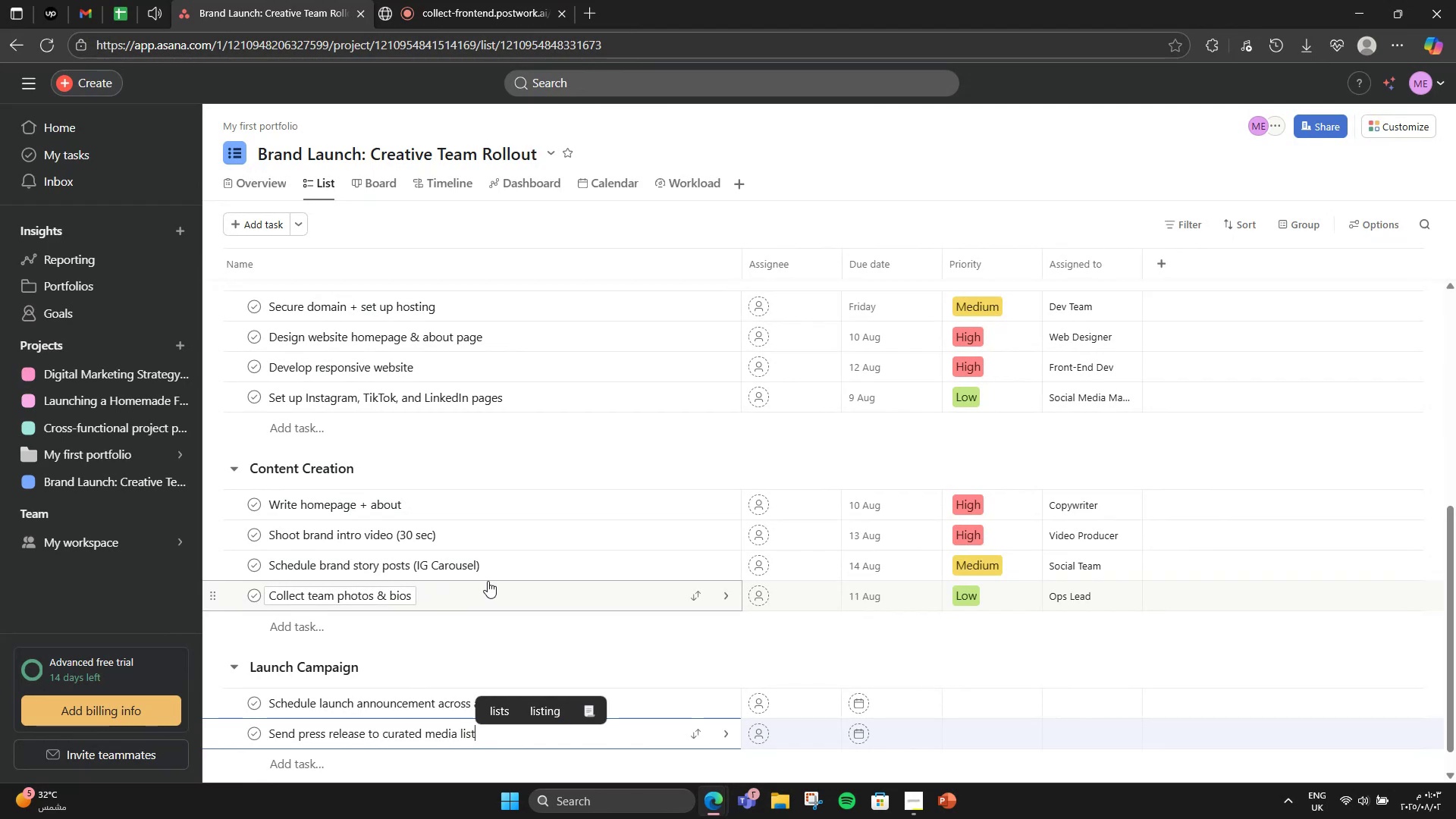 
left_click([423, 725])
 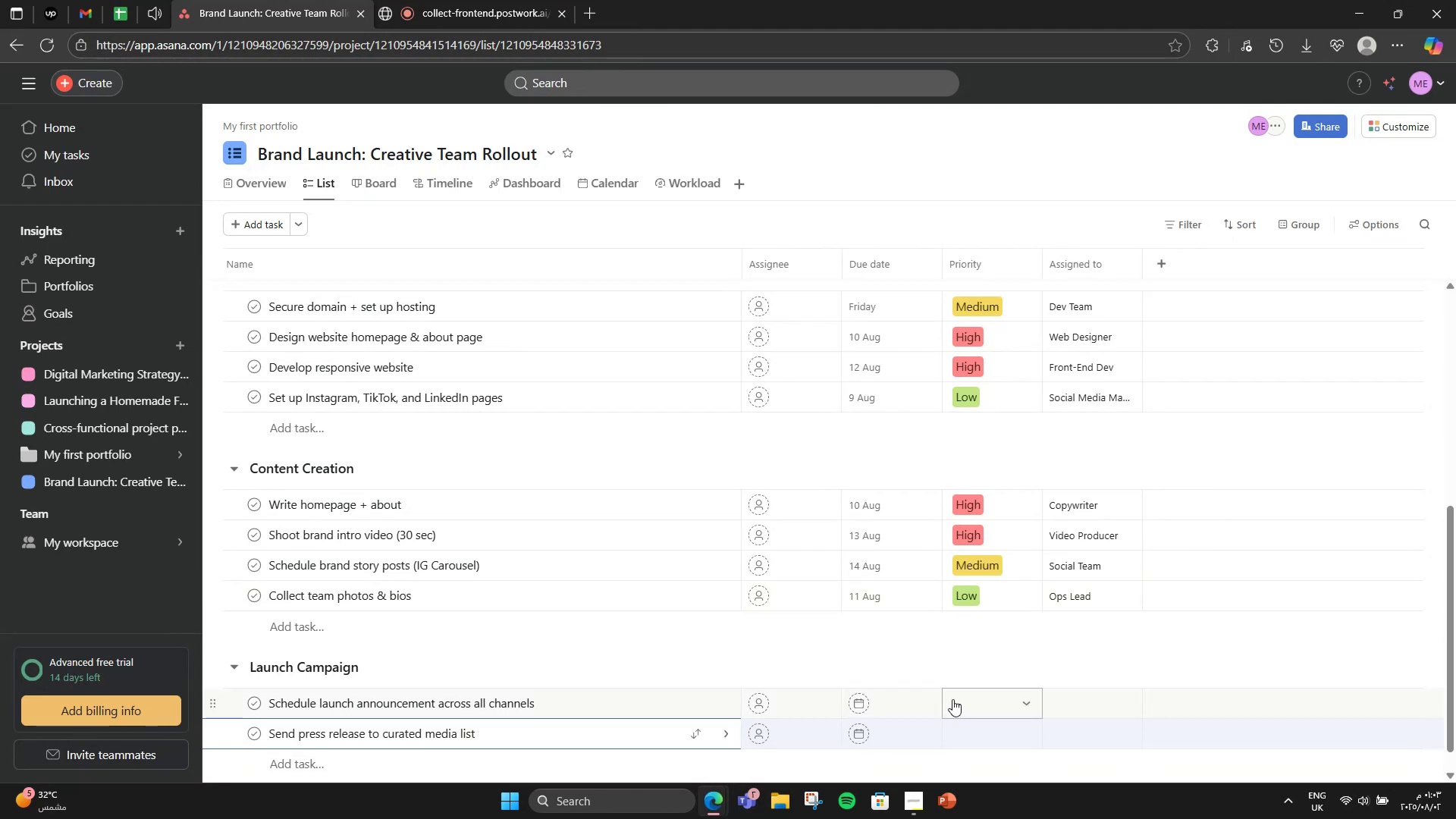 
left_click([923, 702])
 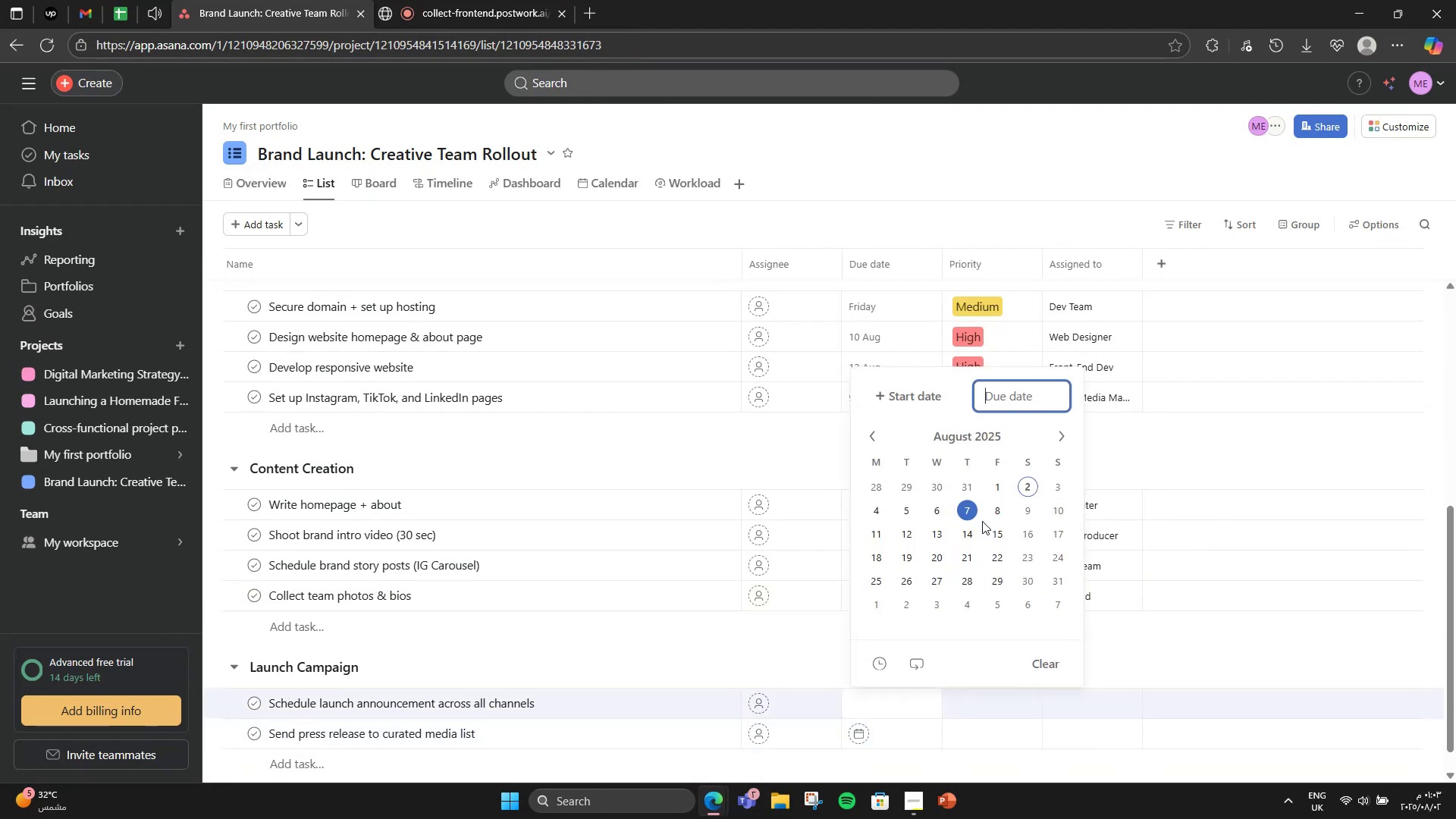 
left_click([1008, 532])
 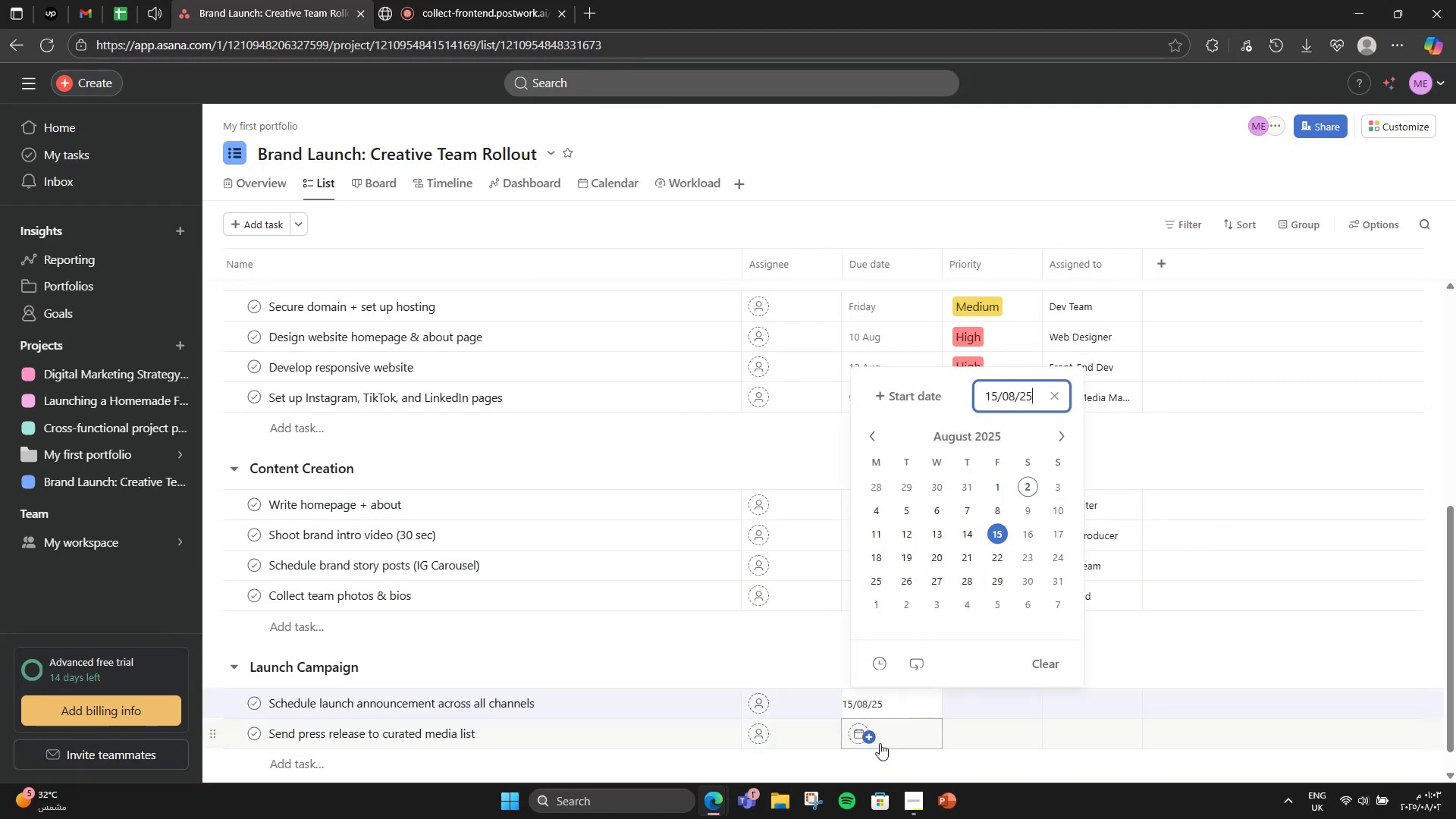 
left_click([880, 743])
 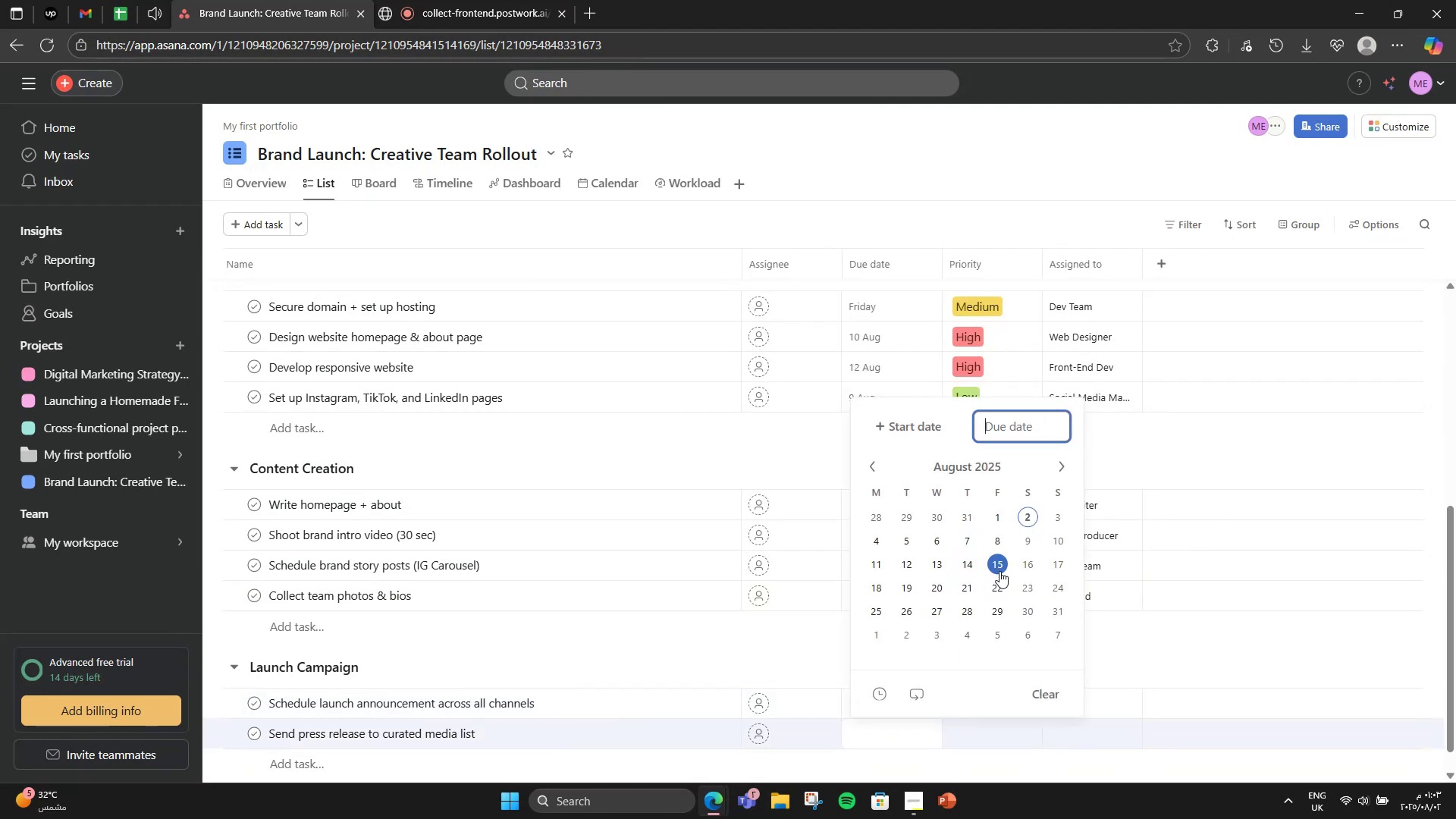 
left_click([1032, 569])
 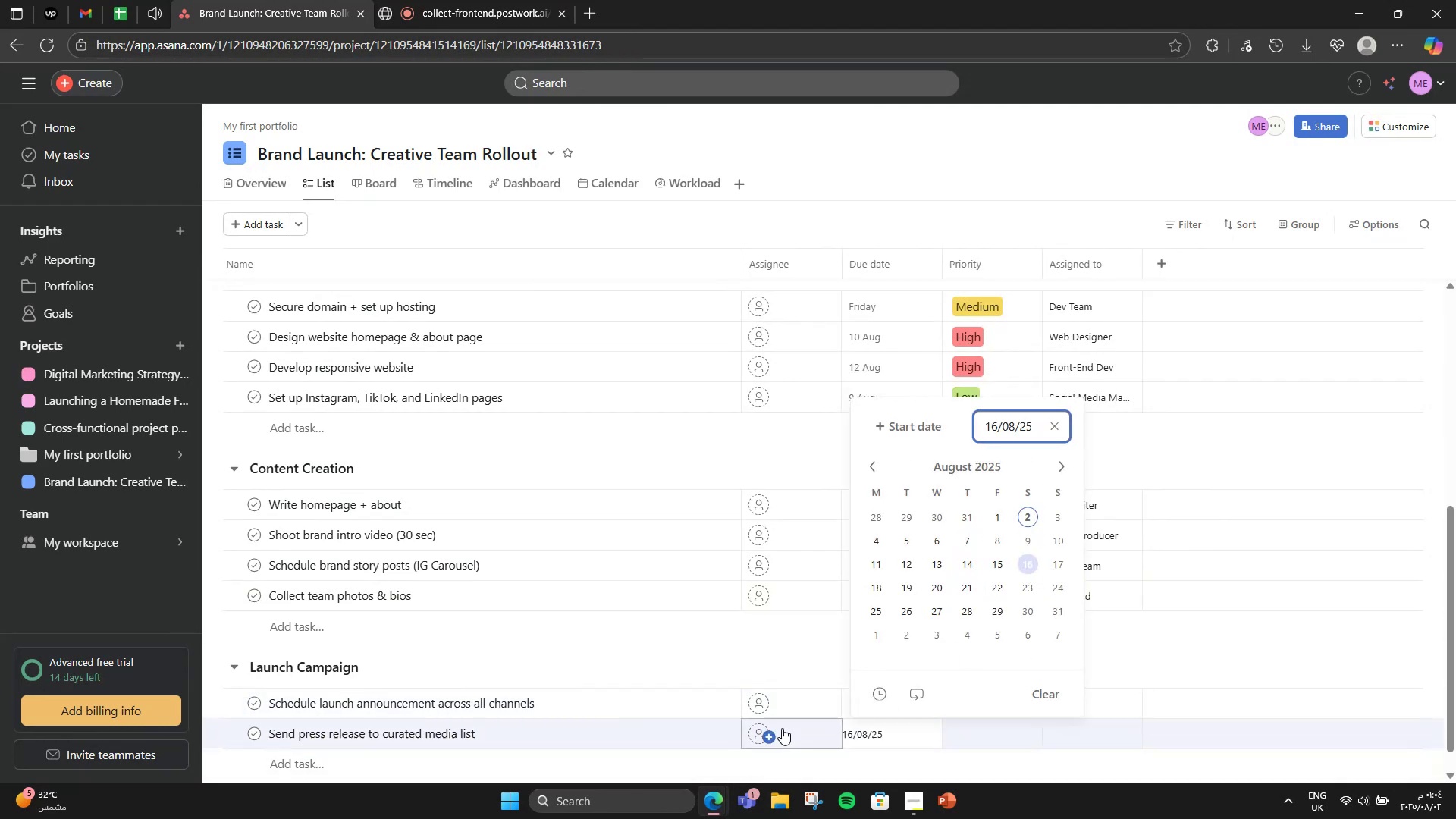 
left_click([747, 682])
 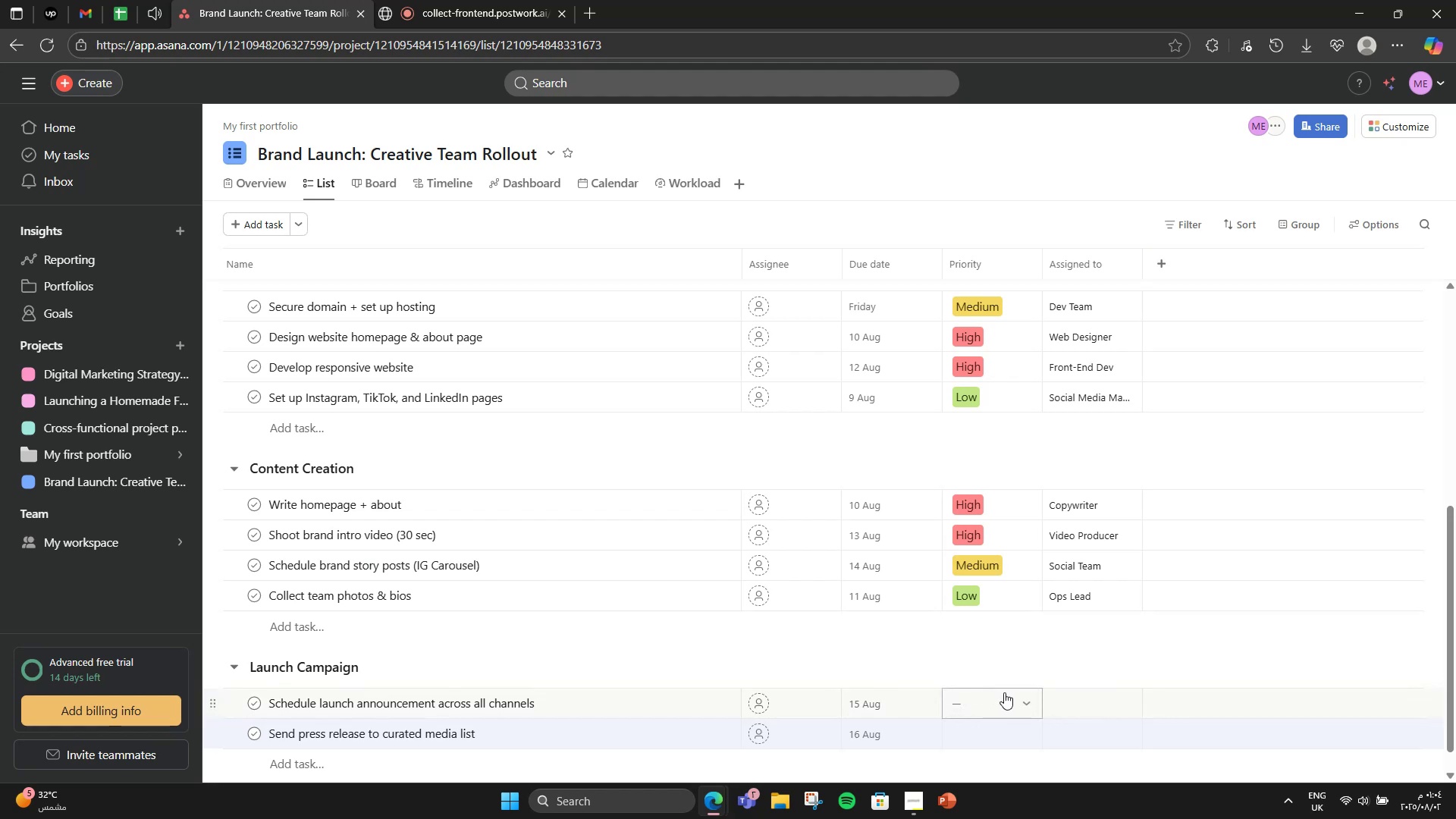 
left_click([1004, 692])
 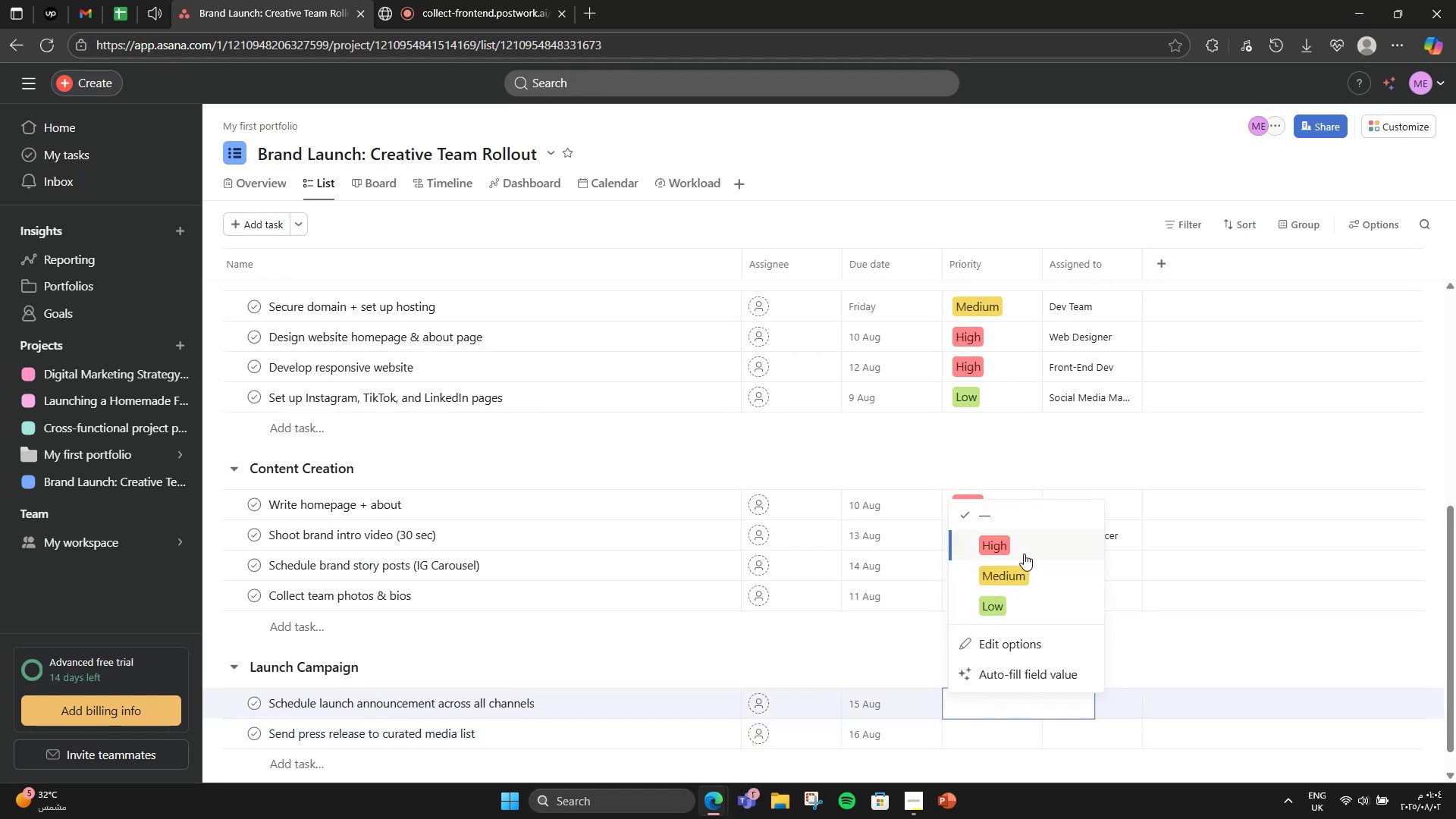 
left_click([1026, 550])
 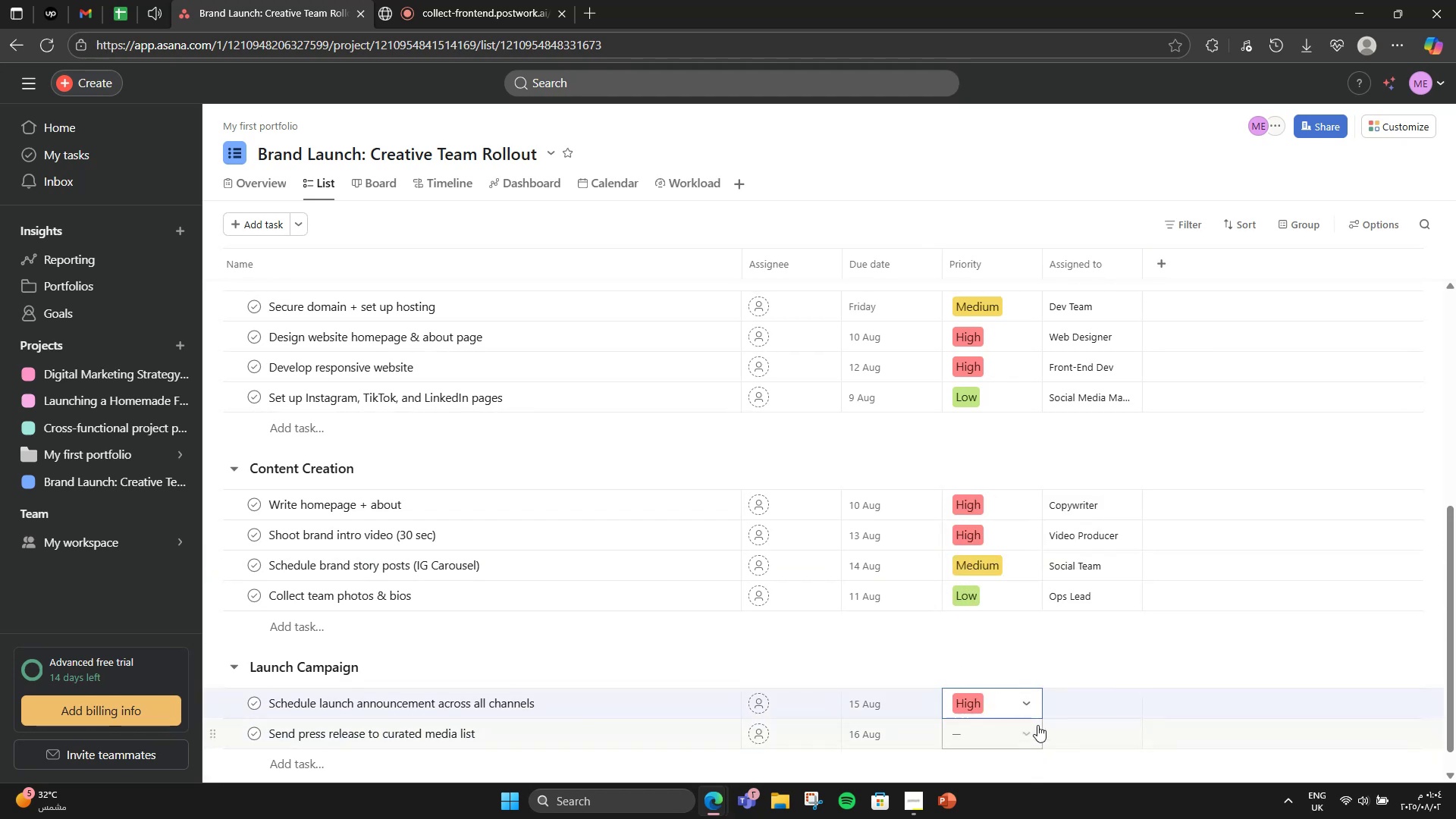 
left_click([1037, 725])
 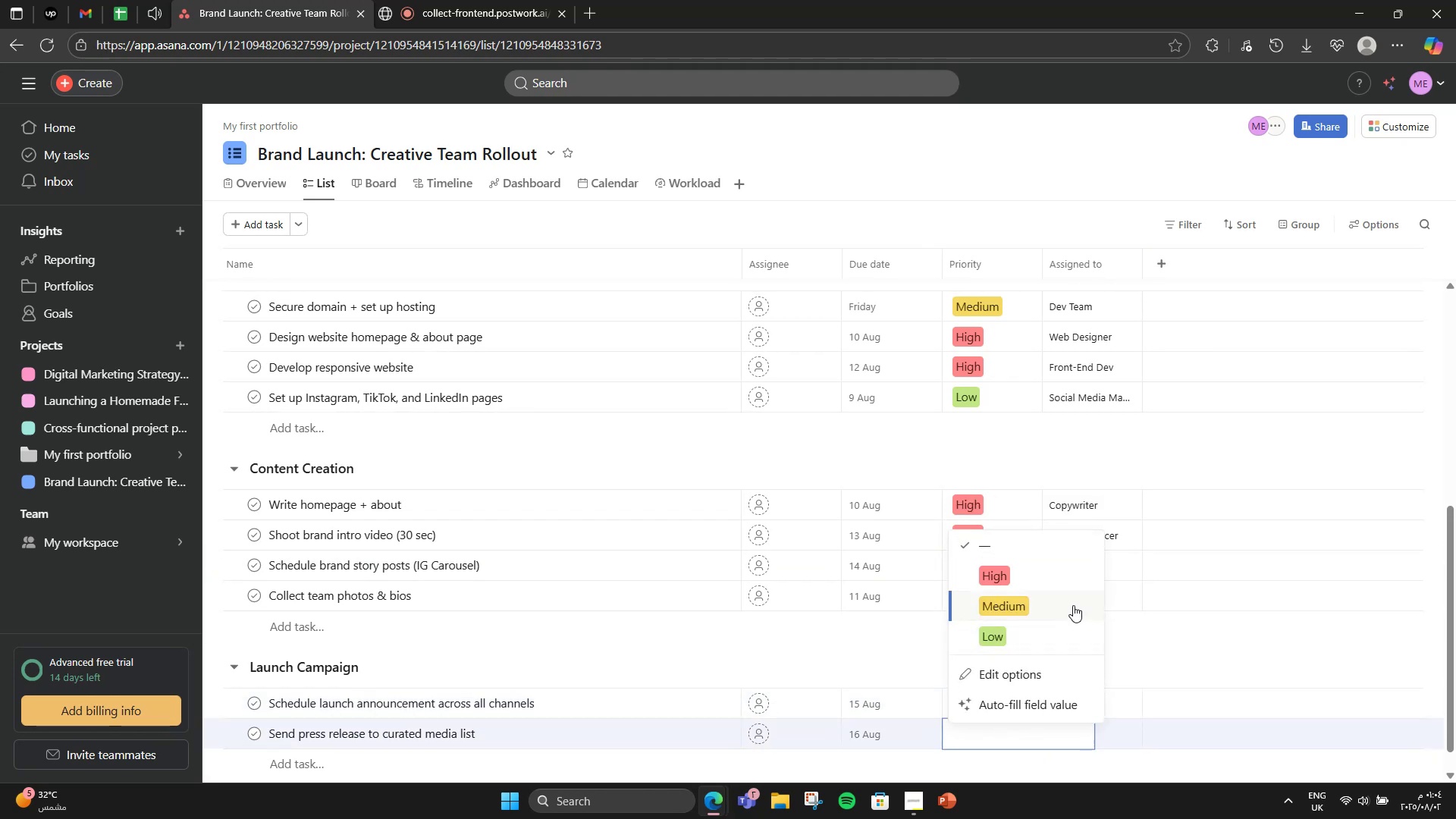 
left_click([1073, 604])
 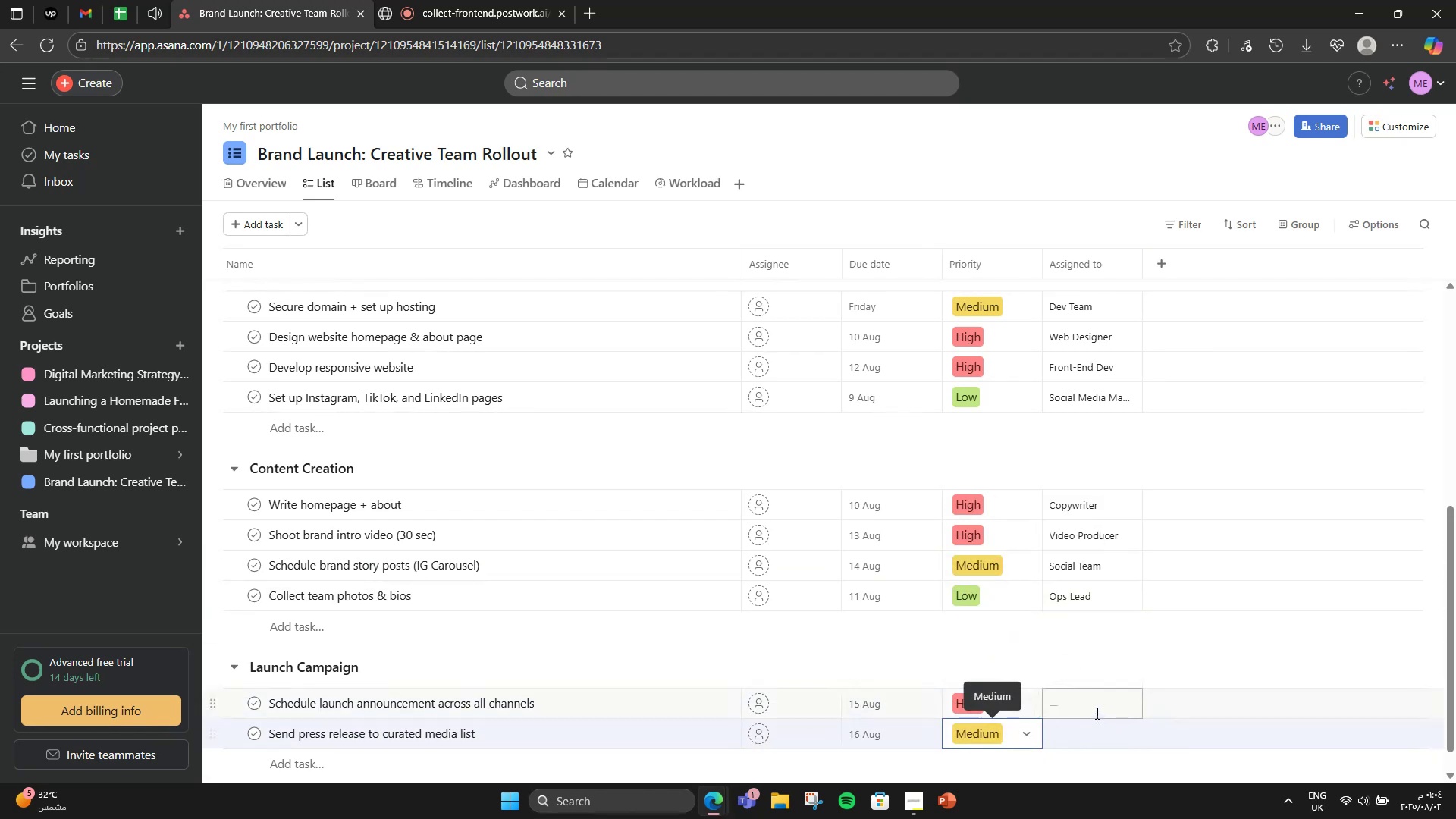 
left_click([1093, 711])
 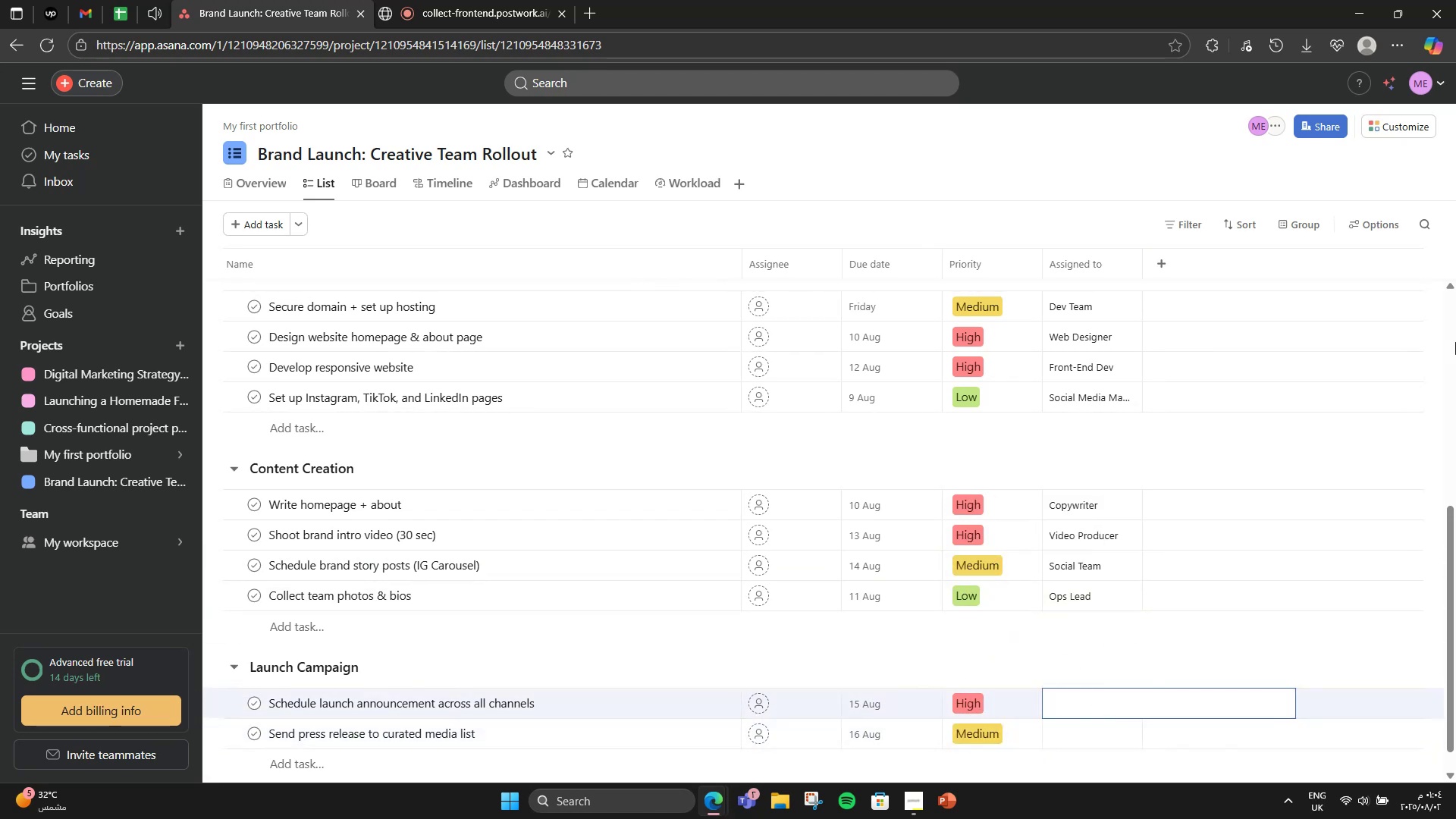 
type(Social Media Manager)
 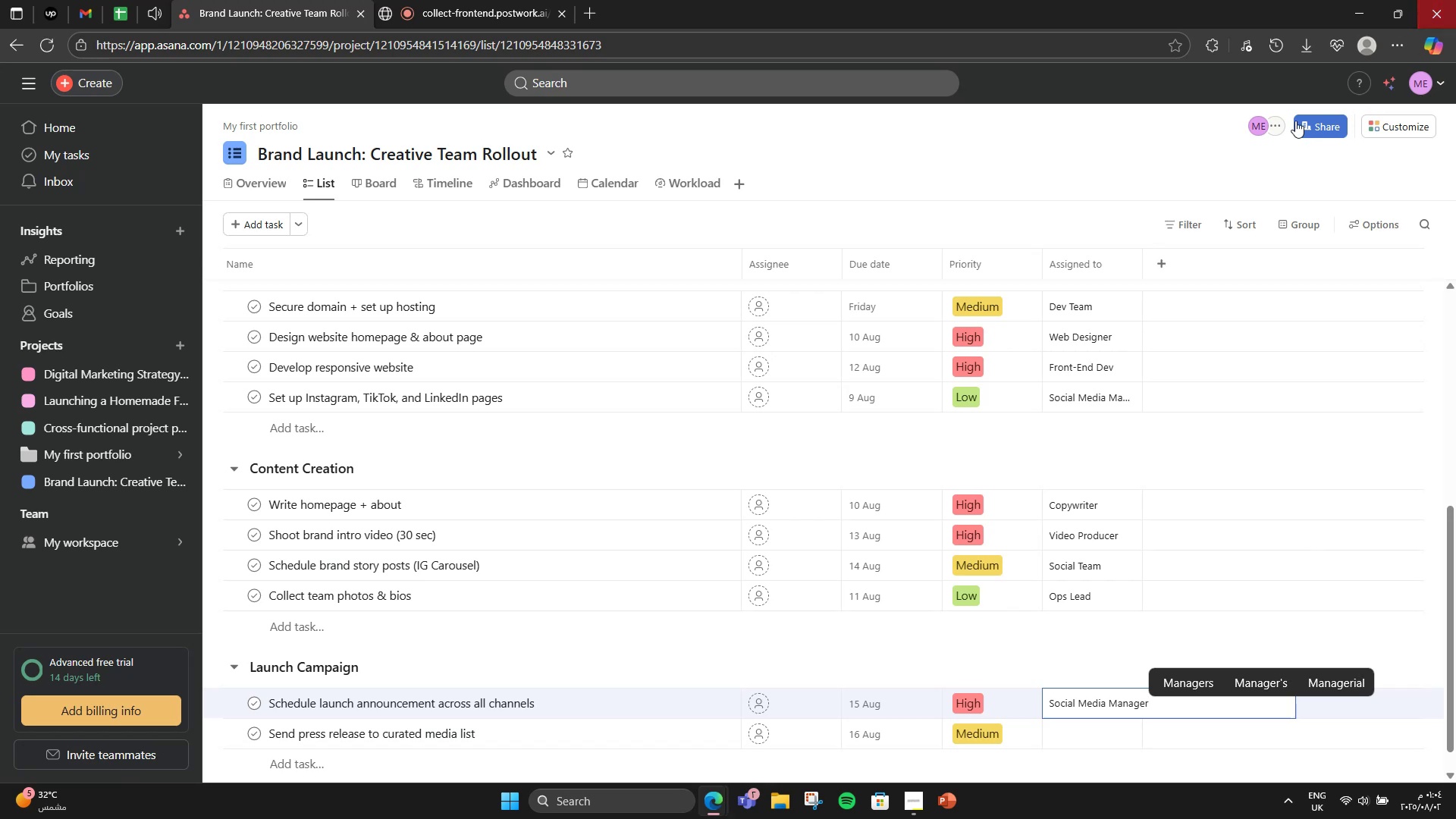 
left_click([1088, 730])
 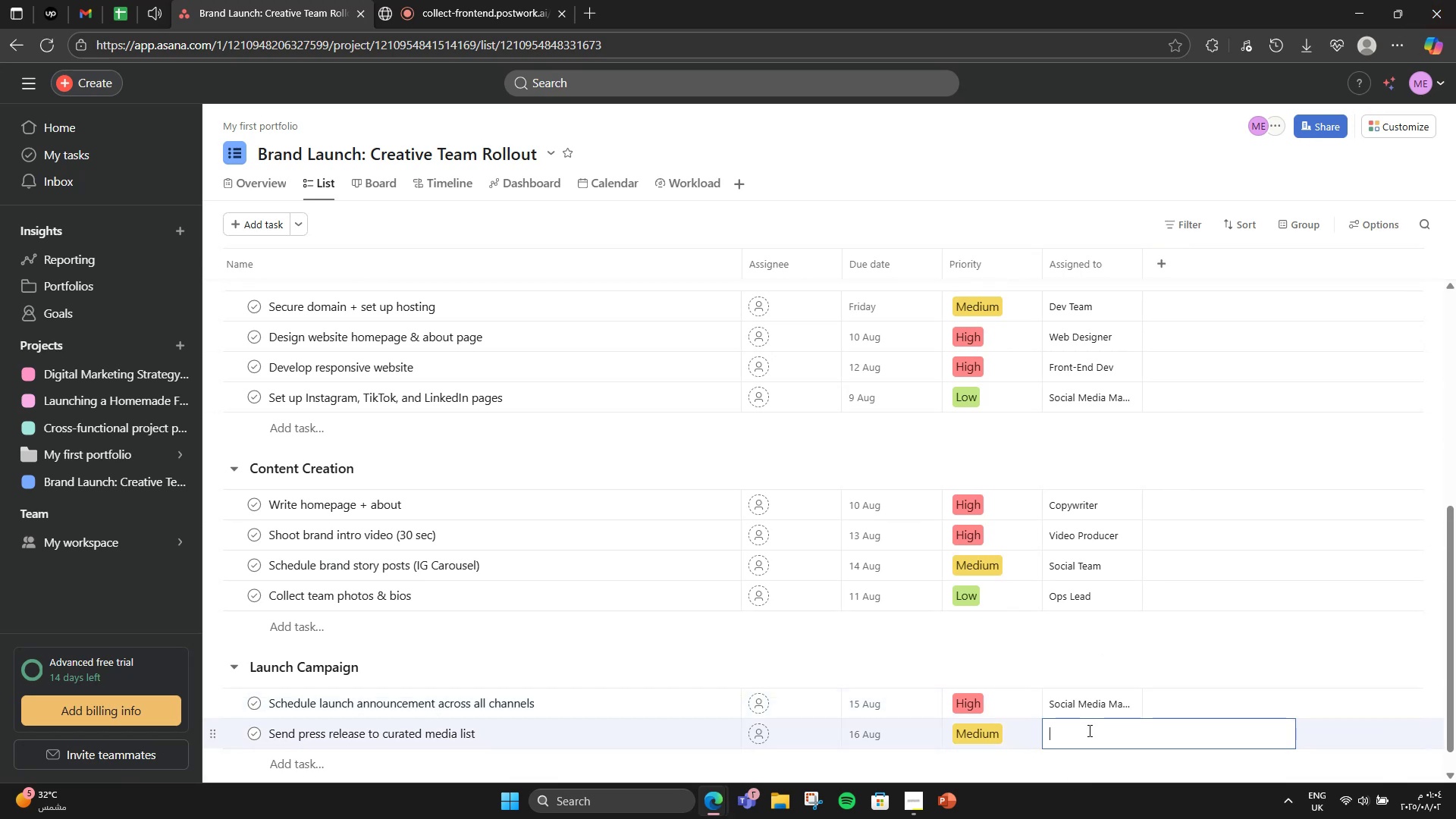 
type(PR t)
key(Backspace)
type(Team)
 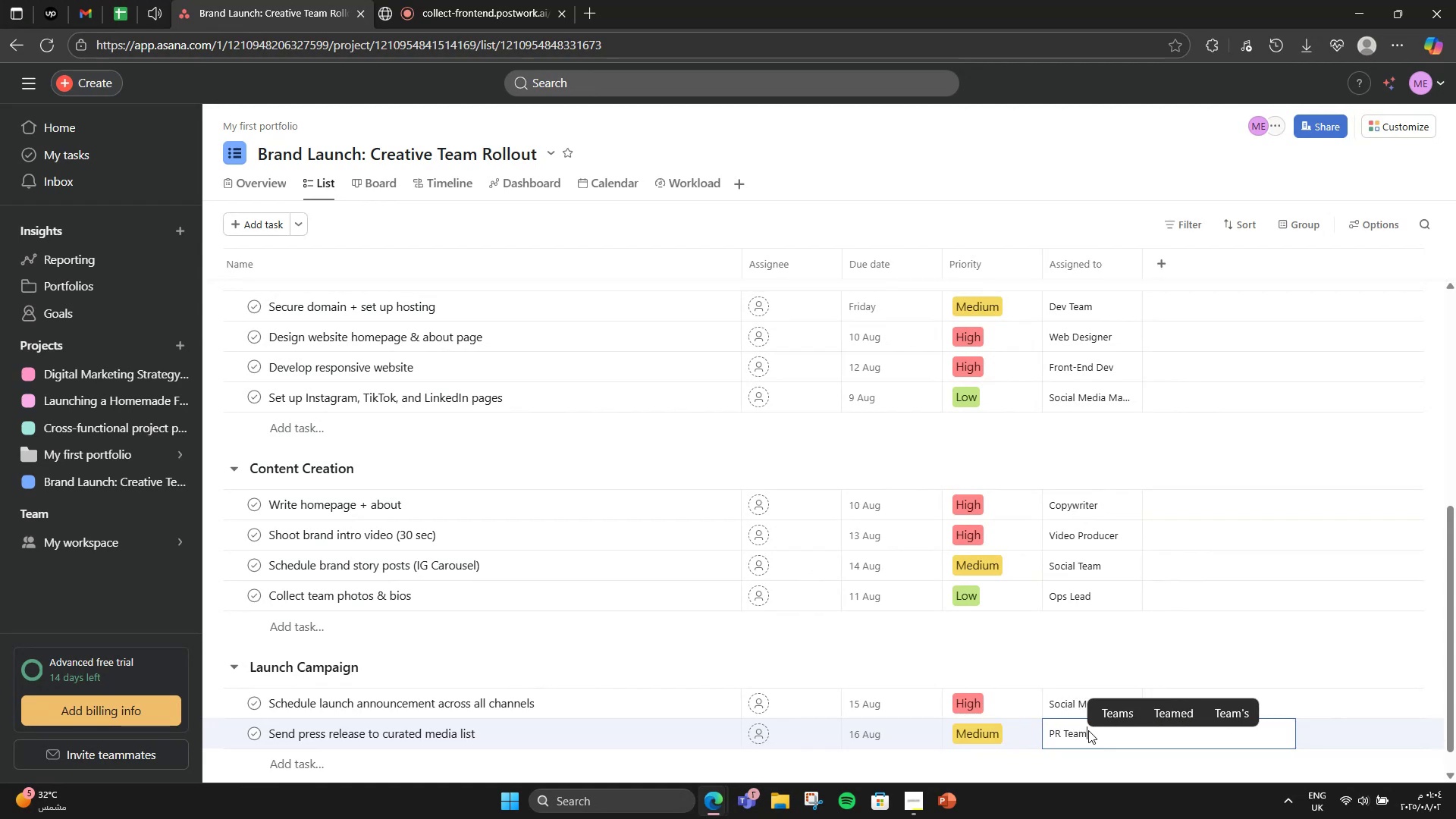 
scroll: coordinate [960, 679], scroll_direction: down, amount: 2.0
 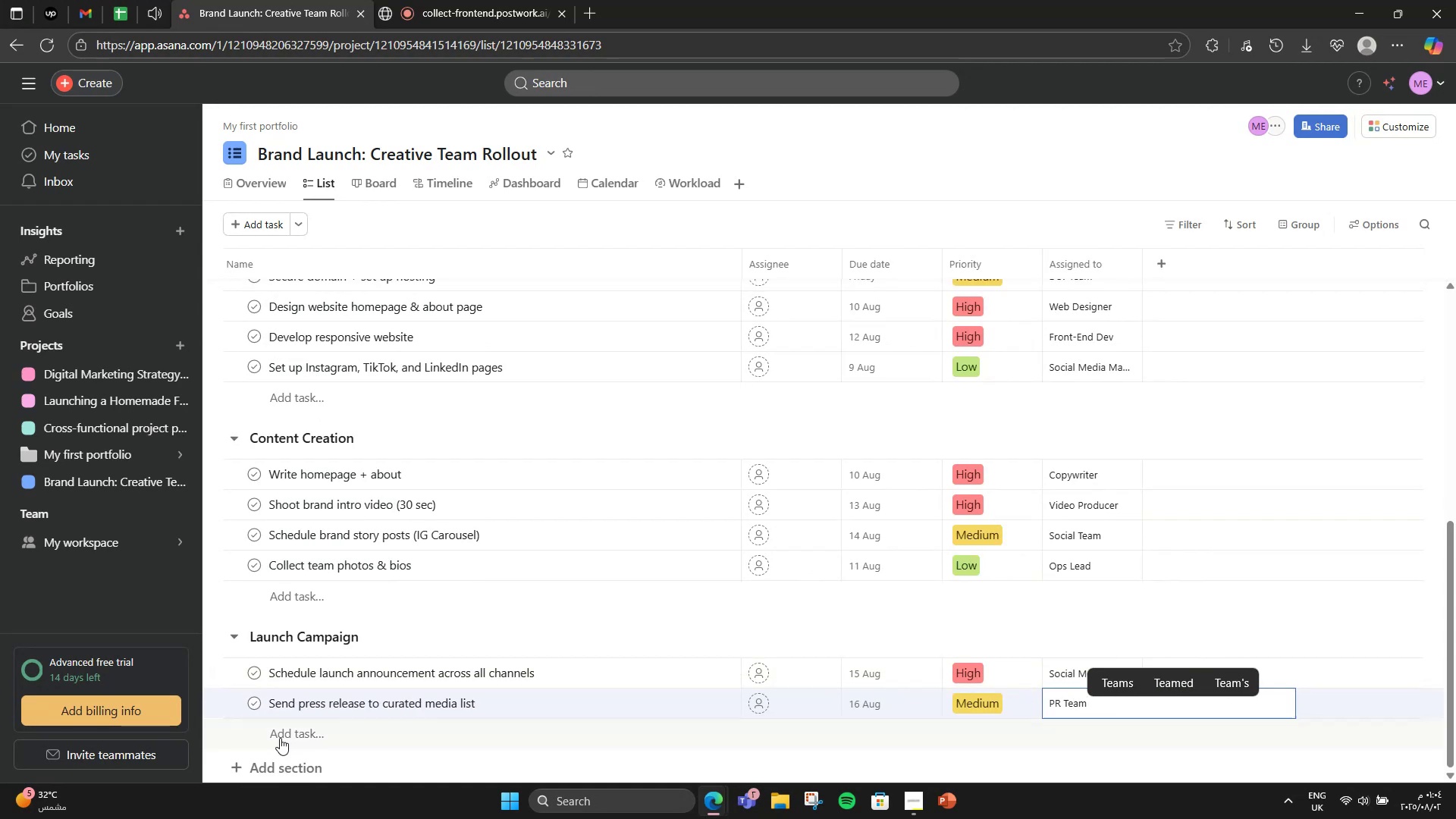 
left_click([280, 738])
 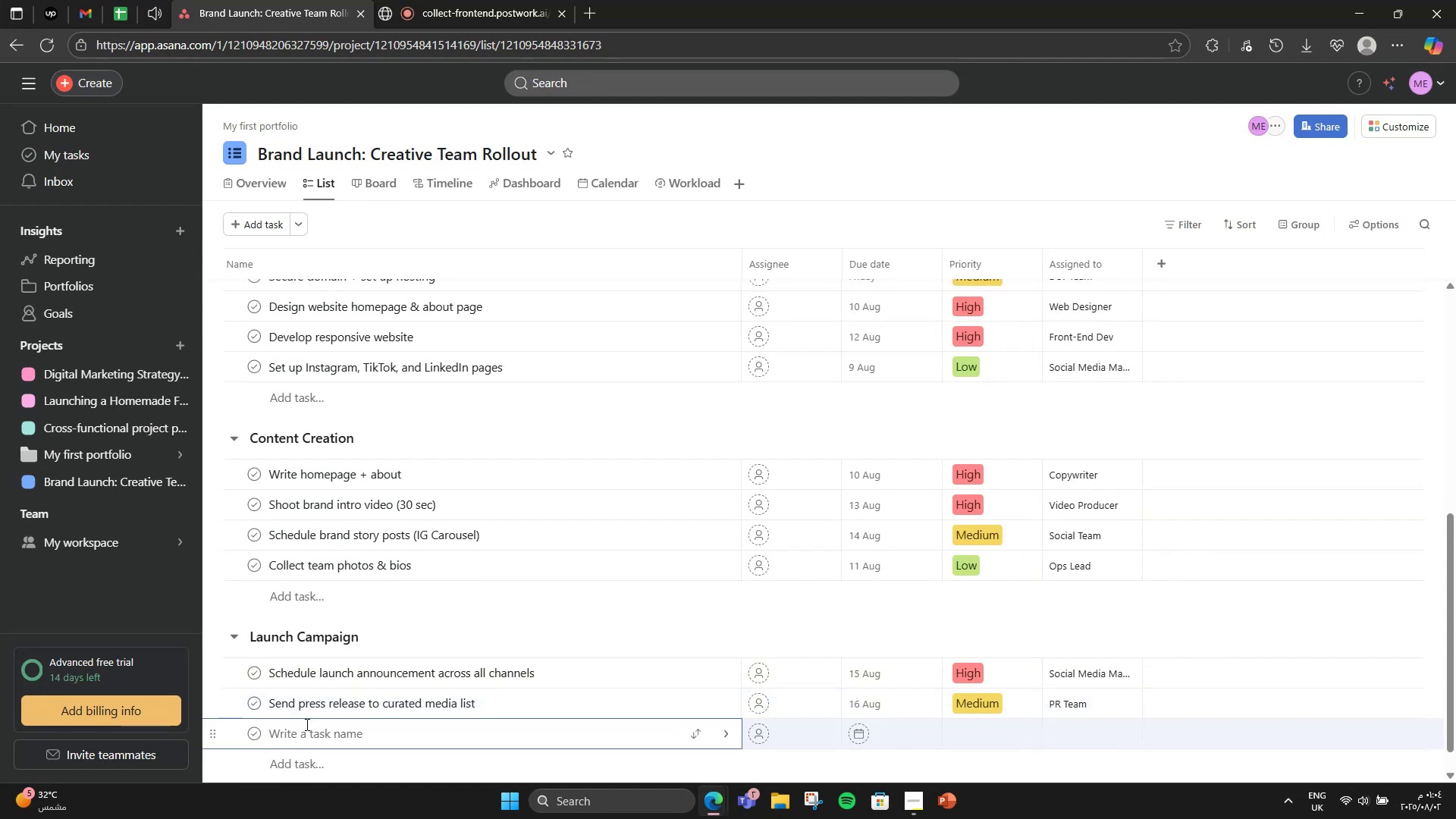 
scroll: coordinate [498, 519], scroll_direction: down, amount: 2.0
 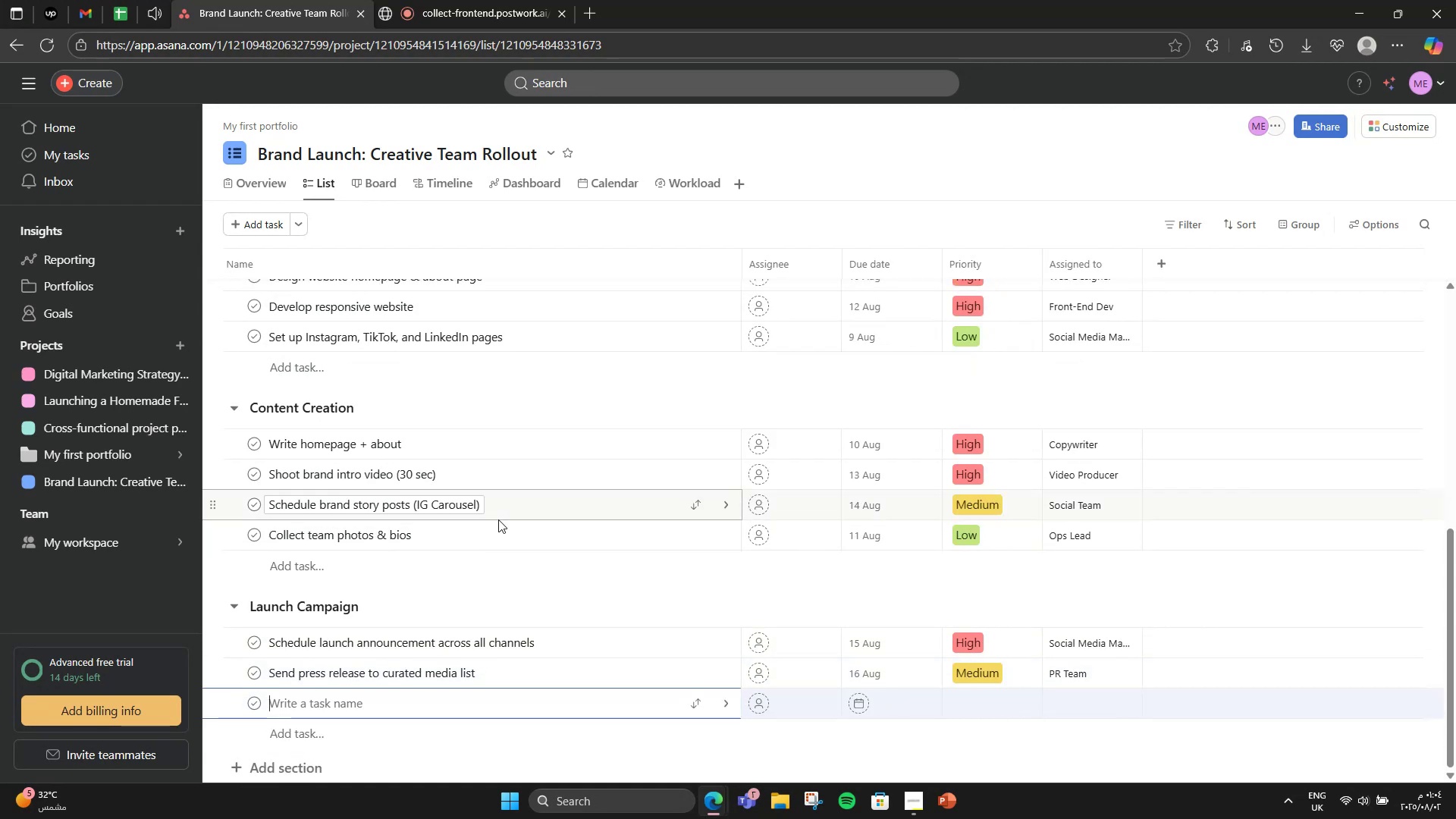 
type(Host online)
 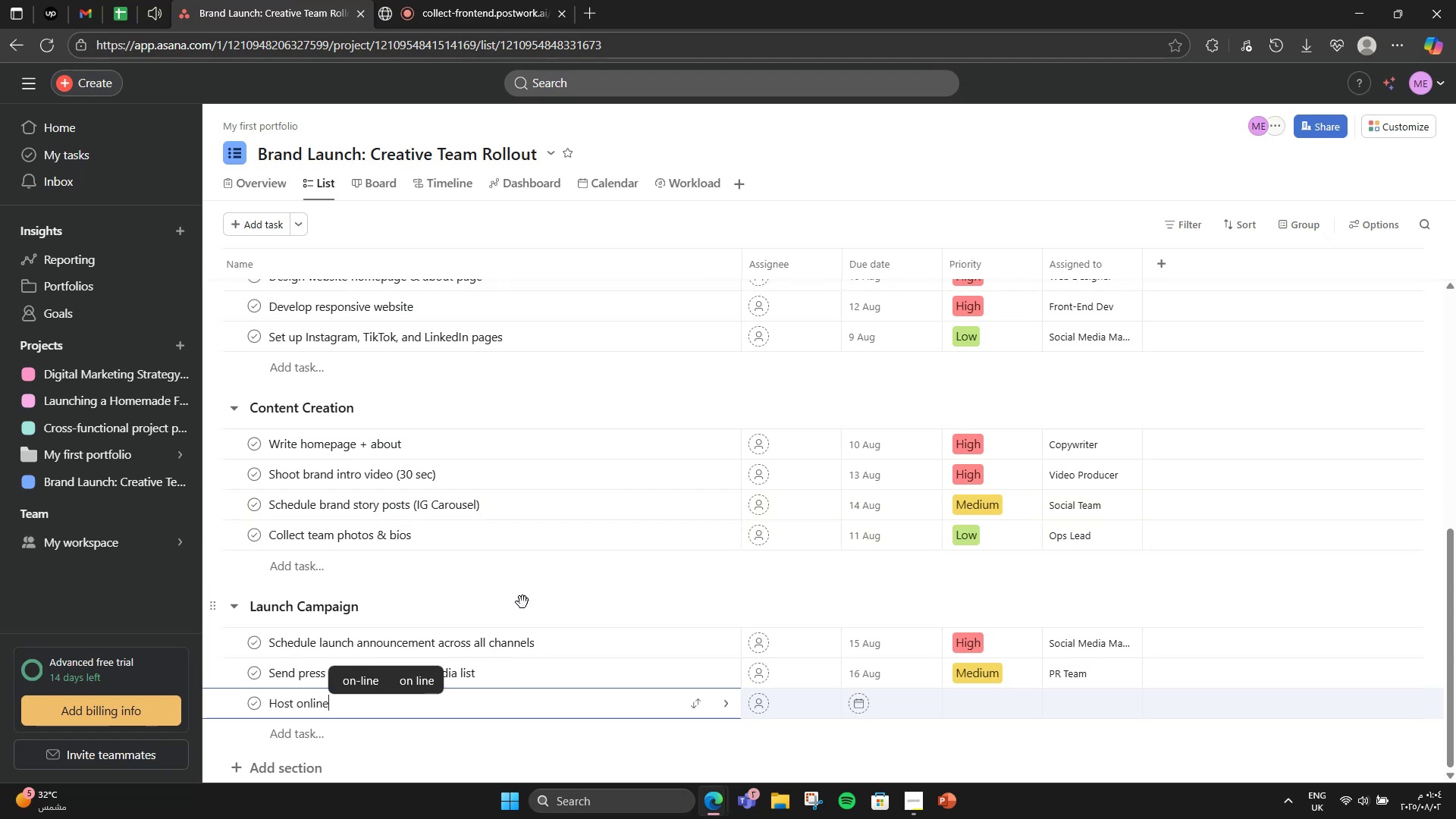 
wait(8.72)
 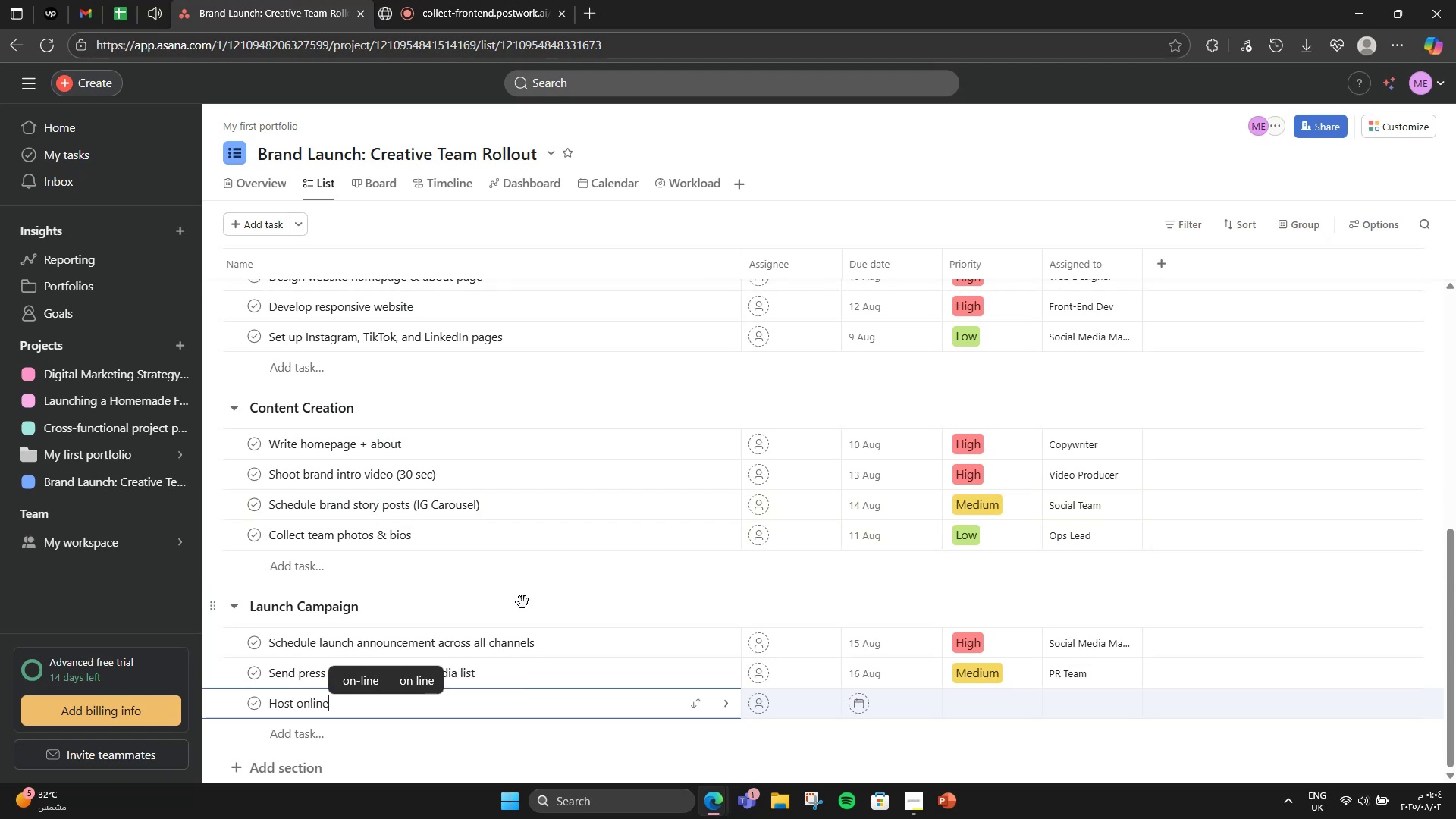 
key(Space)
 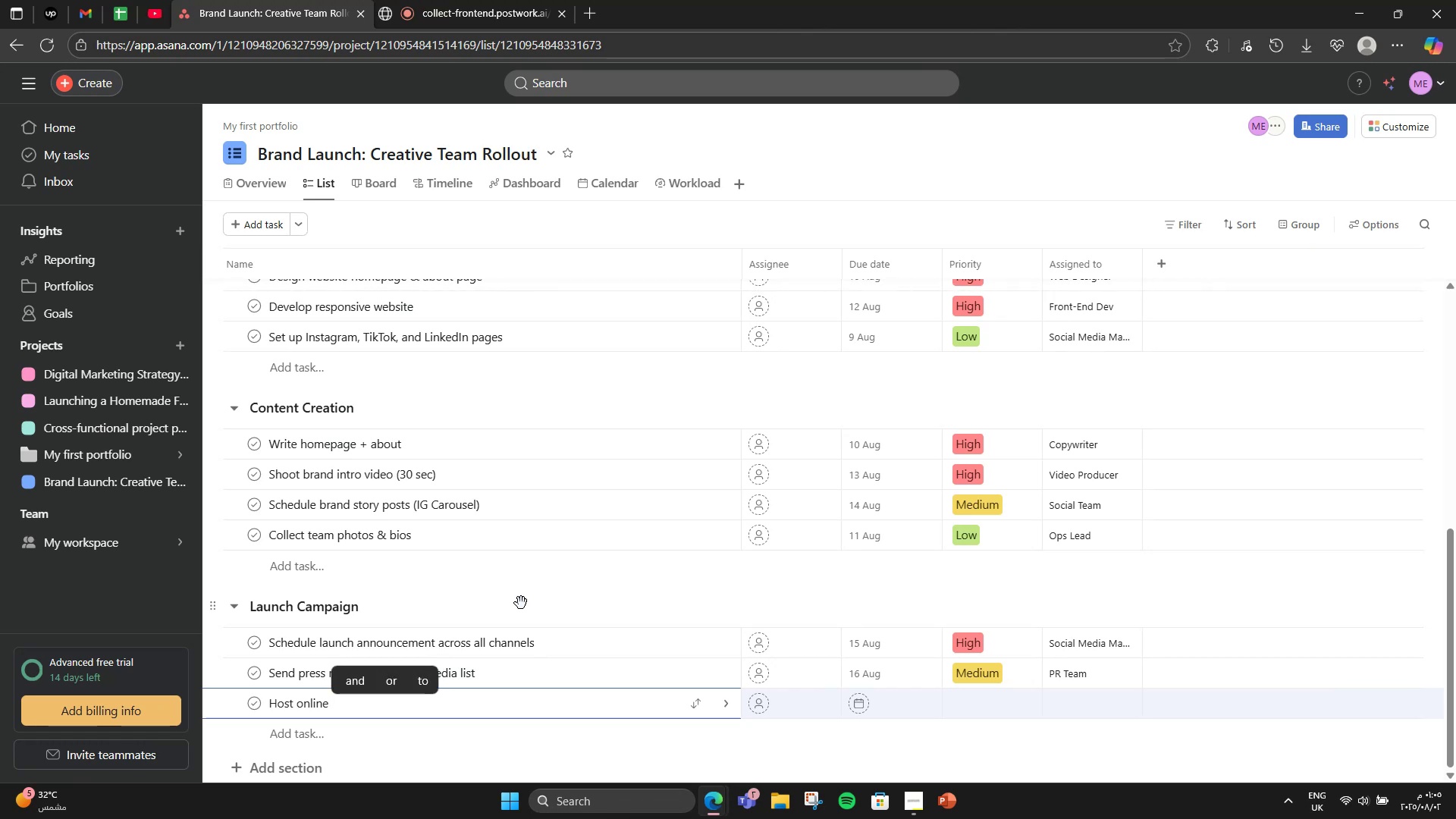 
wait(12.19)
 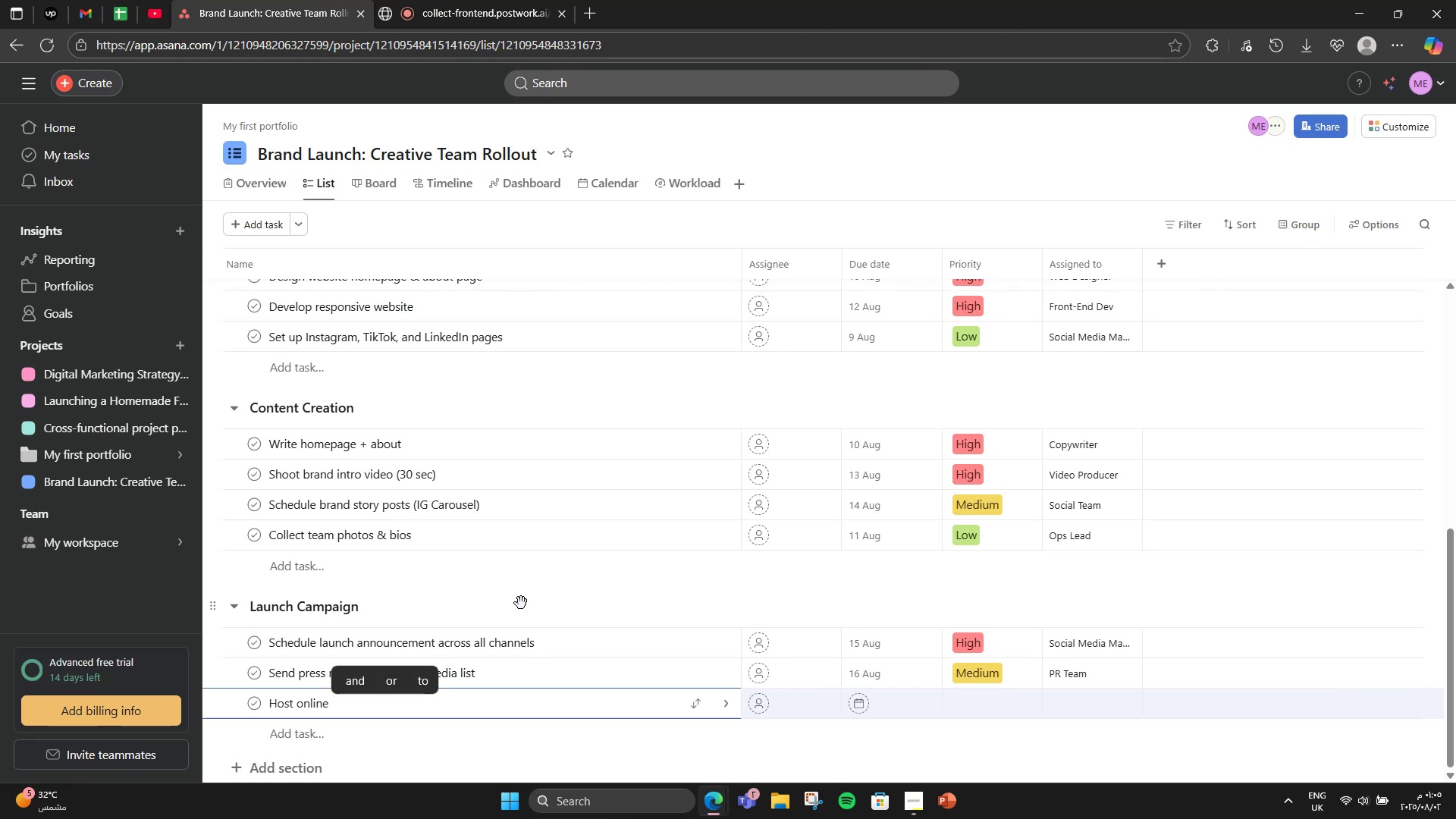 
type(brand reveal eveny)
key(Backspace)
type(t ())
 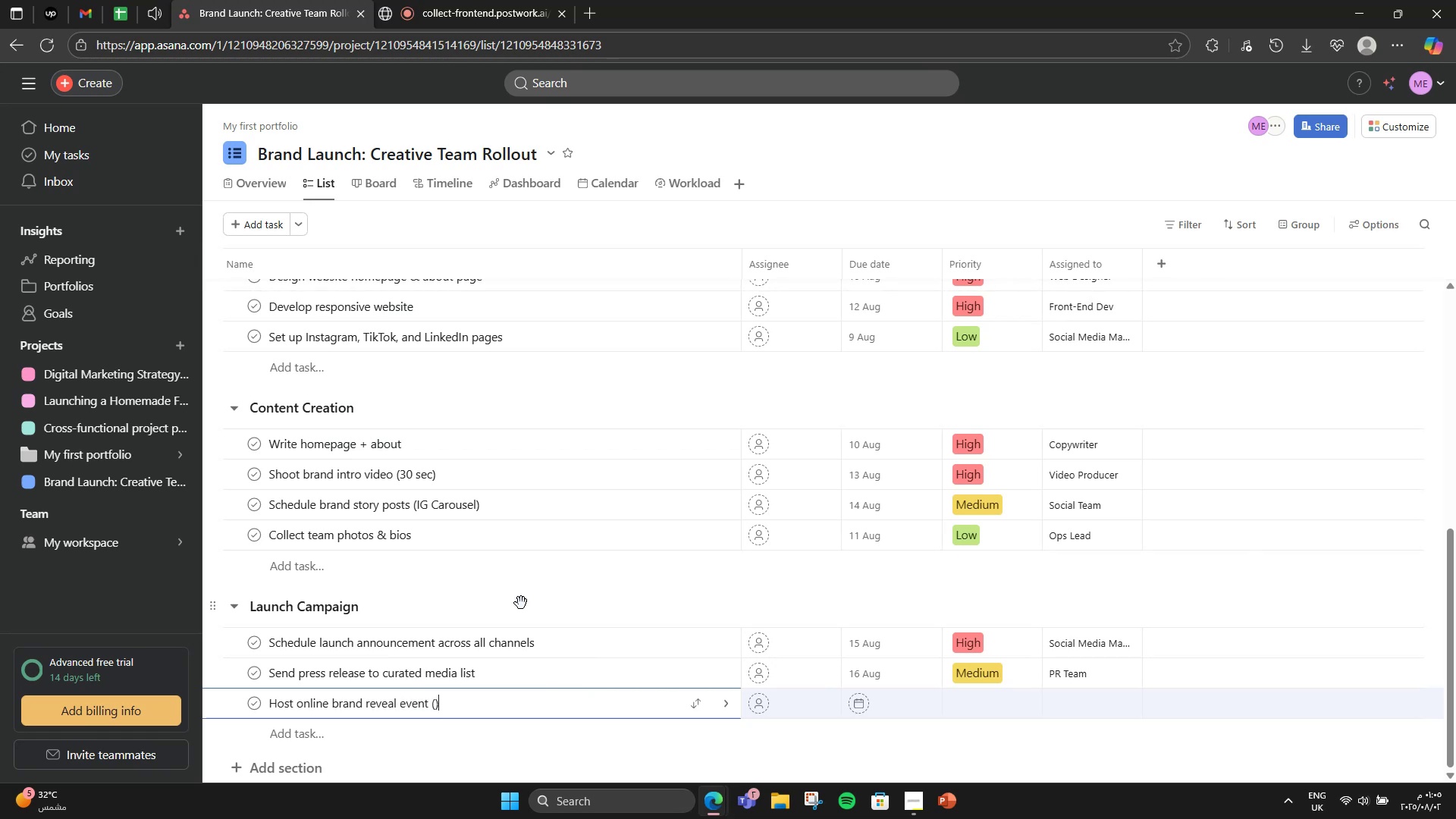 
key(ArrowLeft)
 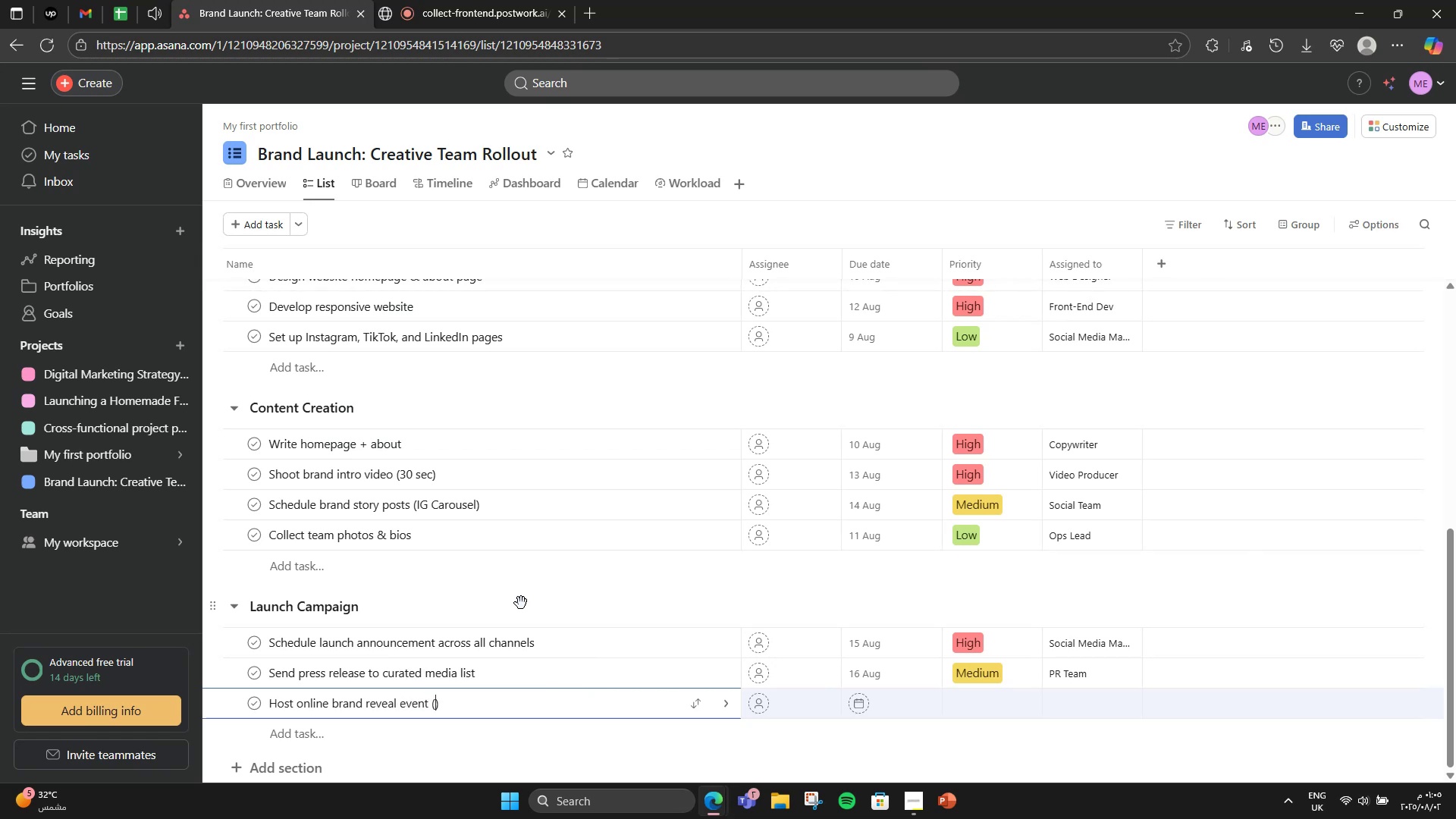 
type(live or recorded)
 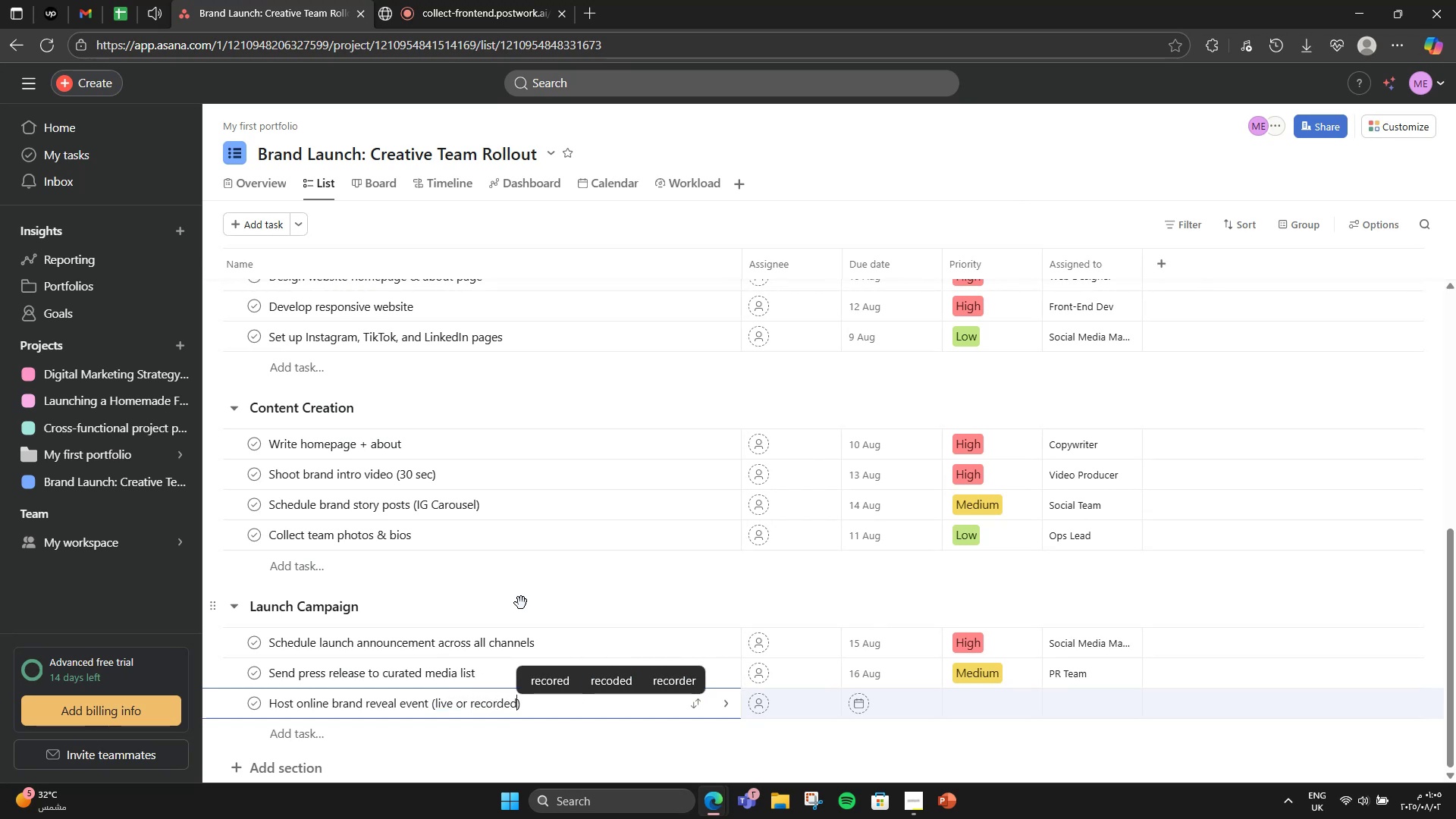 
key(ArrowRight)
 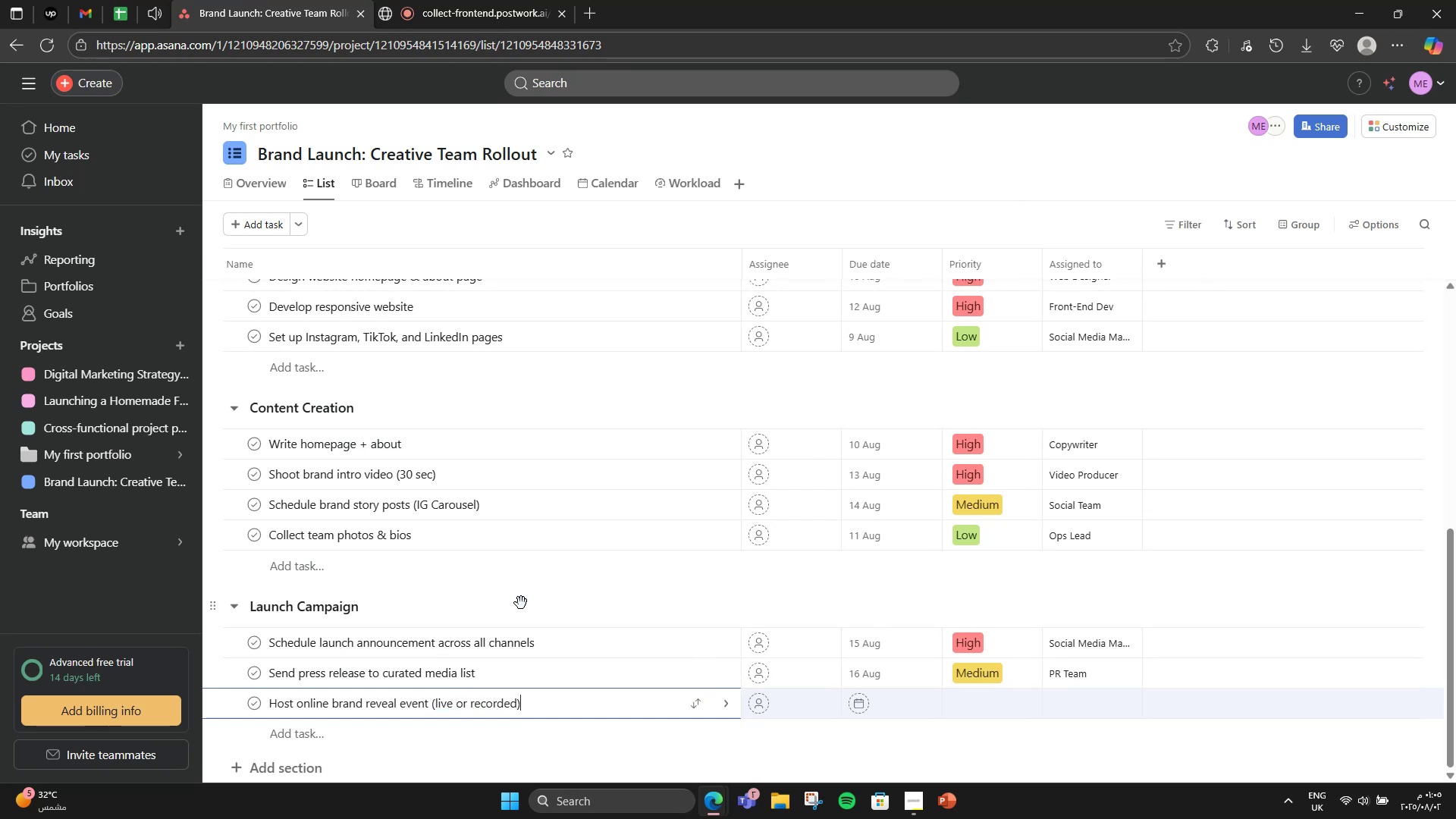 
key(Enter)
 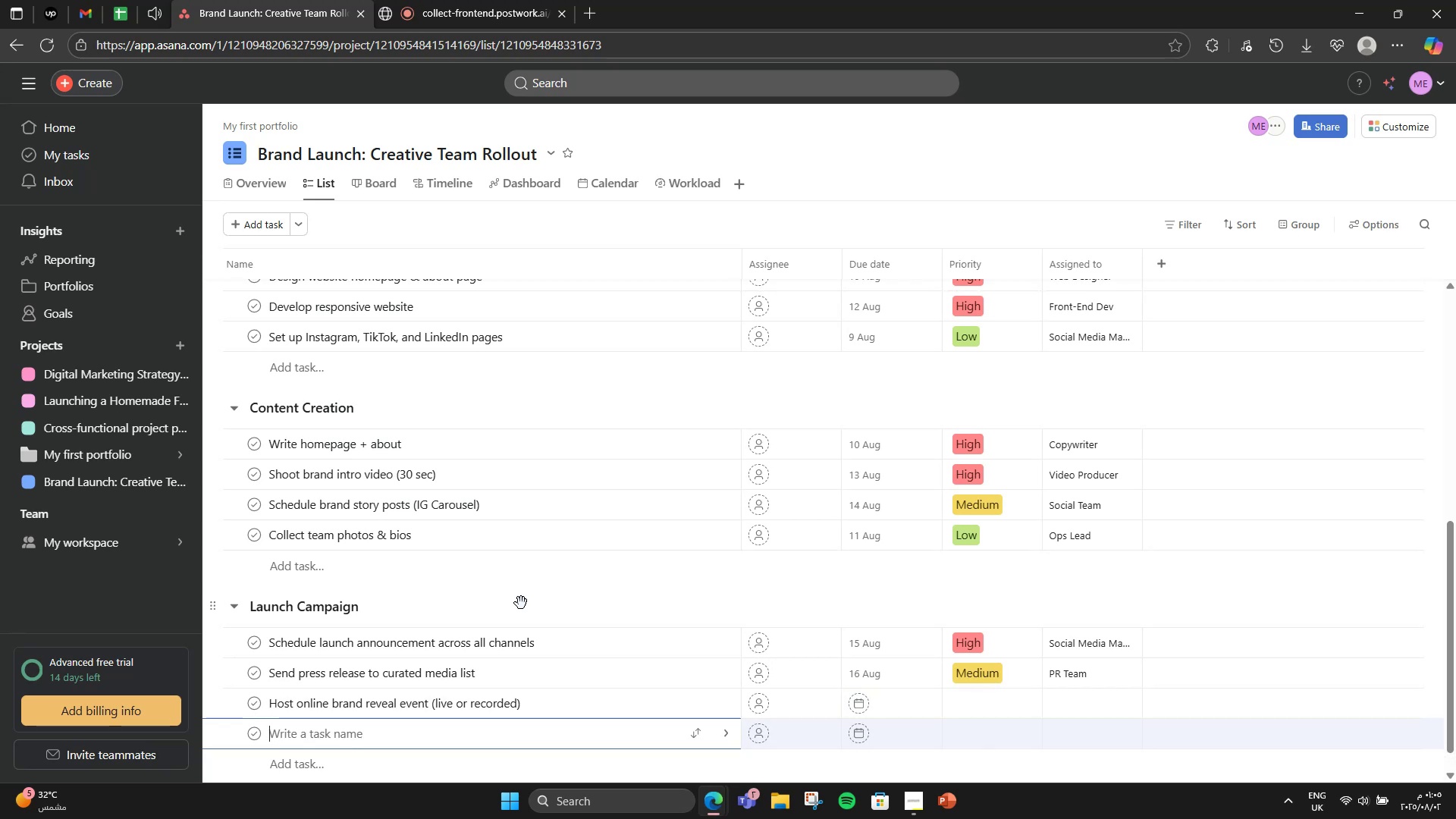 
type(Host online )
 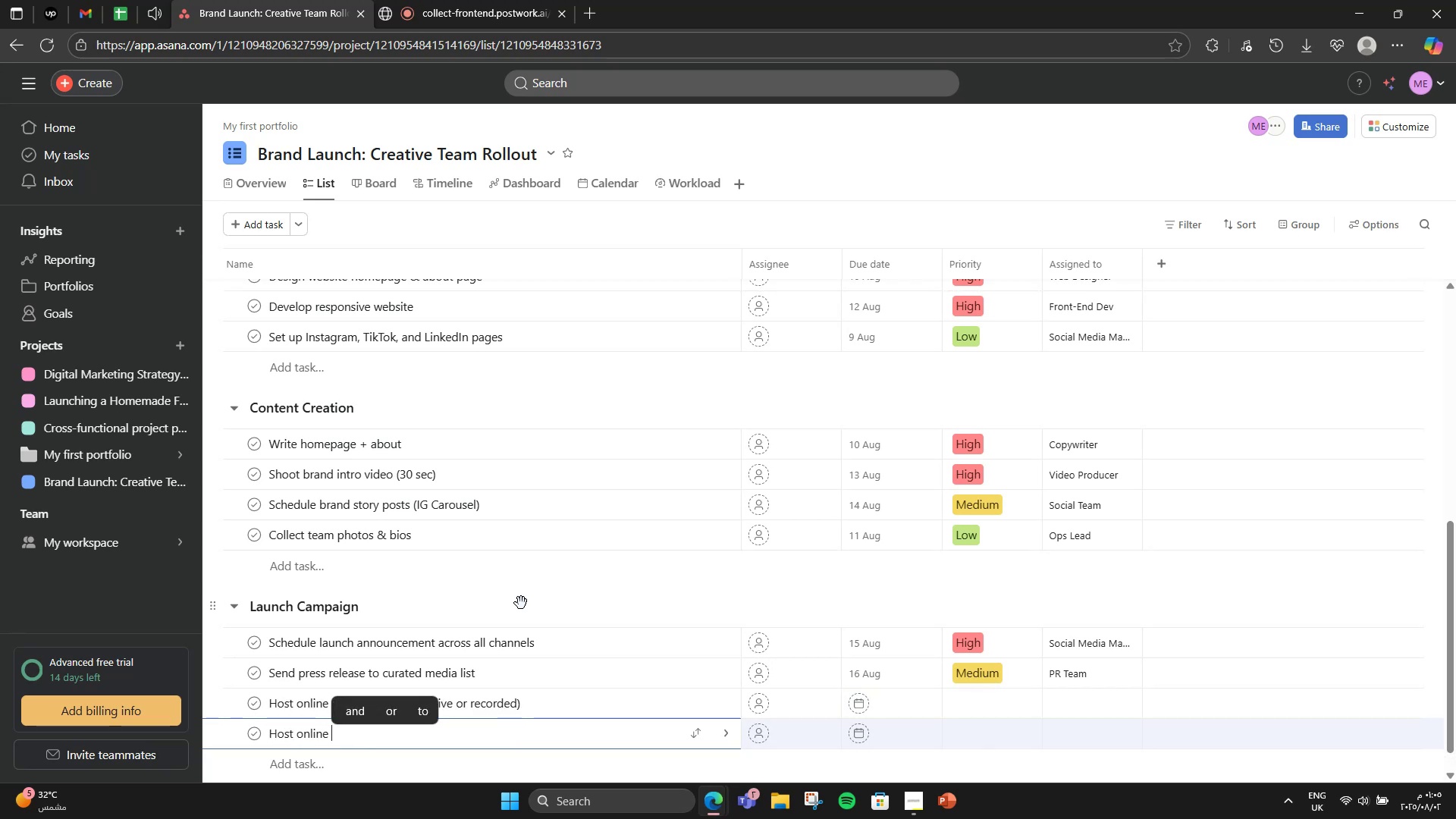 
hold_key(key=Backspace, duration=1.02)
 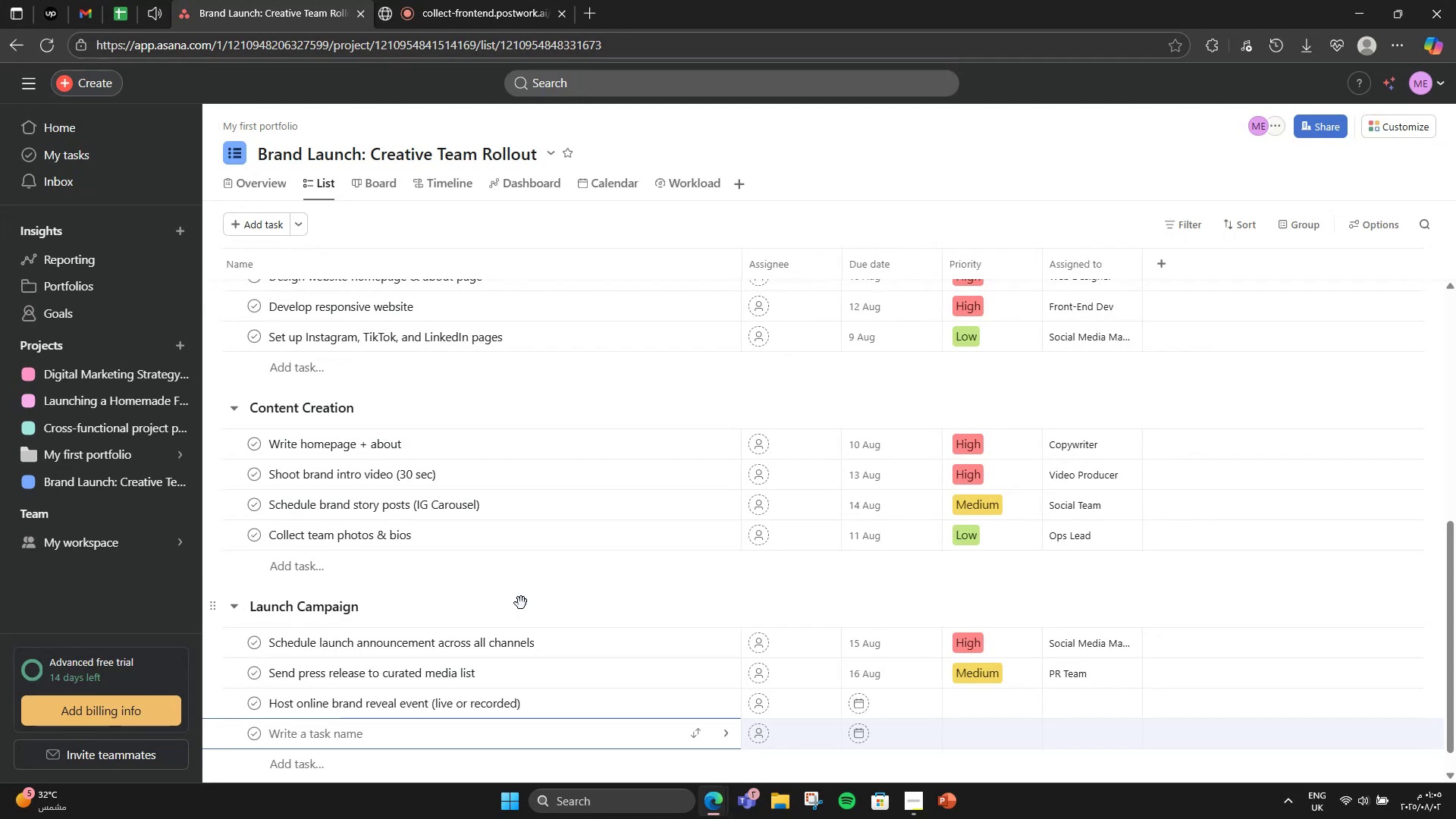 
type(Track kp)
key(Backspace)
type(PIs~)
key(Backspace)
type(: )
 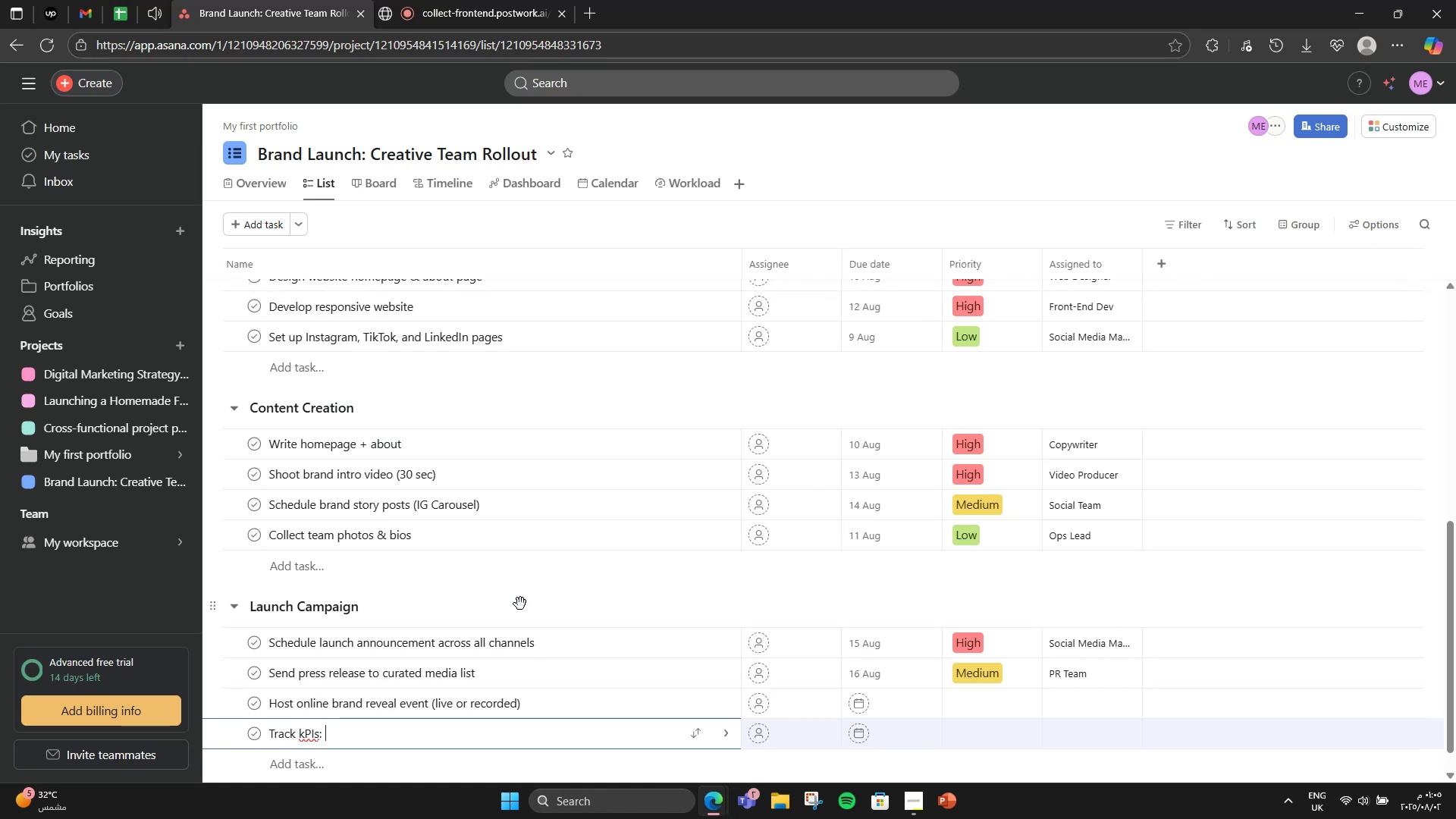 
double_click([303, 732])
 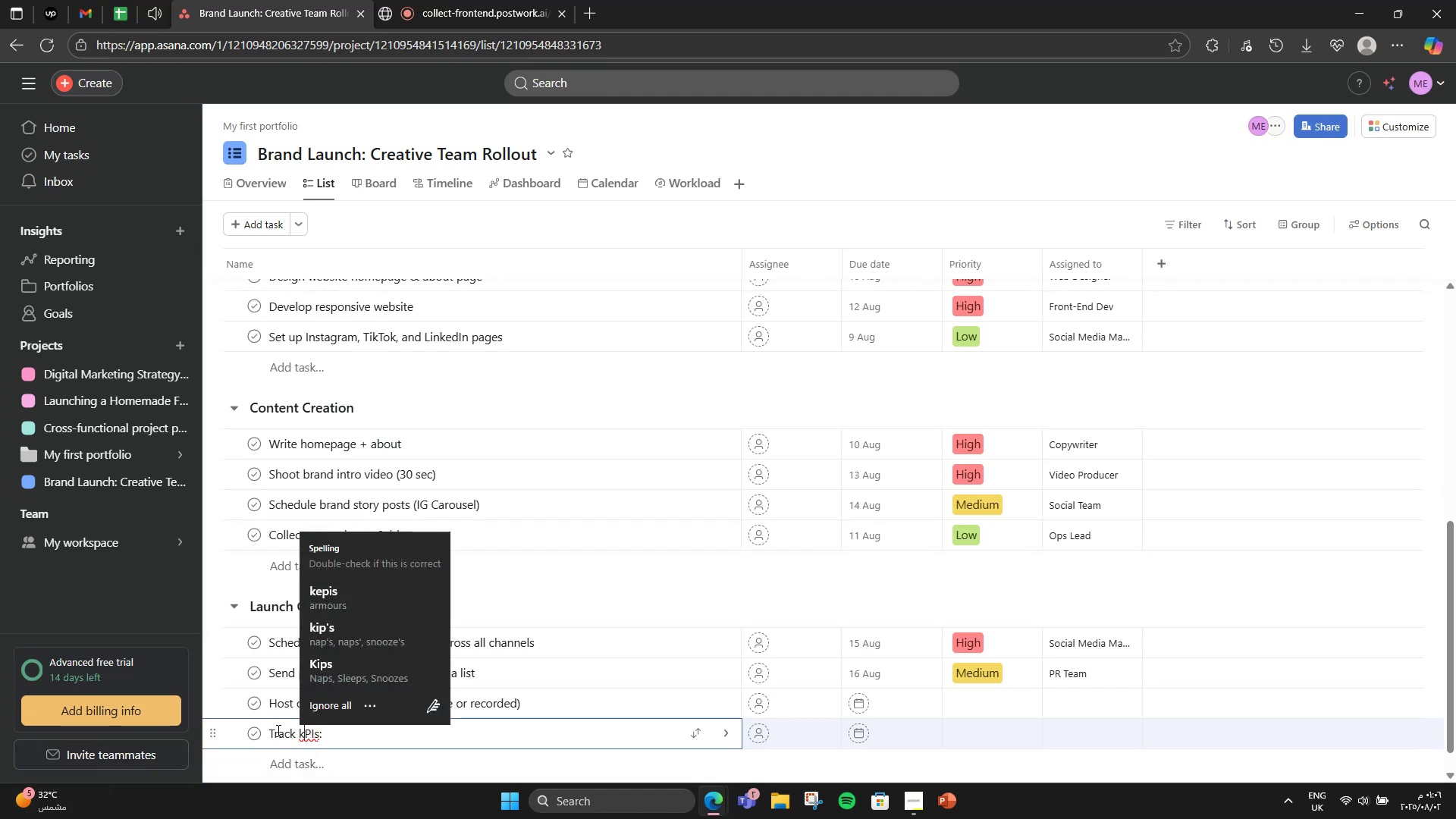 
left_click([269, 728])
 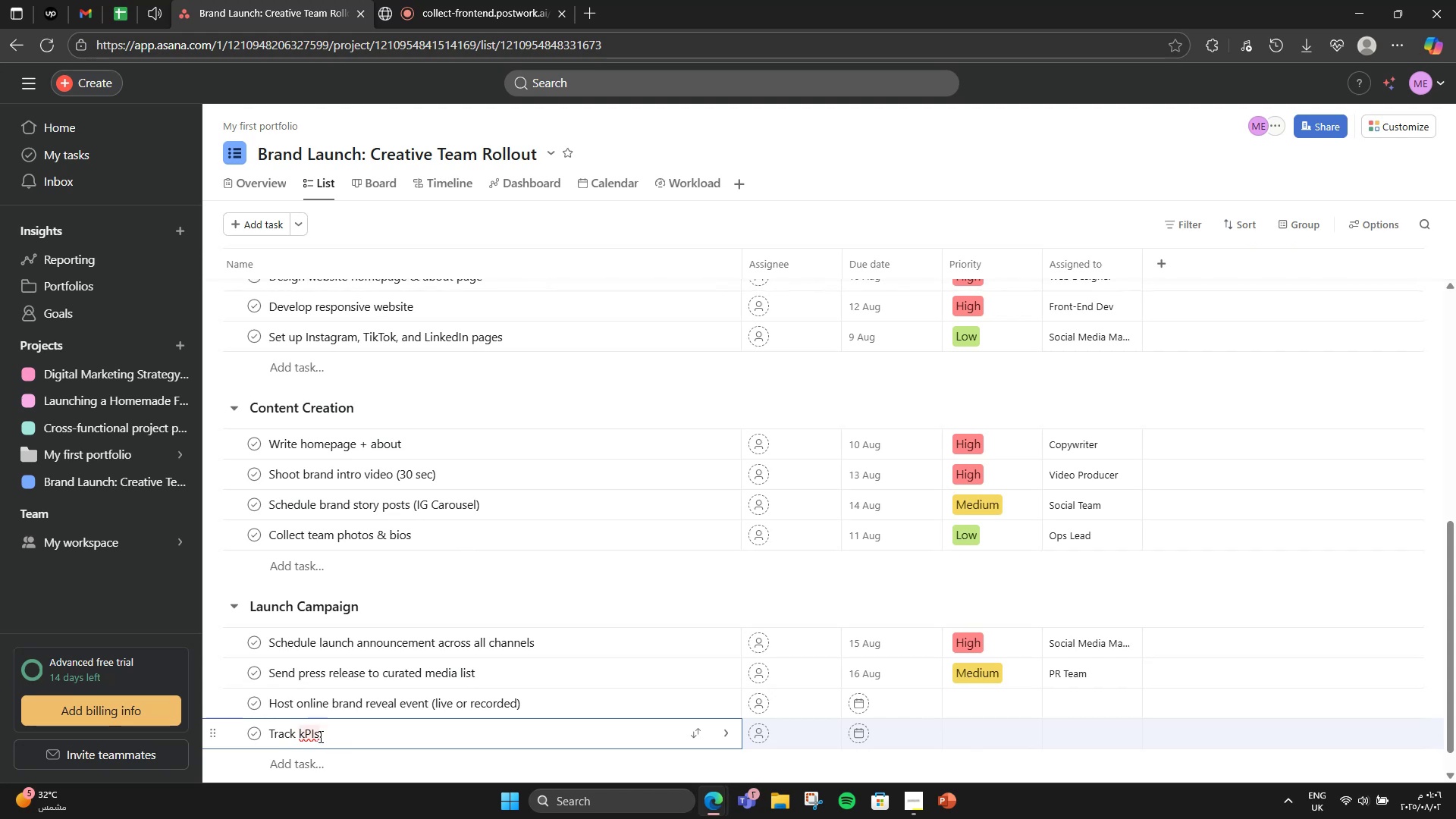 
left_click([306, 735])
 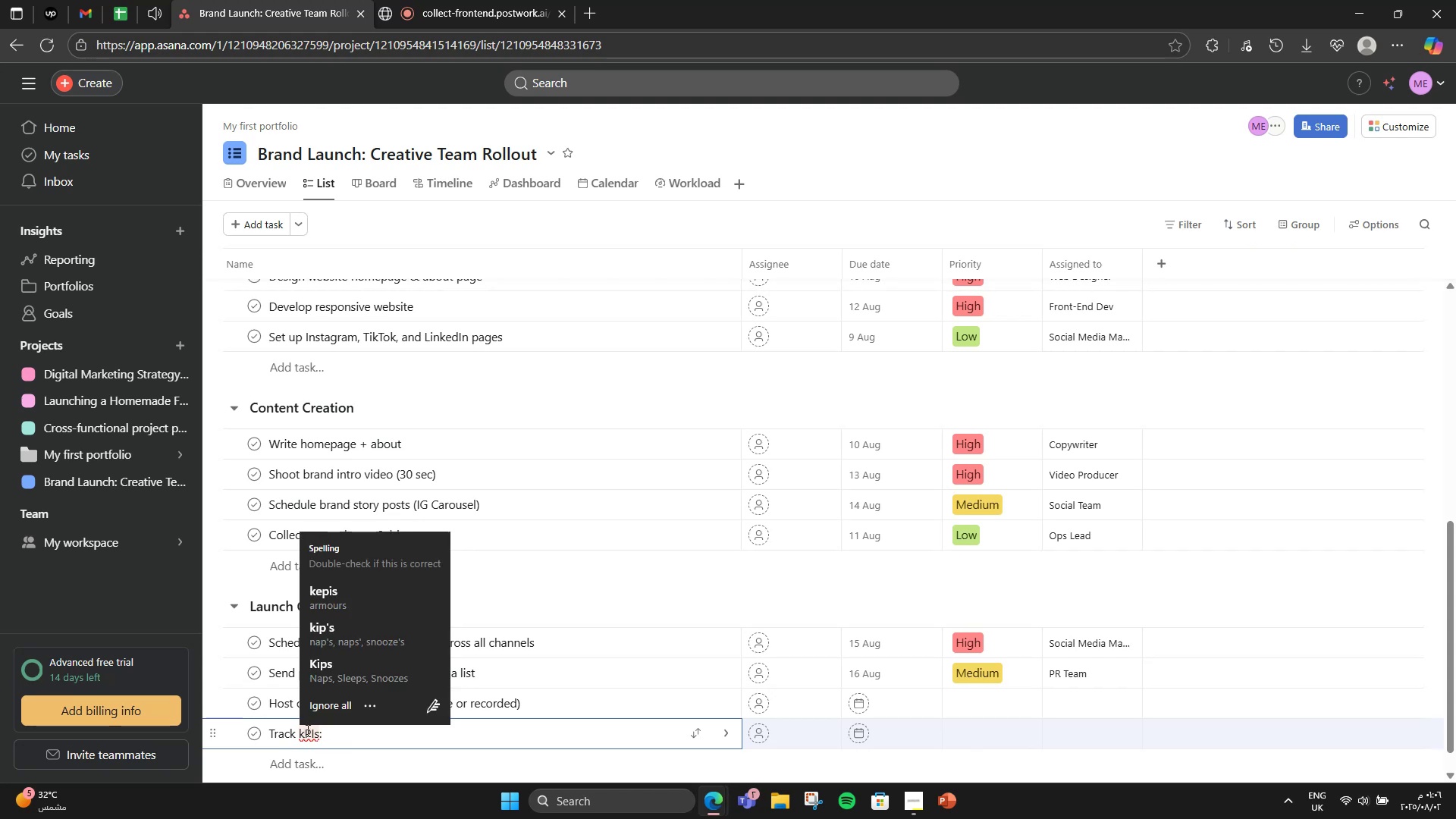 
double_click([306, 730])
 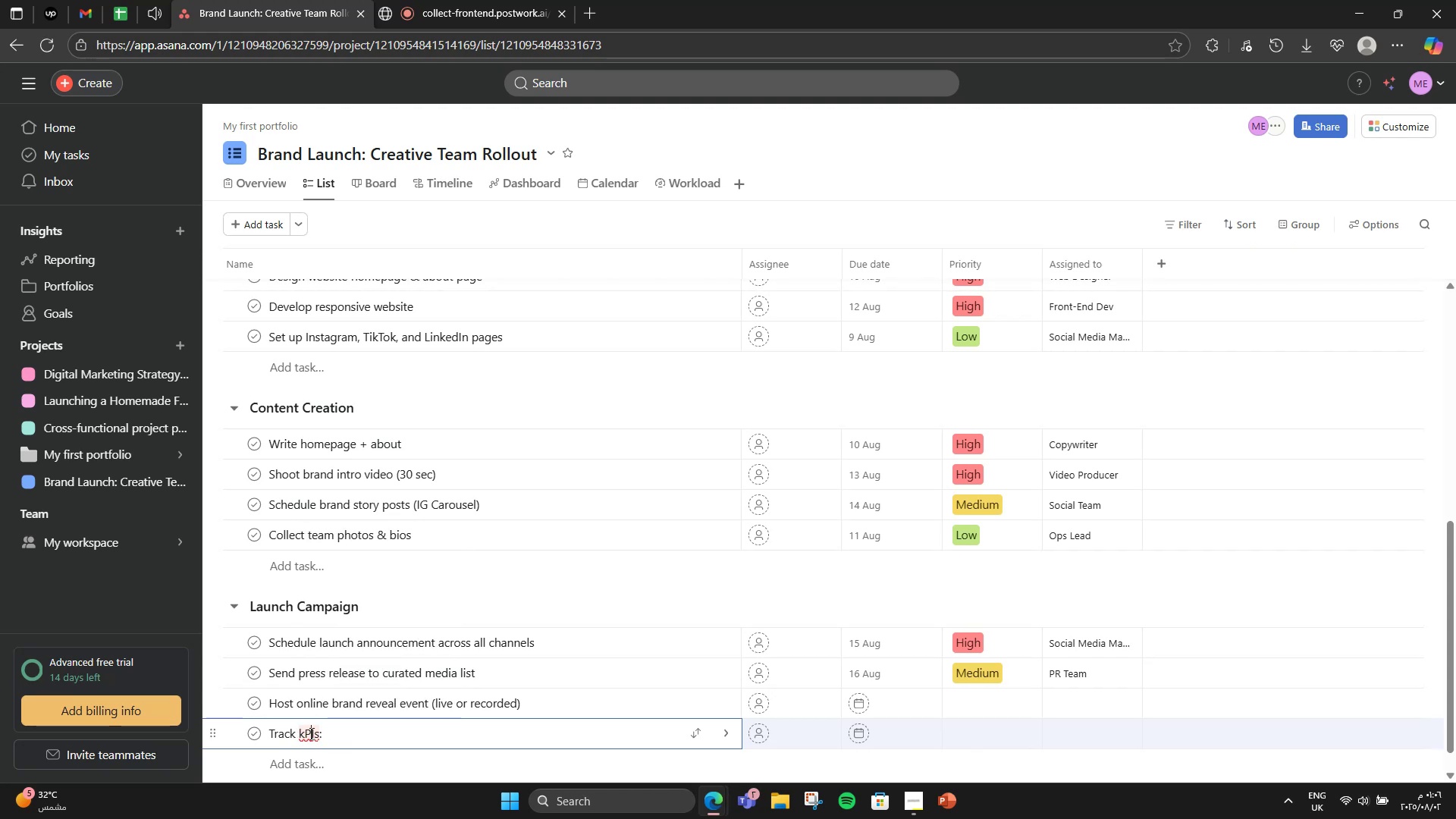 
double_click([306, 733])
 